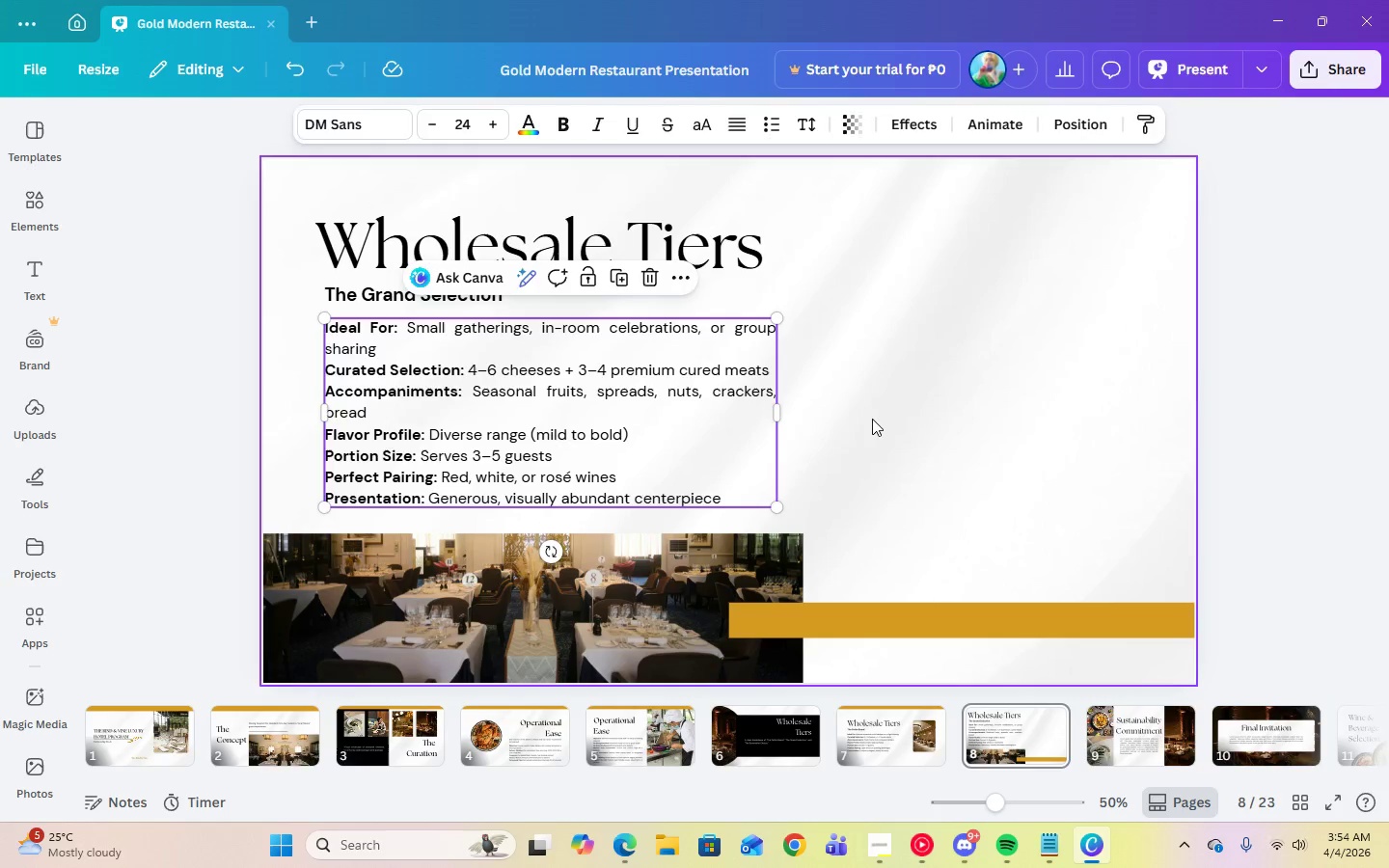 
double_click([655, 402])
 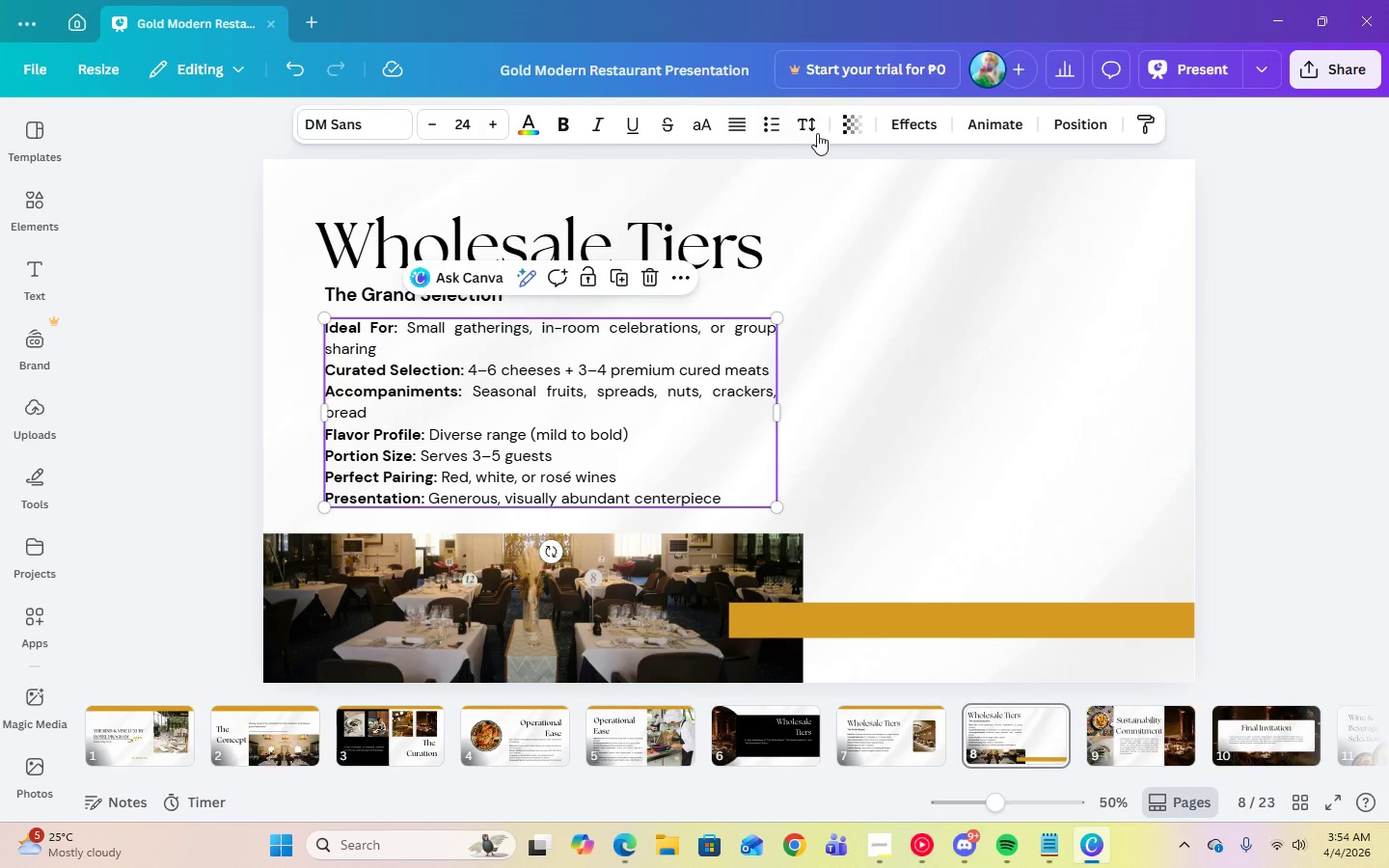 
left_click([814, 132])
 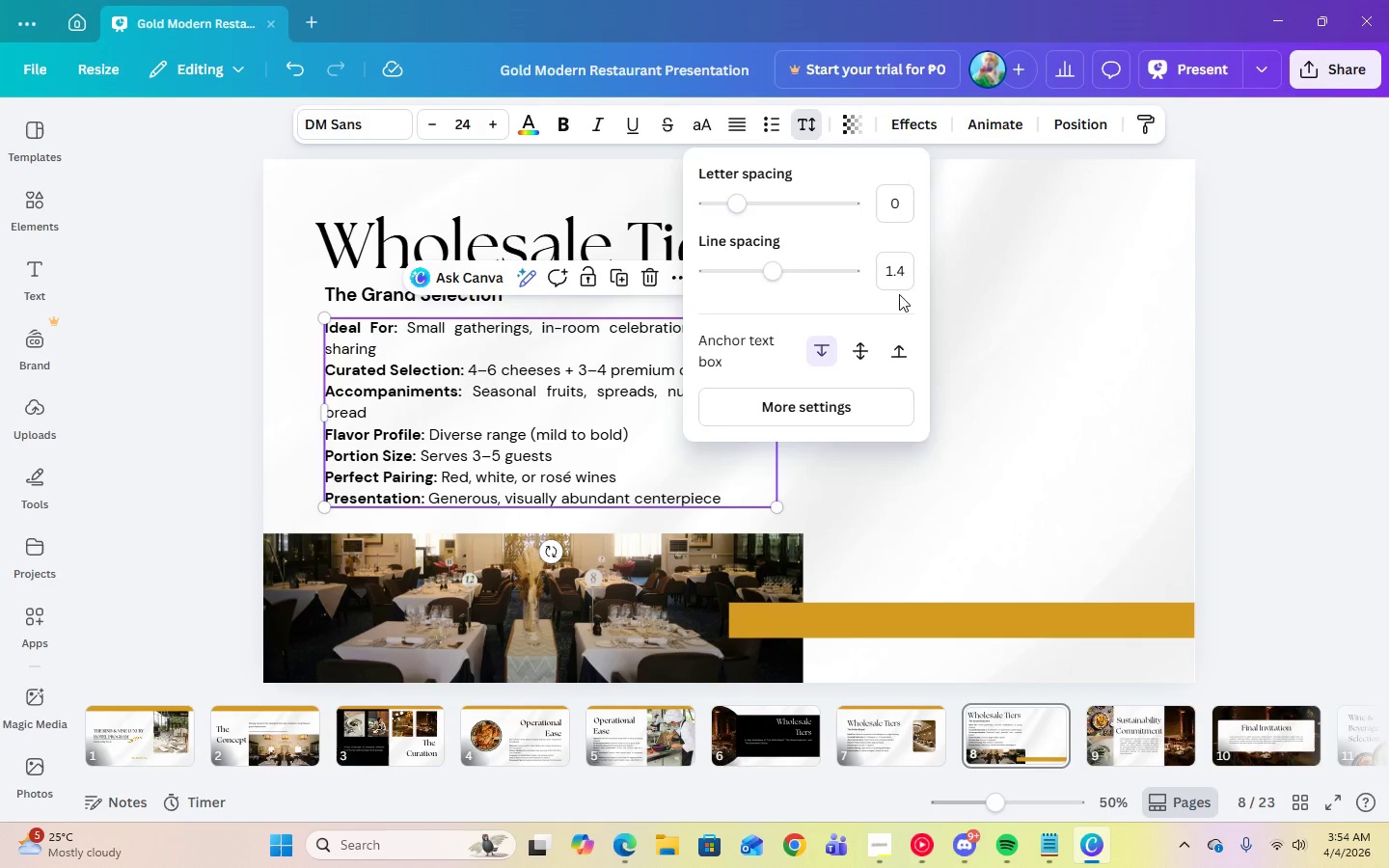 
left_click([900, 277])
 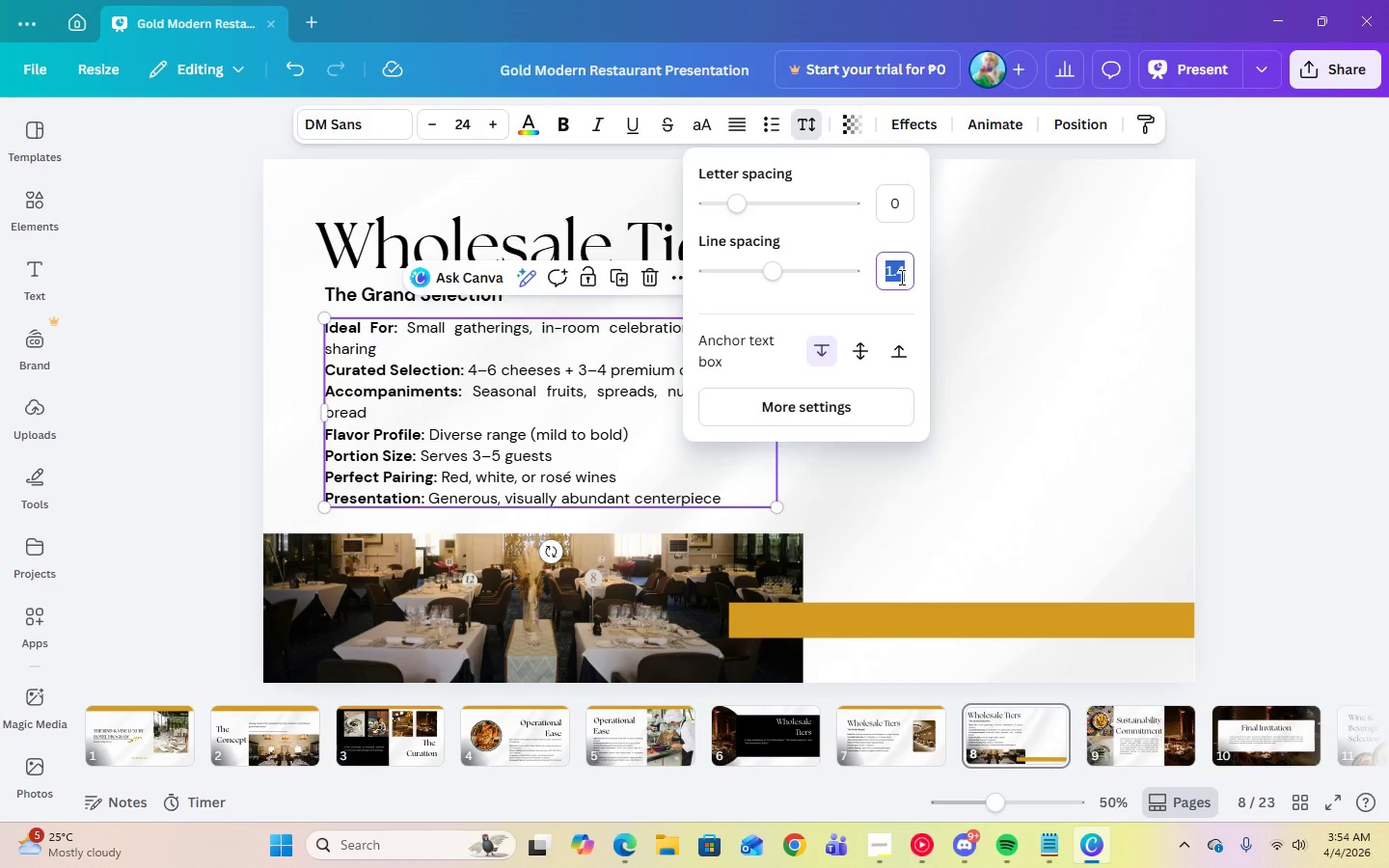 
key(Numpad1)
 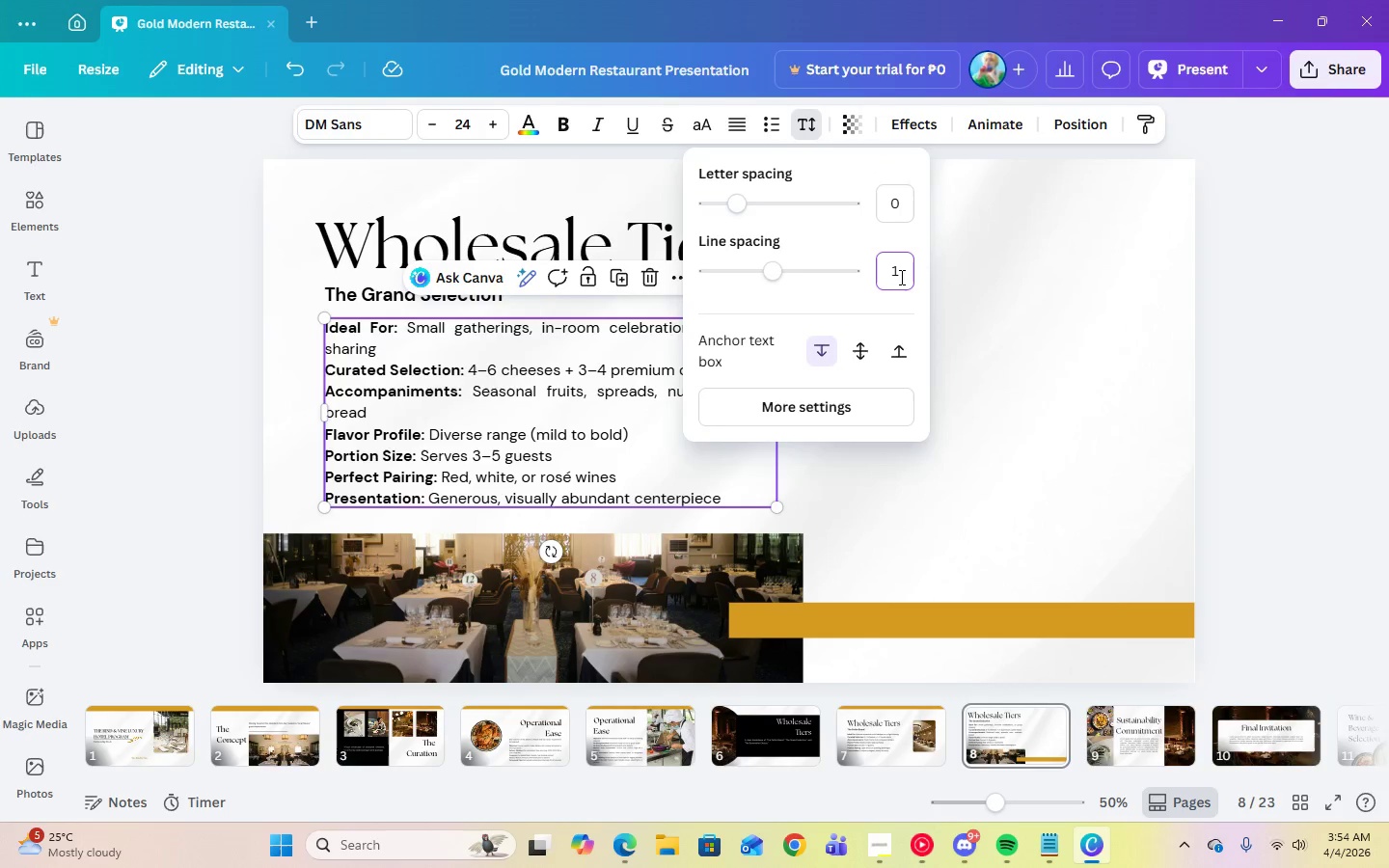 
key(Period)
 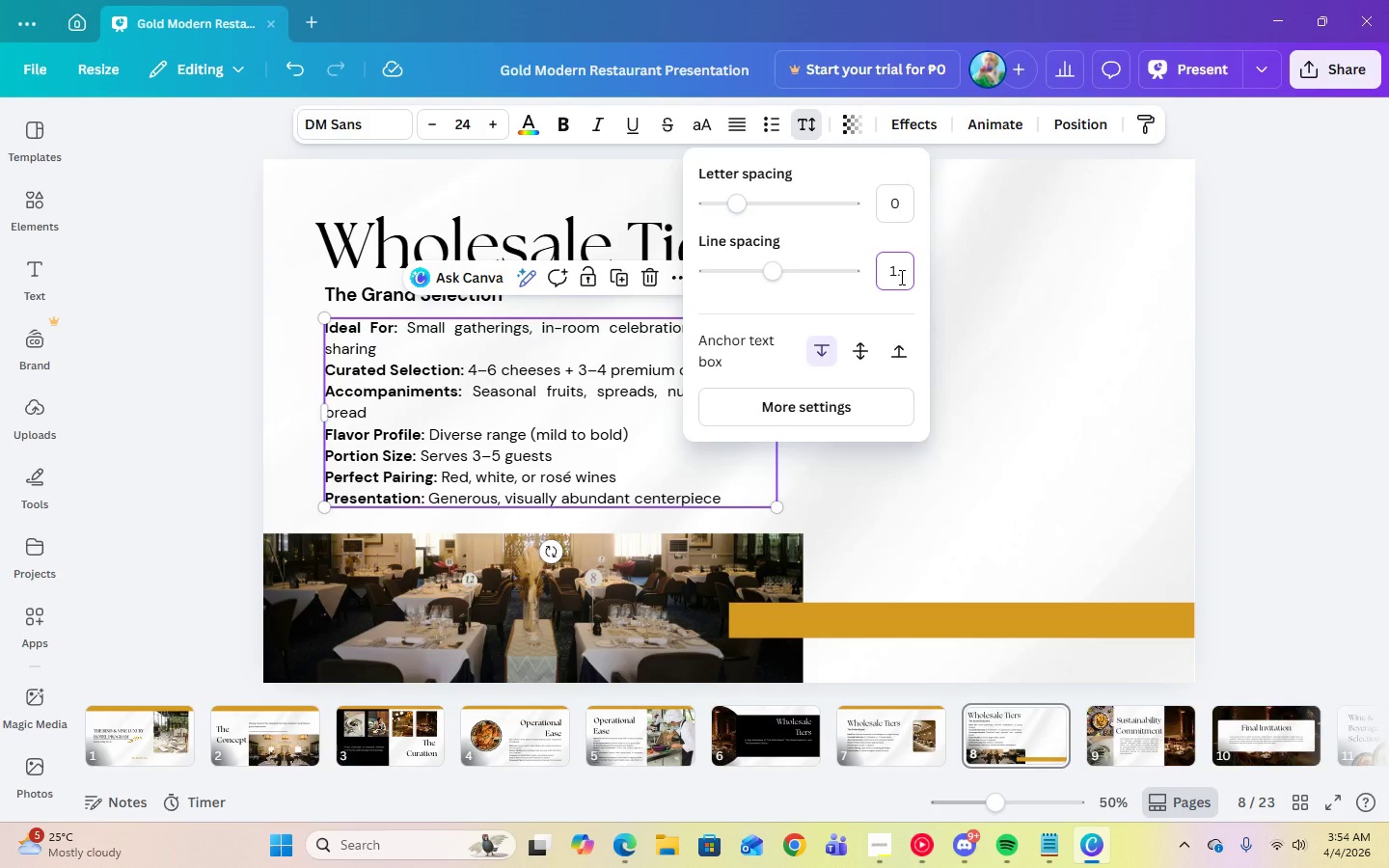 
key(Numpad5)
 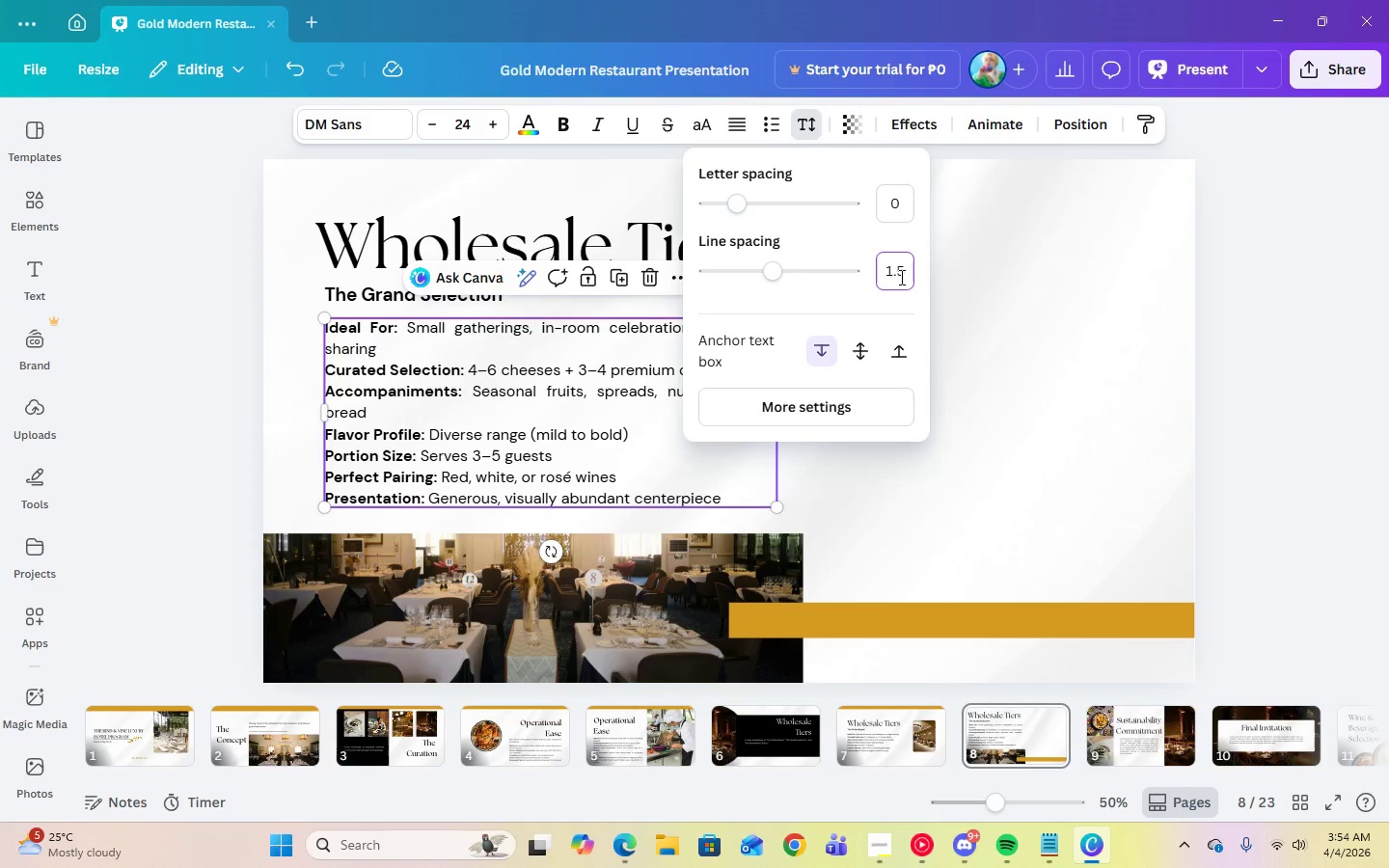 
key(Enter)
 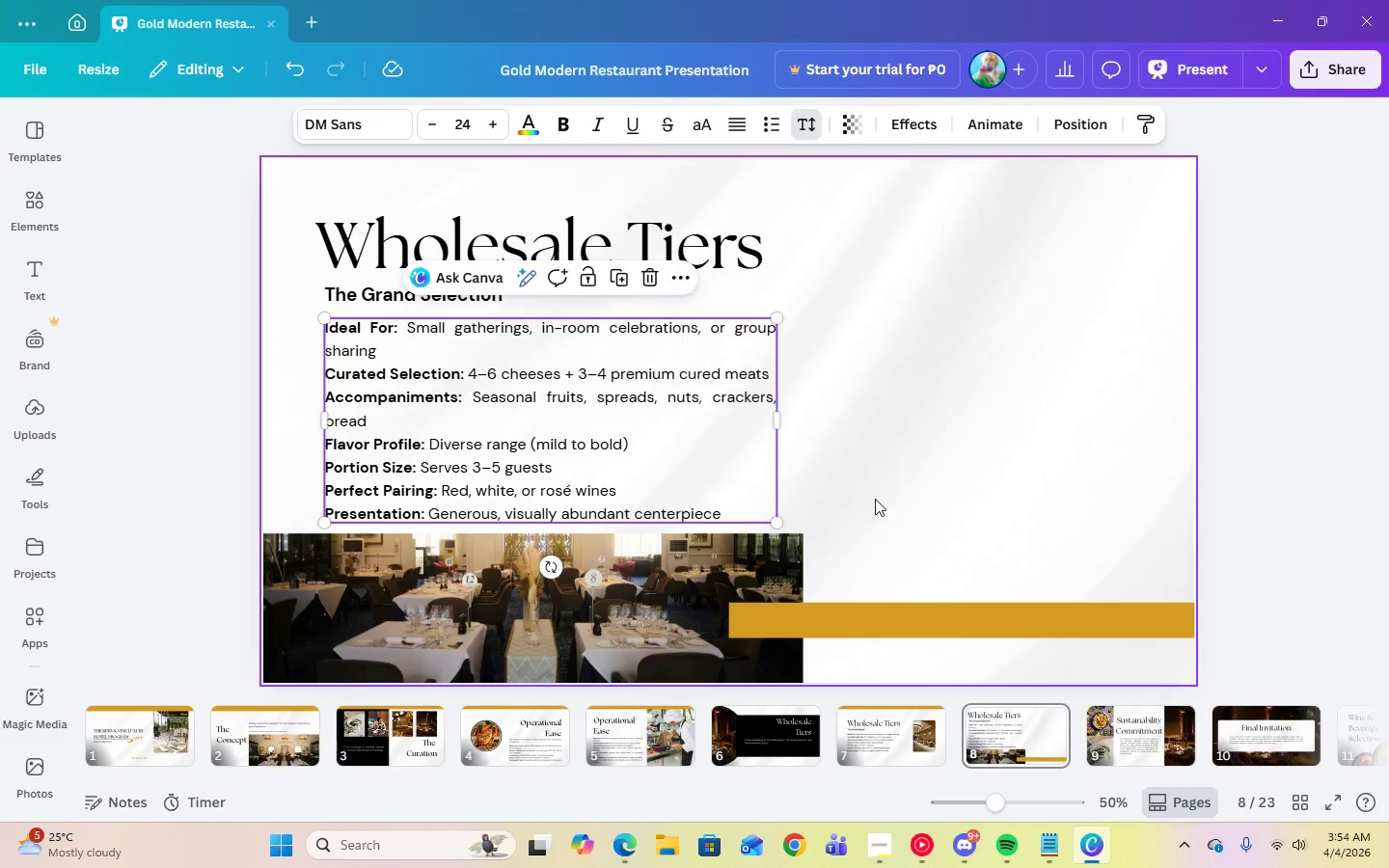 
double_click([699, 431])
 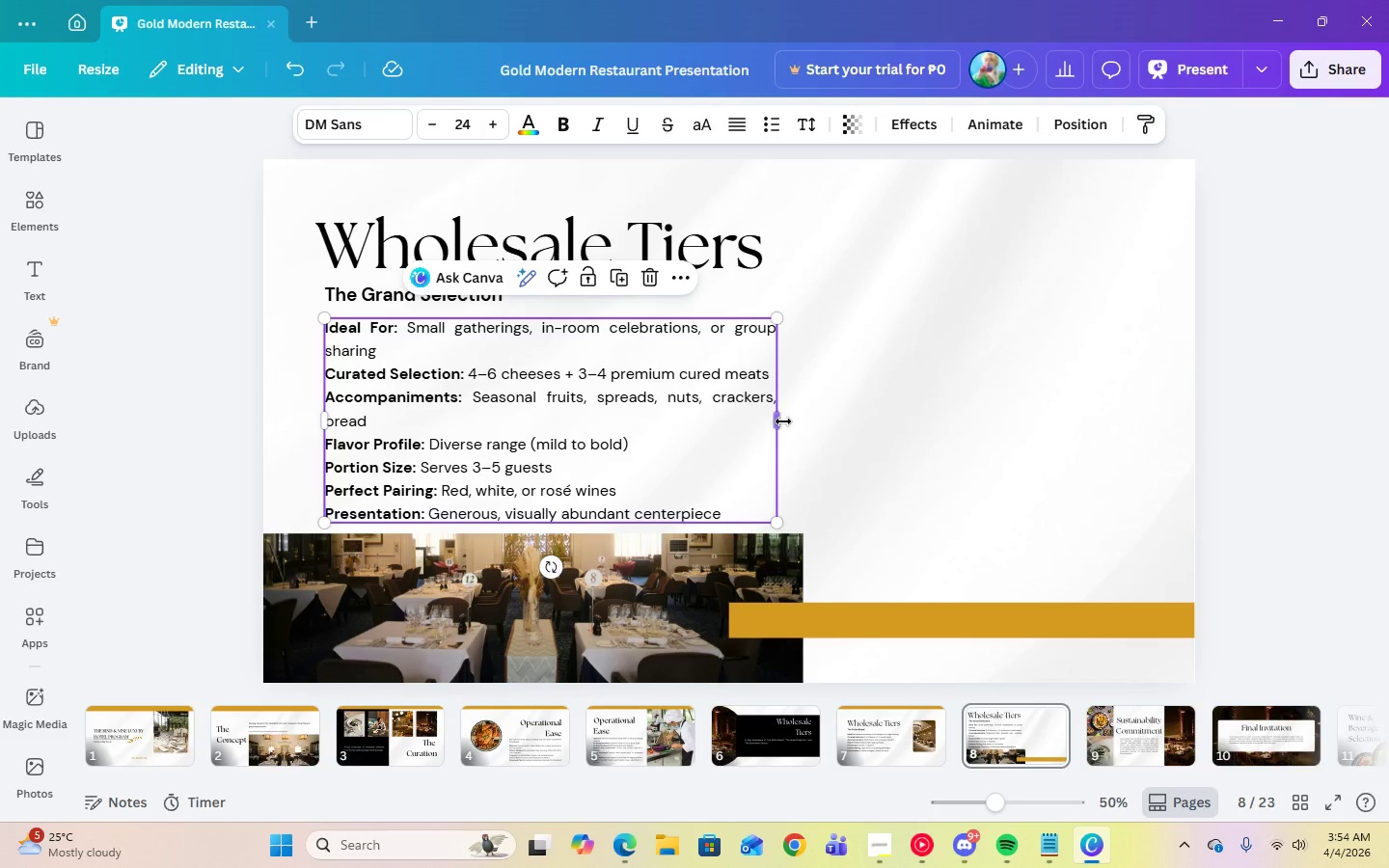 
left_click_drag(start_coordinate=[783, 421], to_coordinate=[802, 421])
 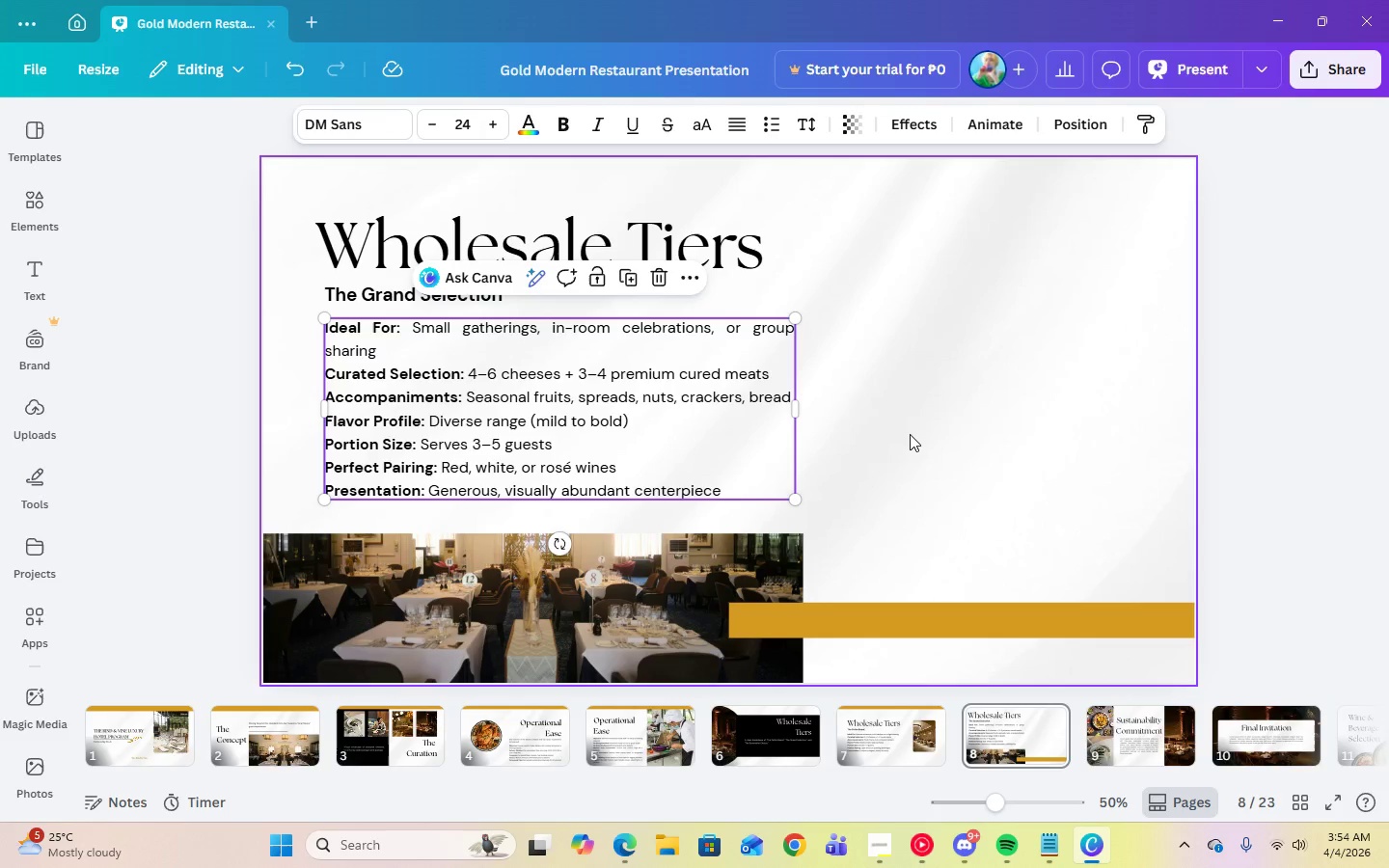 
left_click([910, 434])
 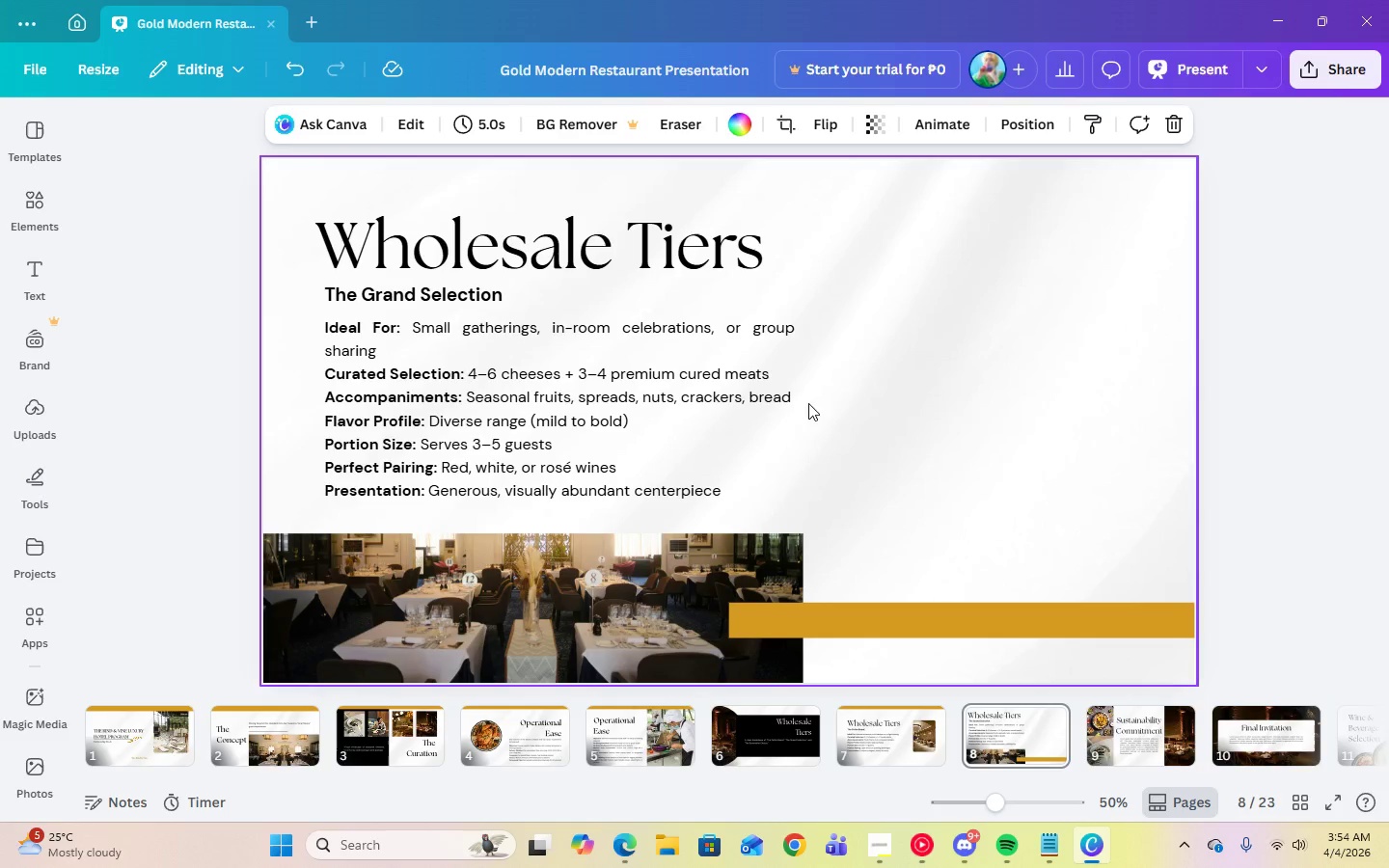 
left_click([505, 395])
 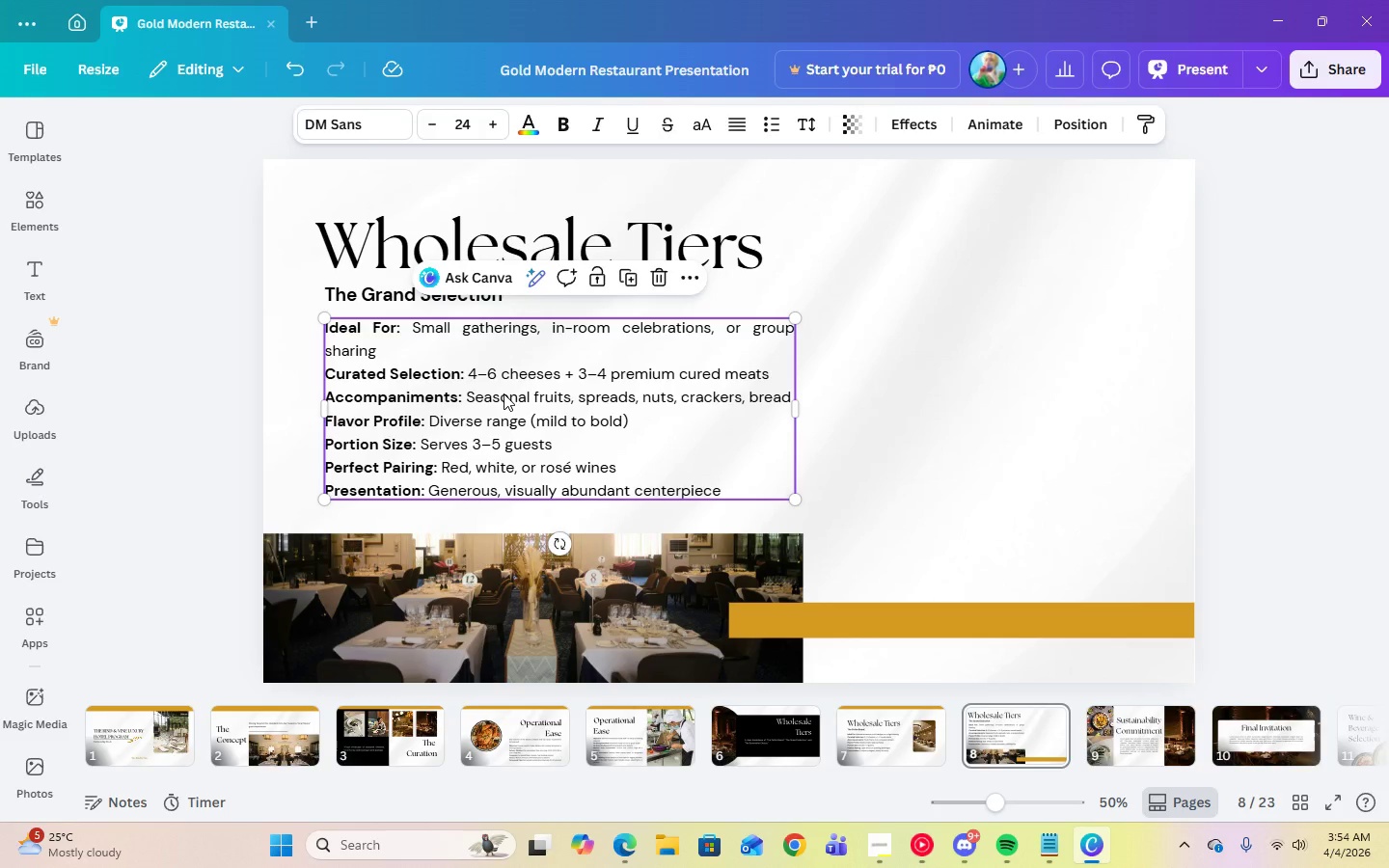 
left_click_drag(start_coordinate=[504, 393], to_coordinate=[504, 400])
 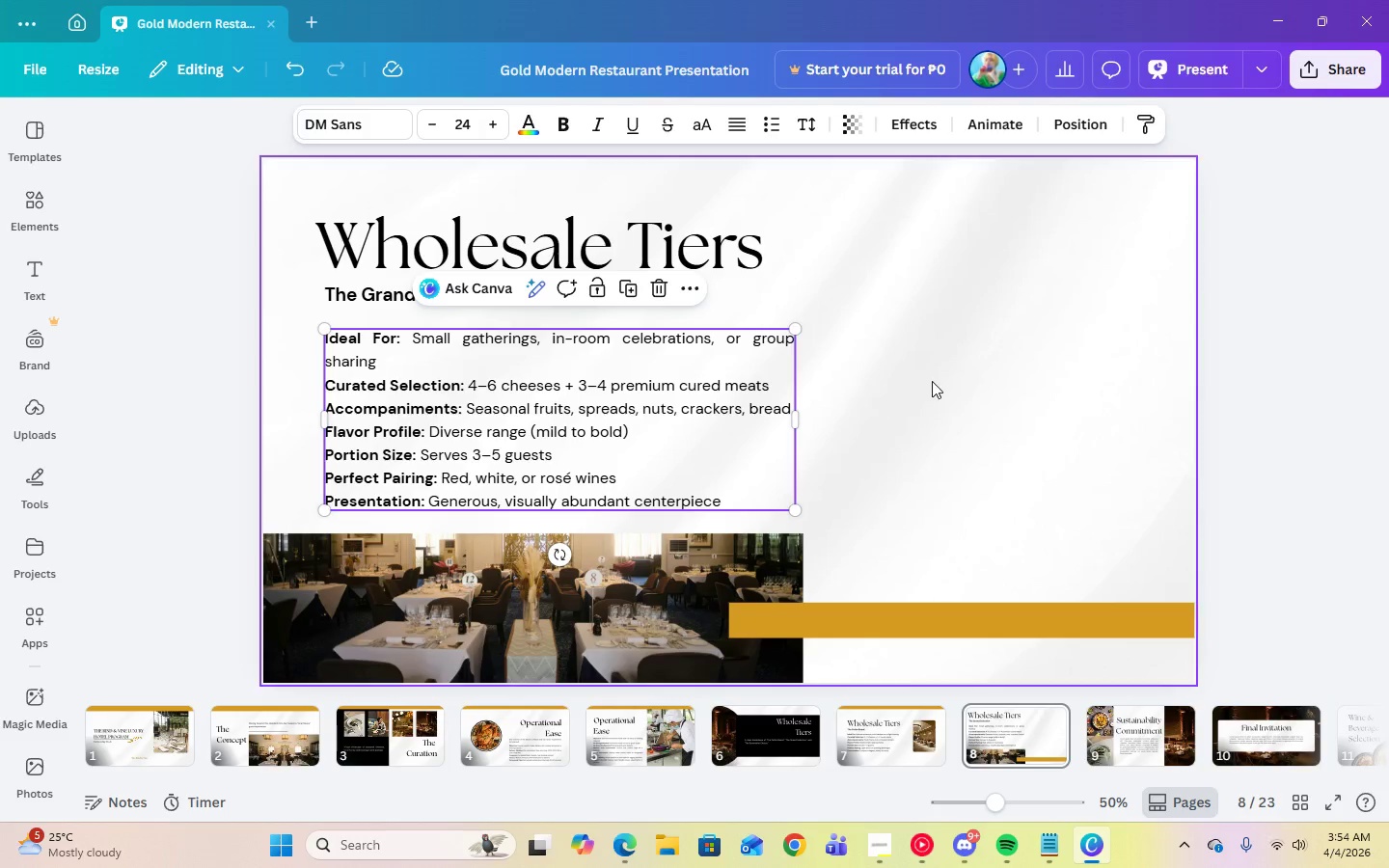 
left_click([935, 382])
 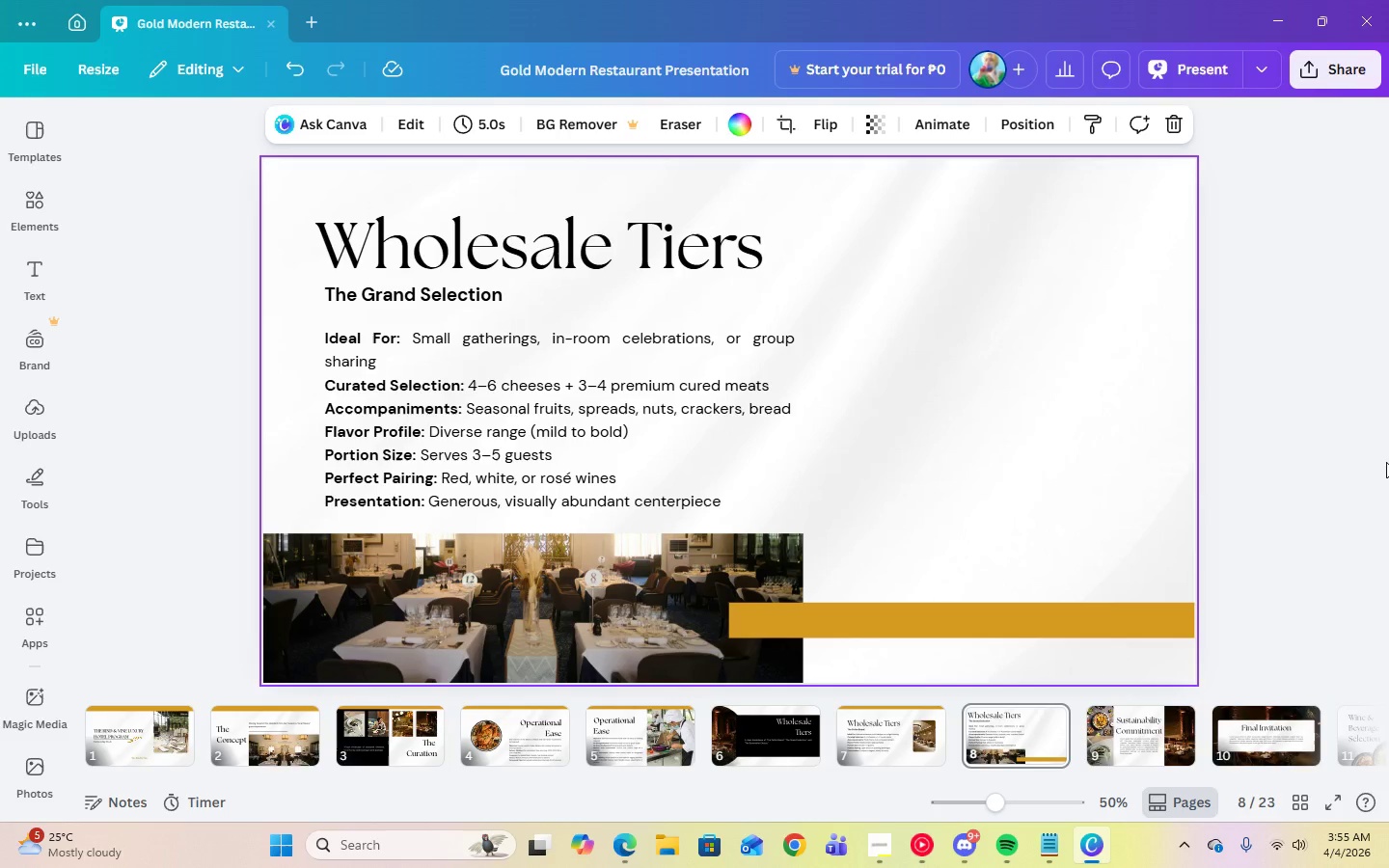 
wait(7.39)
 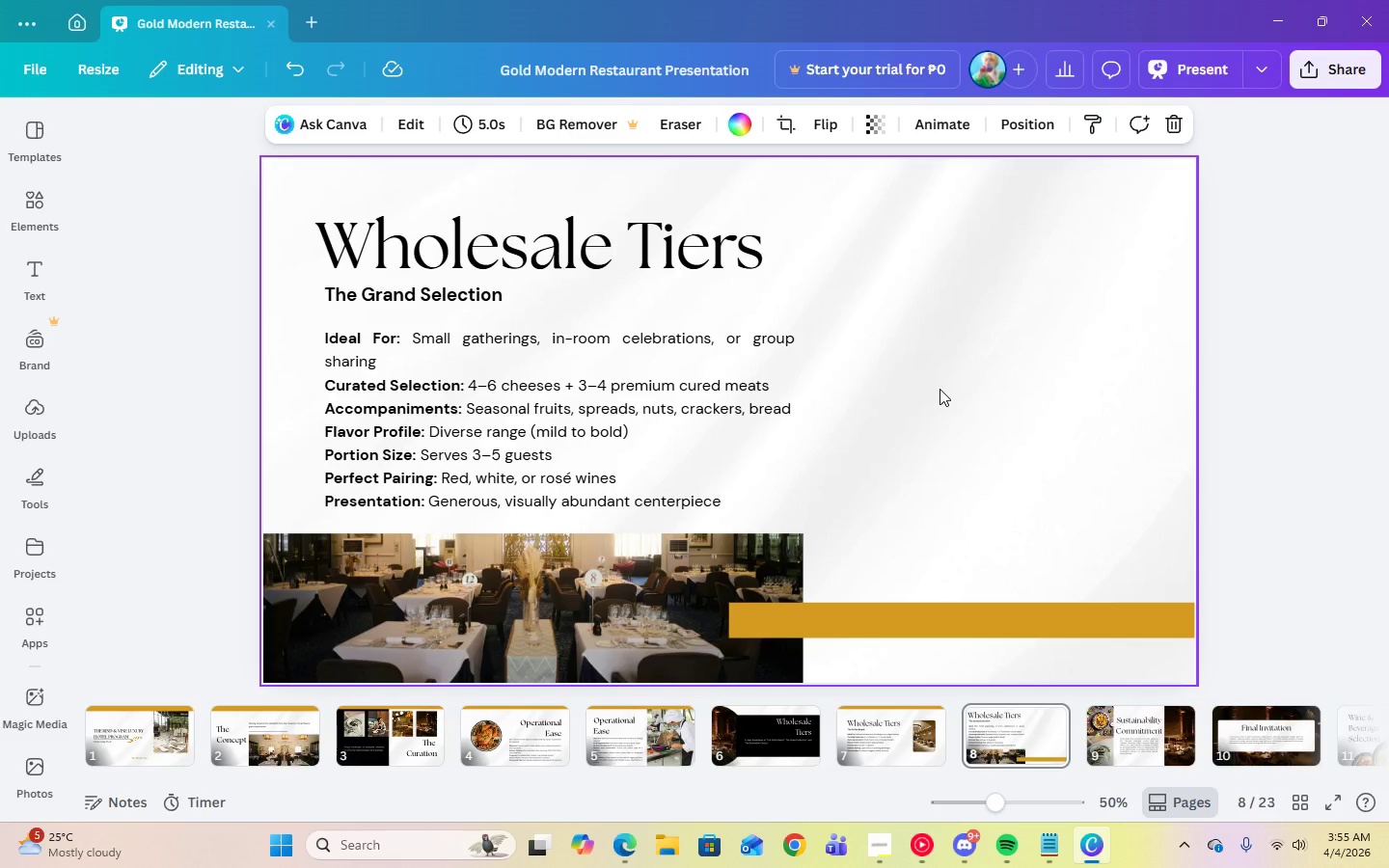 
left_click([893, 752])
 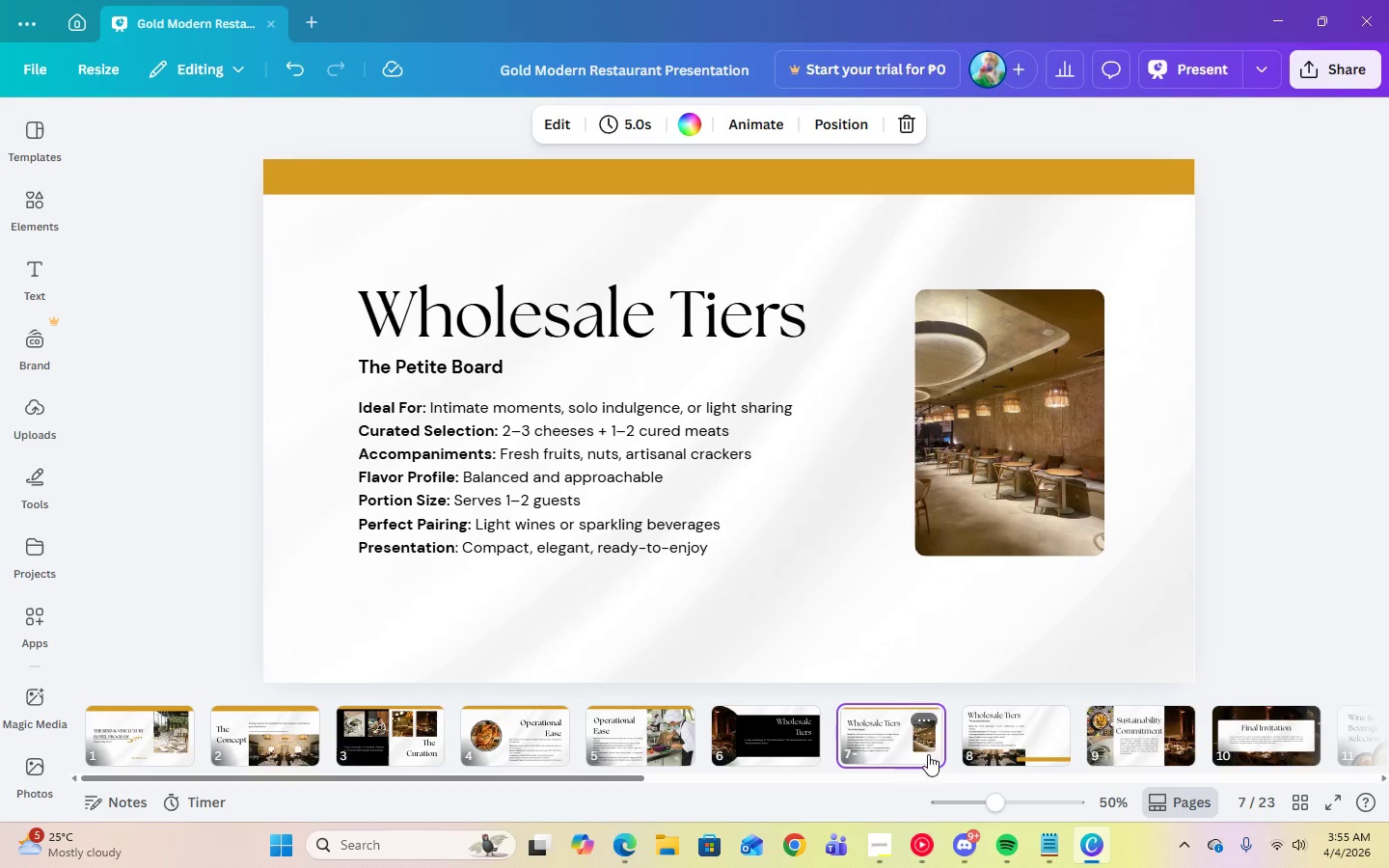 
mouse_move([1020, 734])
 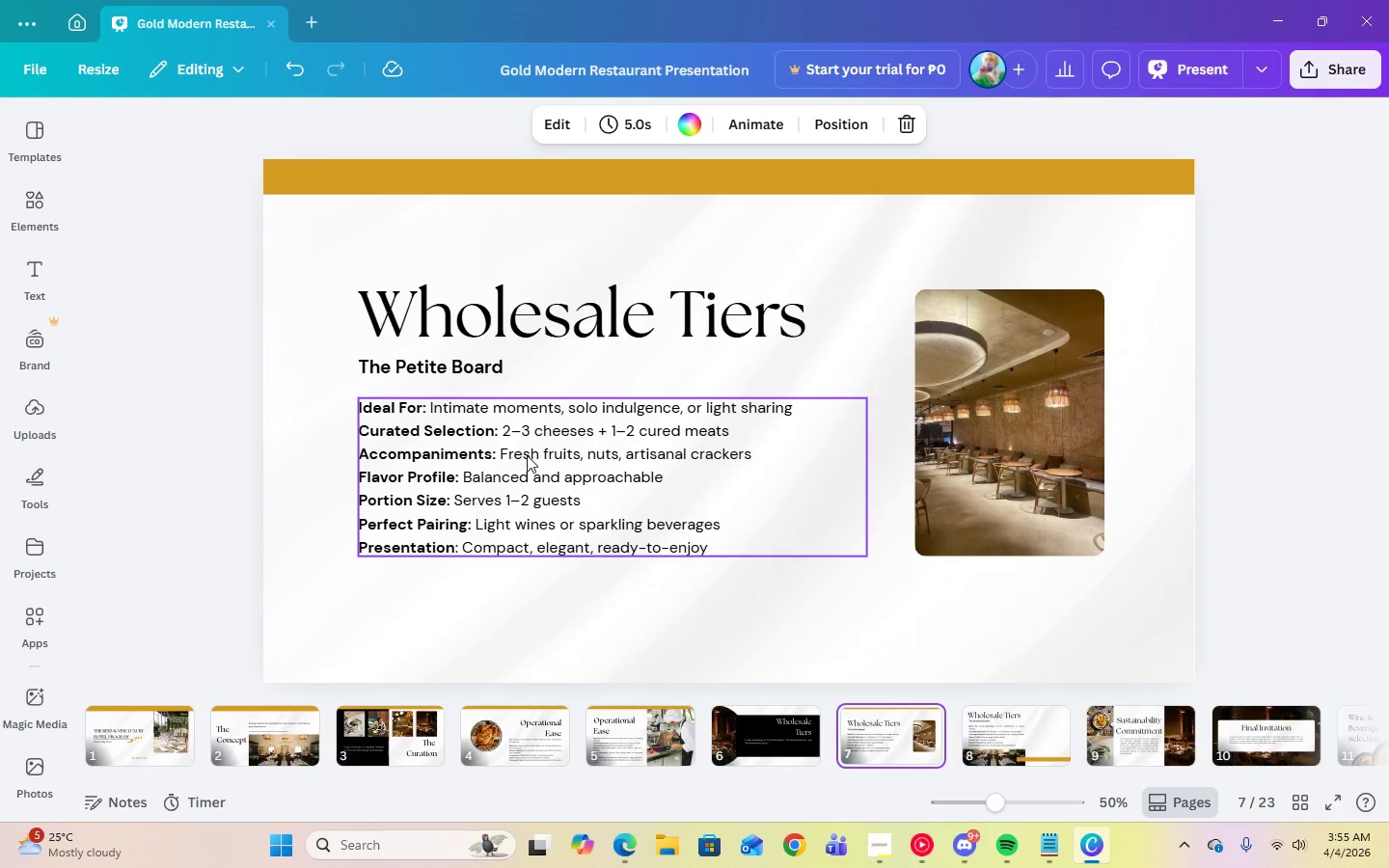 
left_click([527, 455])
 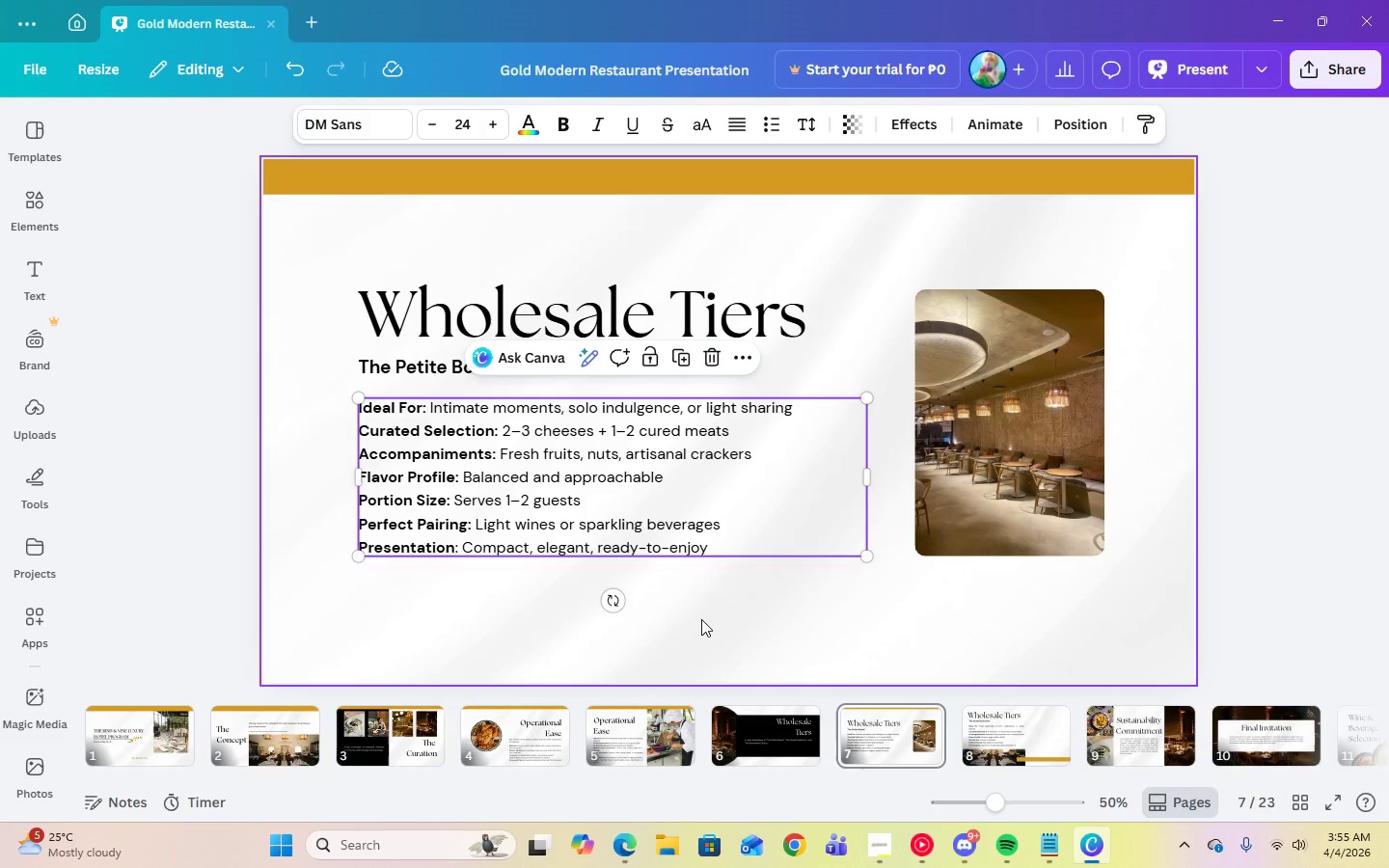 
left_click([701, 619])
 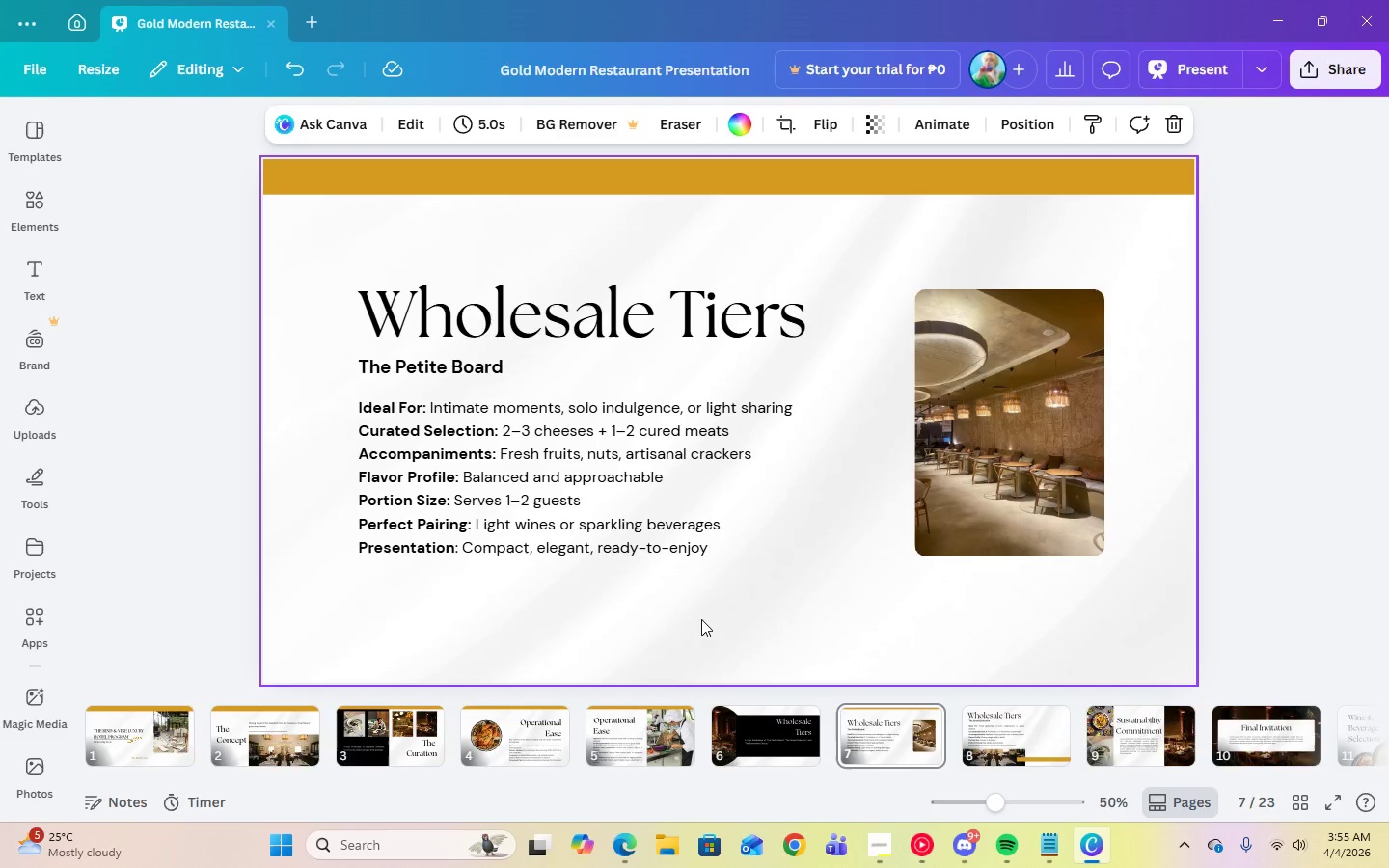 
left_click([1064, 744])
 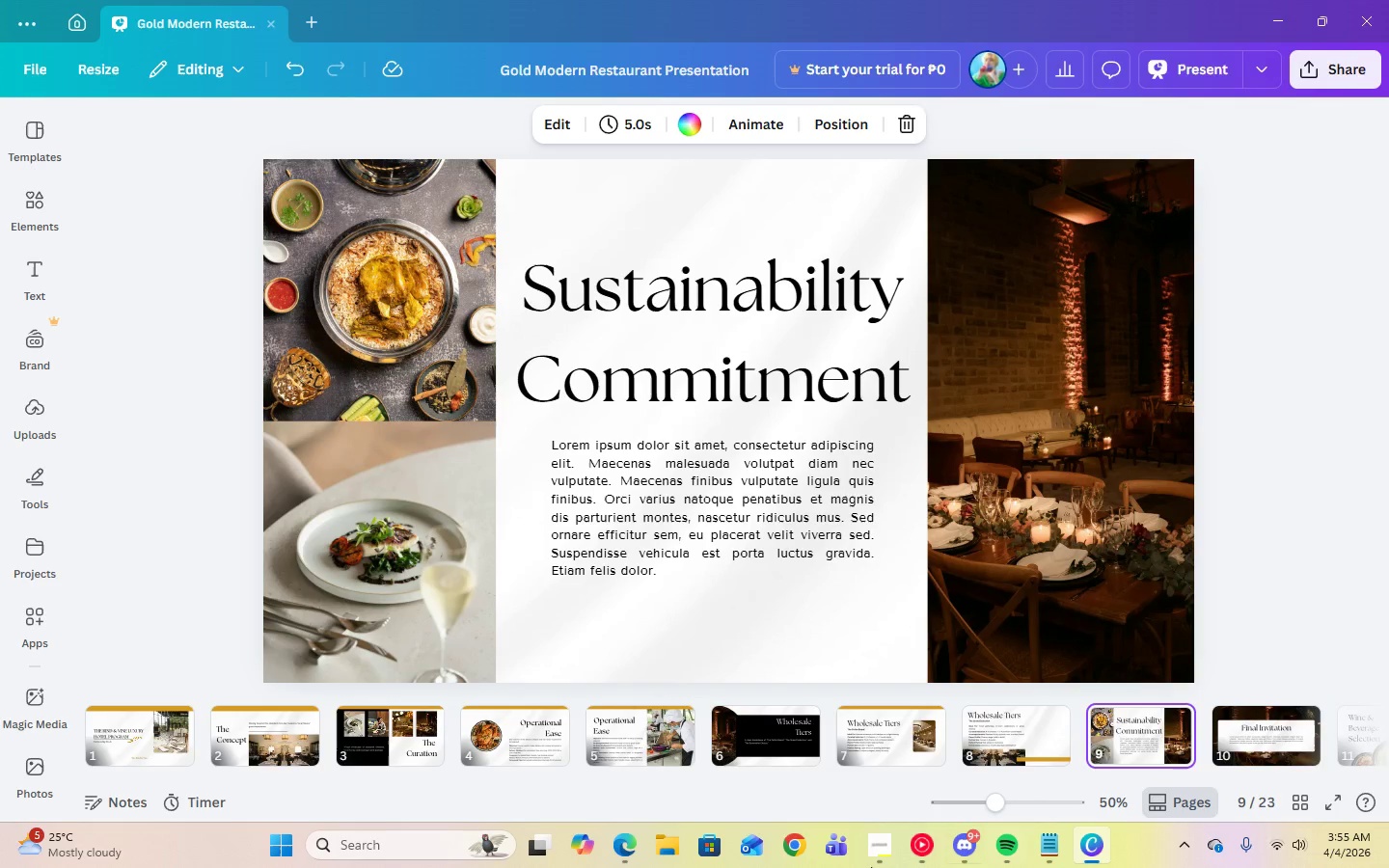 
wait(6.55)
 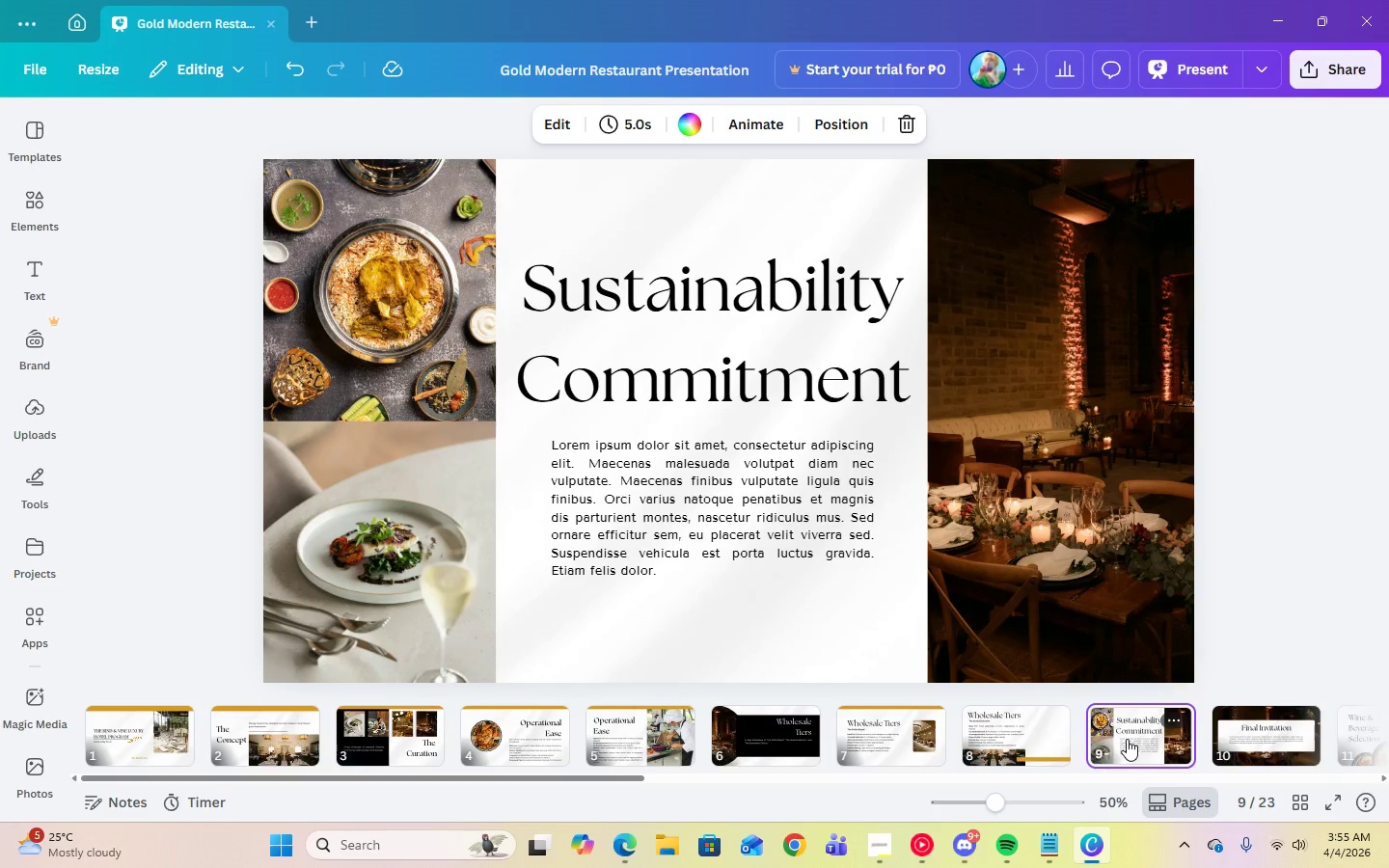 
left_click([1045, 847])
 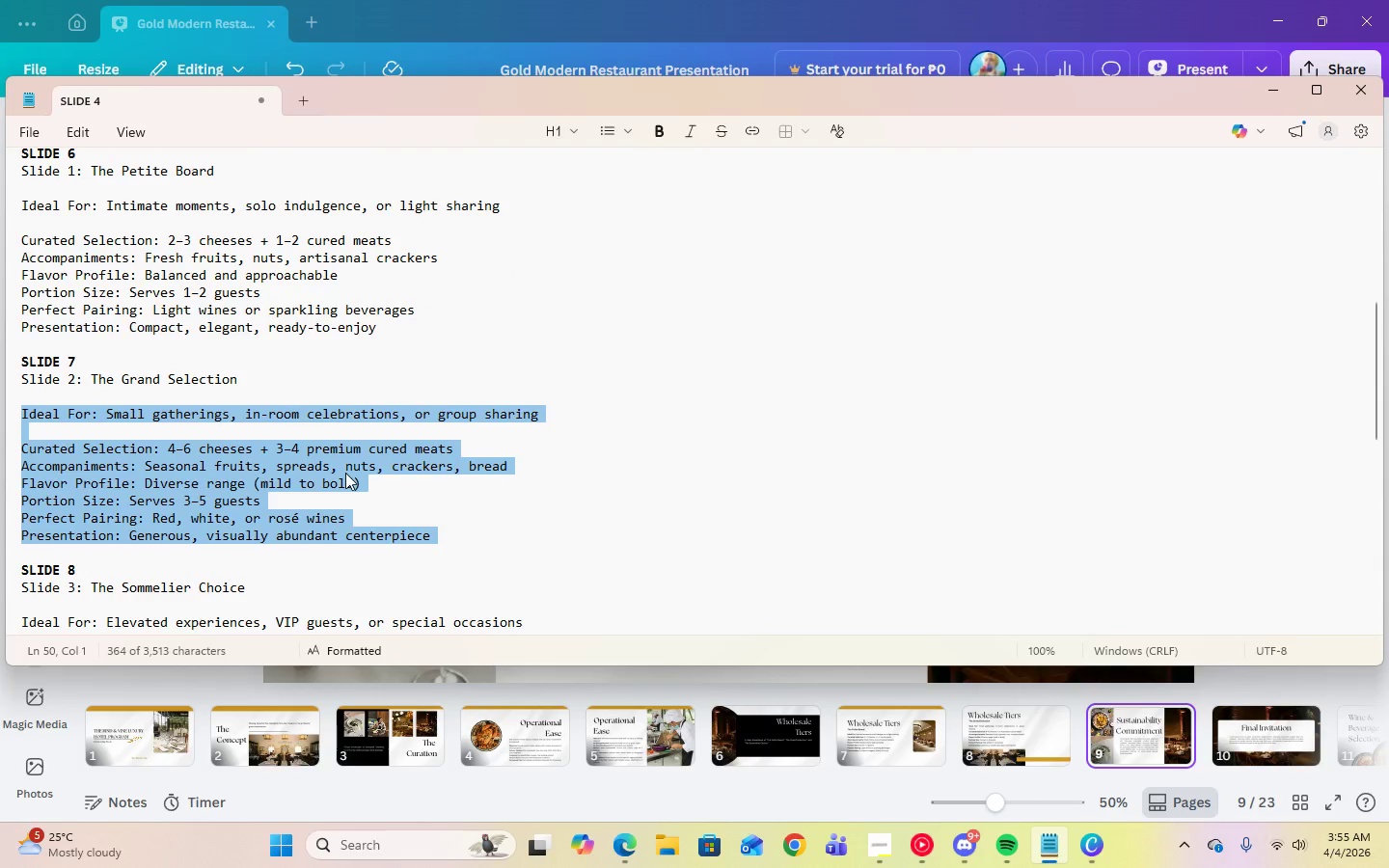 
scroll: coordinate [352, 491], scroll_direction: down, amount: 3.0
 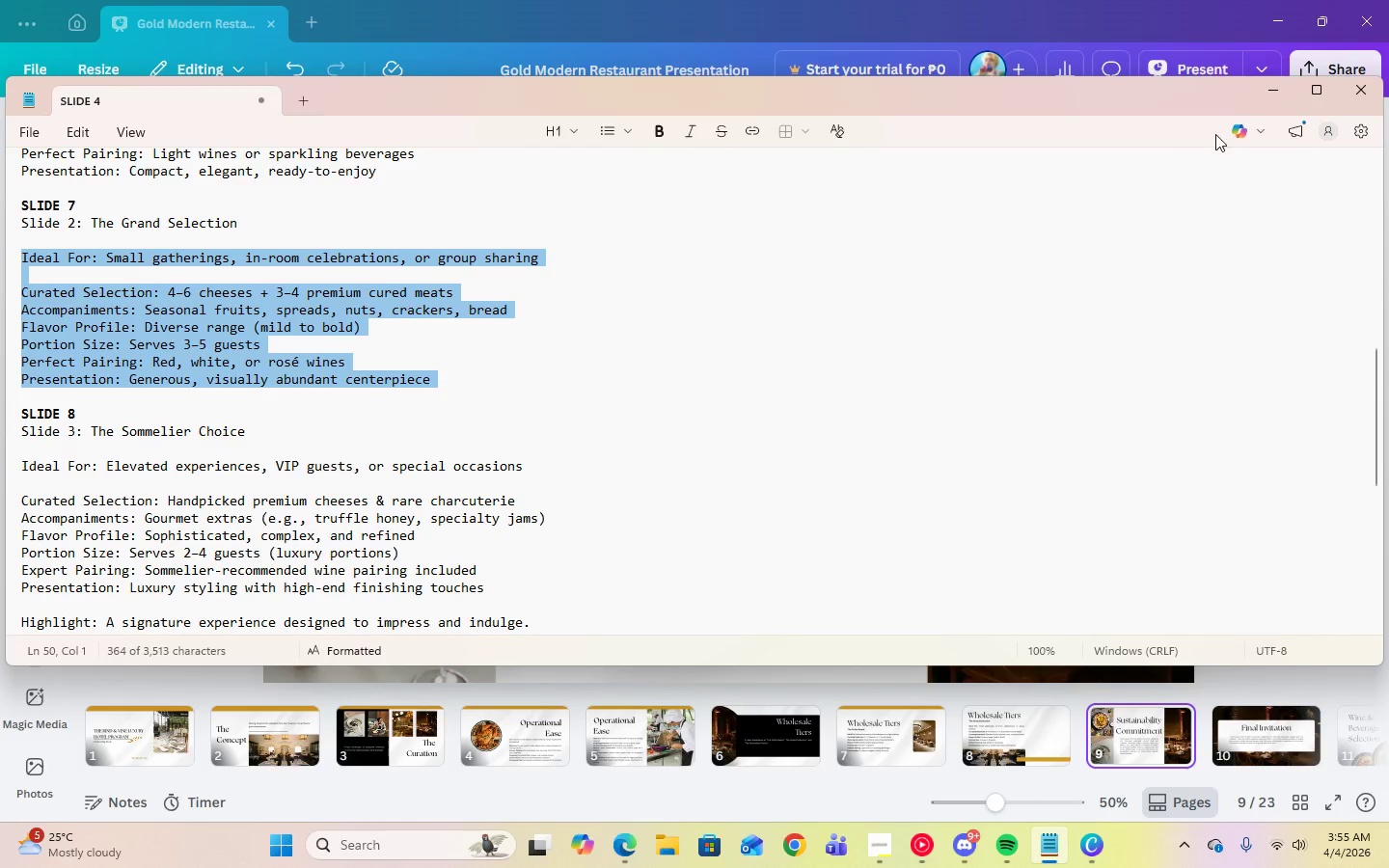 
left_click([1263, 97])
 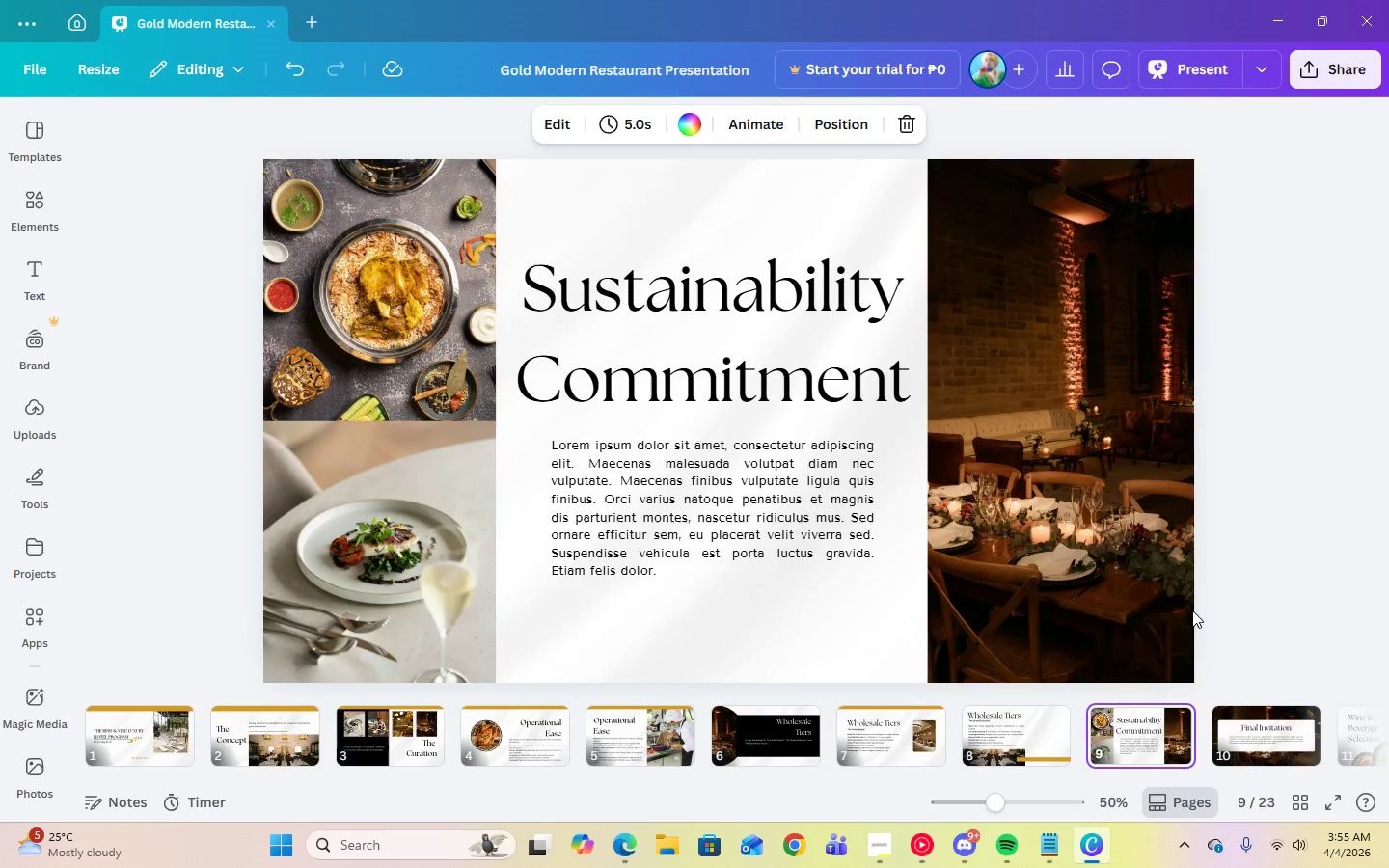 
left_click([1247, 713])
 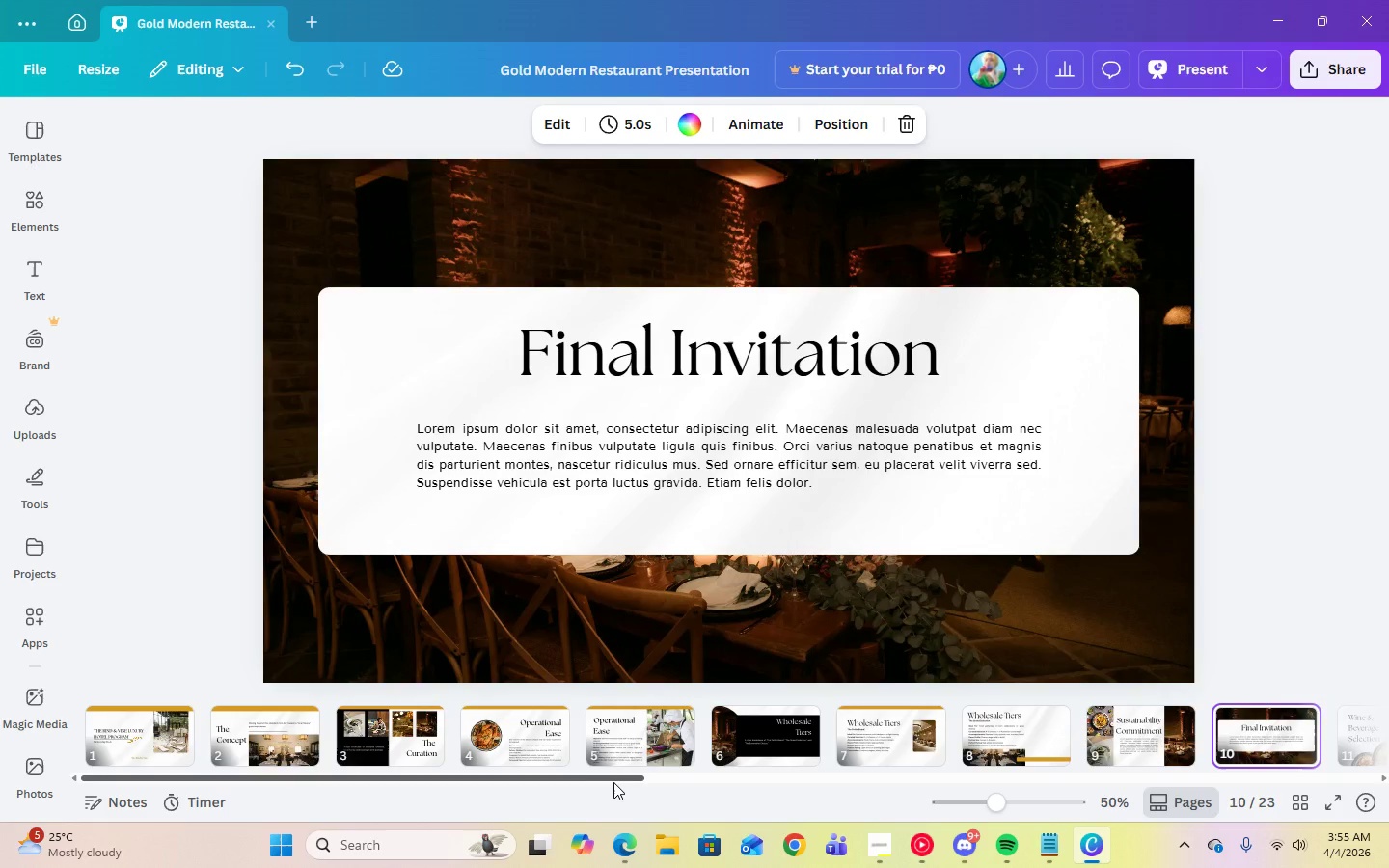 
left_click_drag(start_coordinate=[613, 778], to_coordinate=[895, 790])
 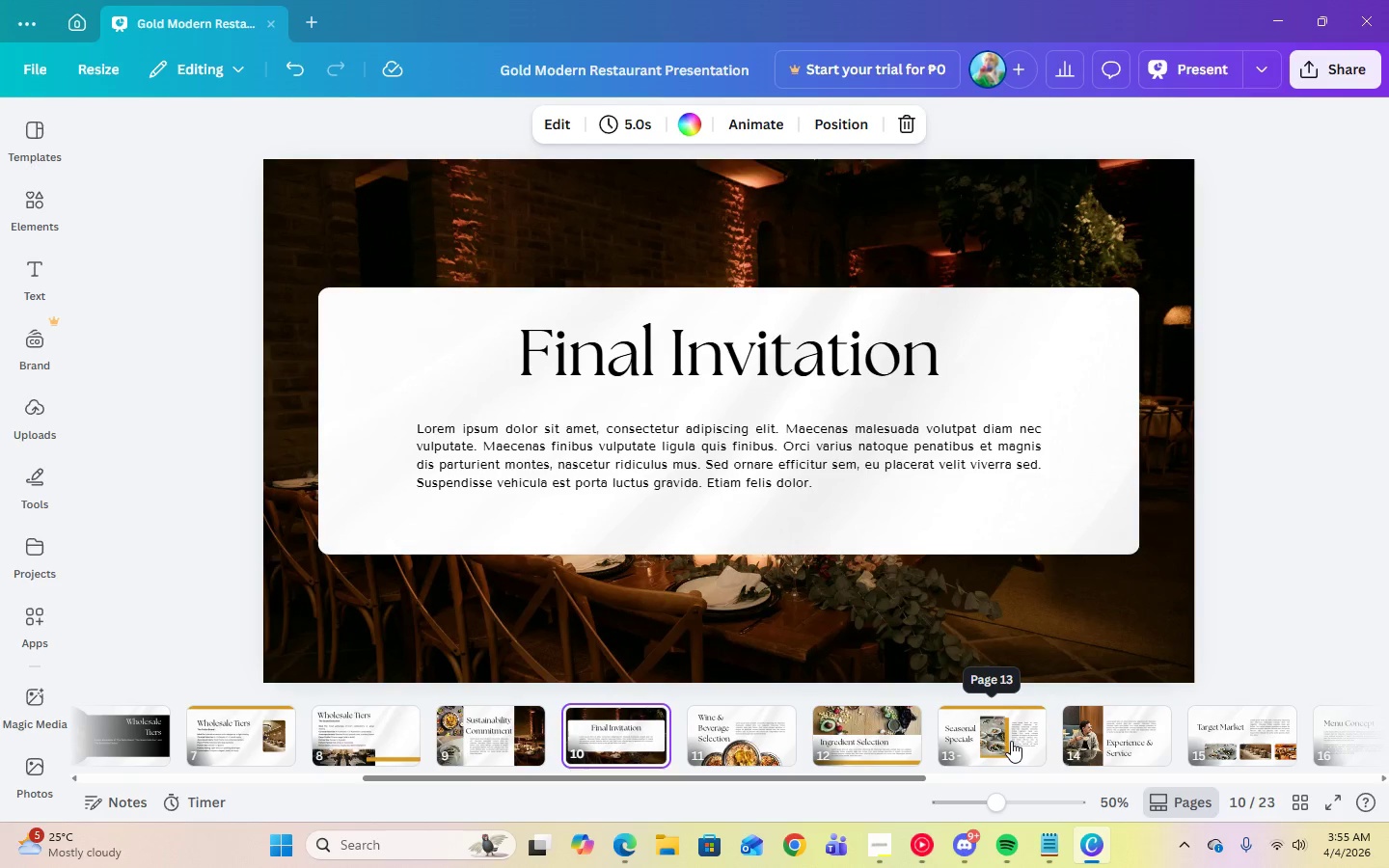 
left_click([1134, 739])
 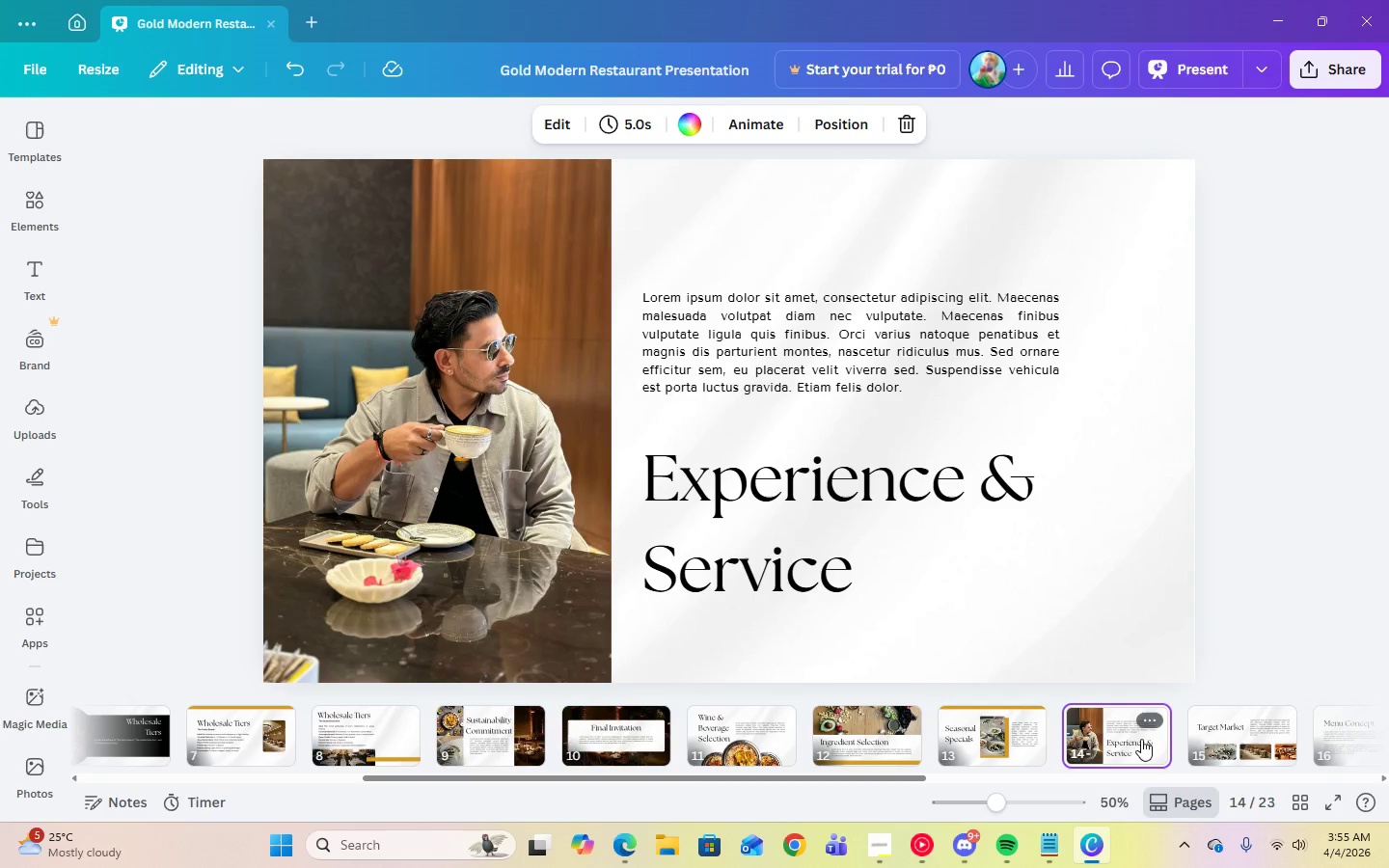 
left_click([1234, 741])
 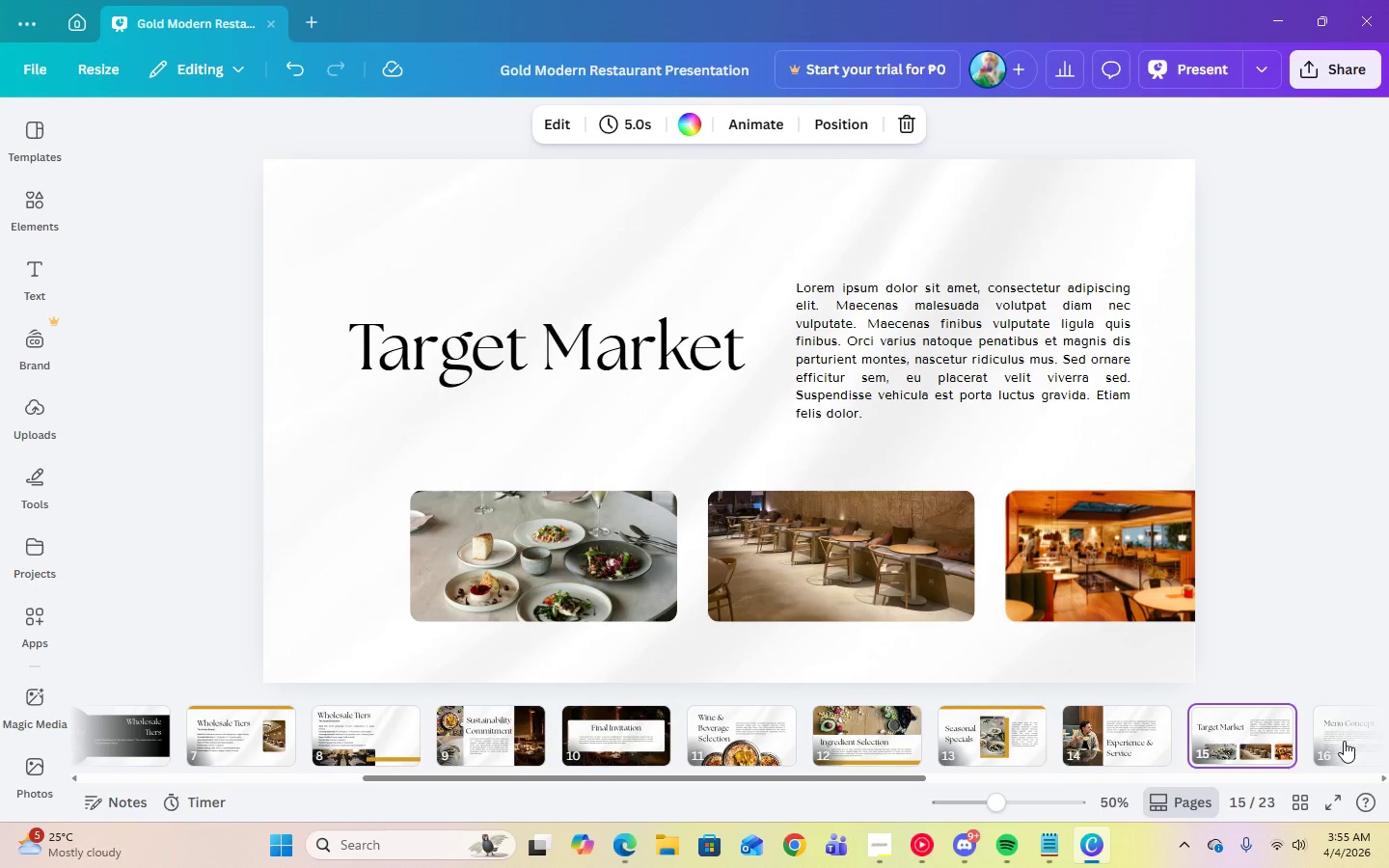 
left_click([1344, 741])
 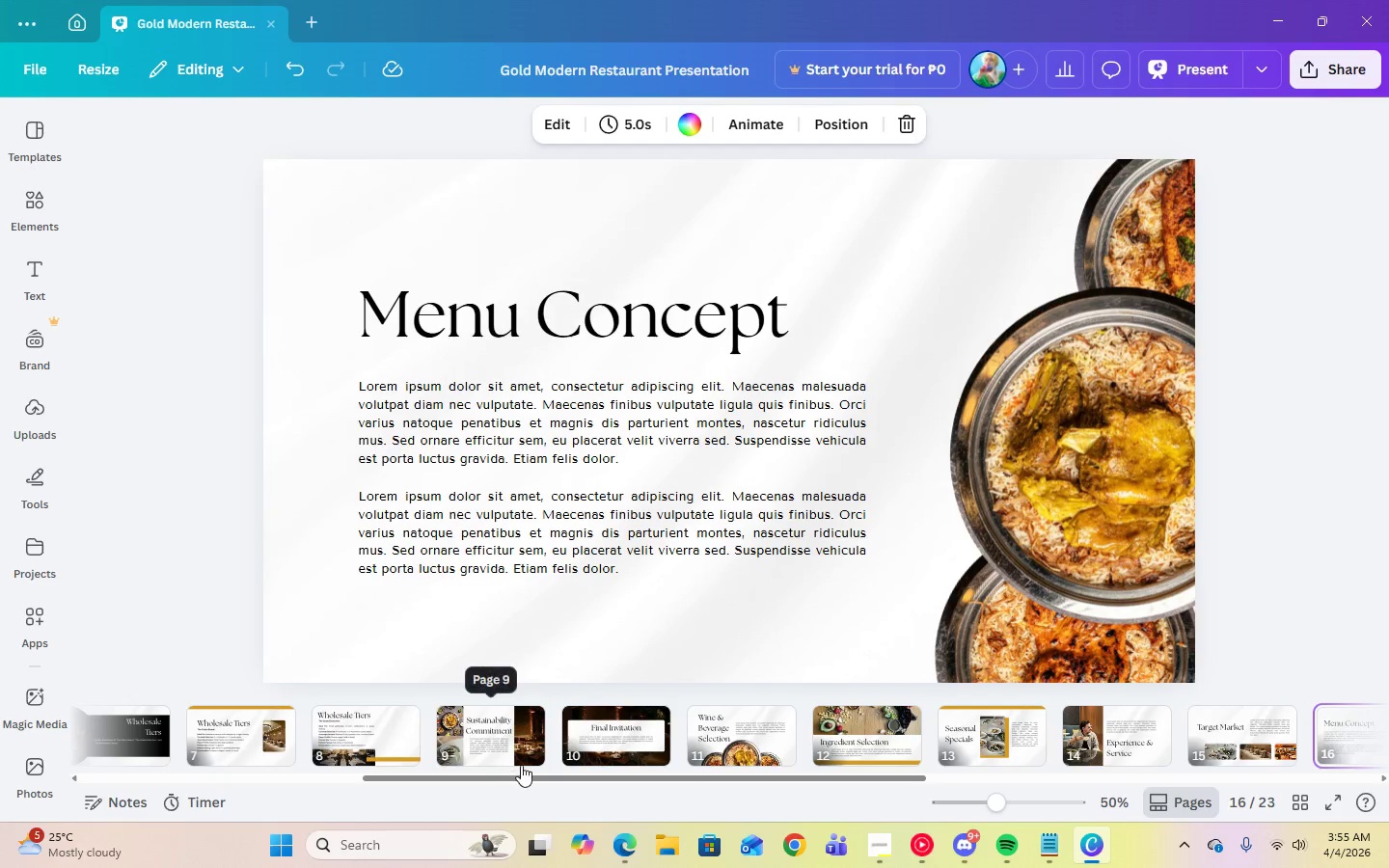 
left_click_drag(start_coordinate=[525, 773], to_coordinate=[829, 776])
 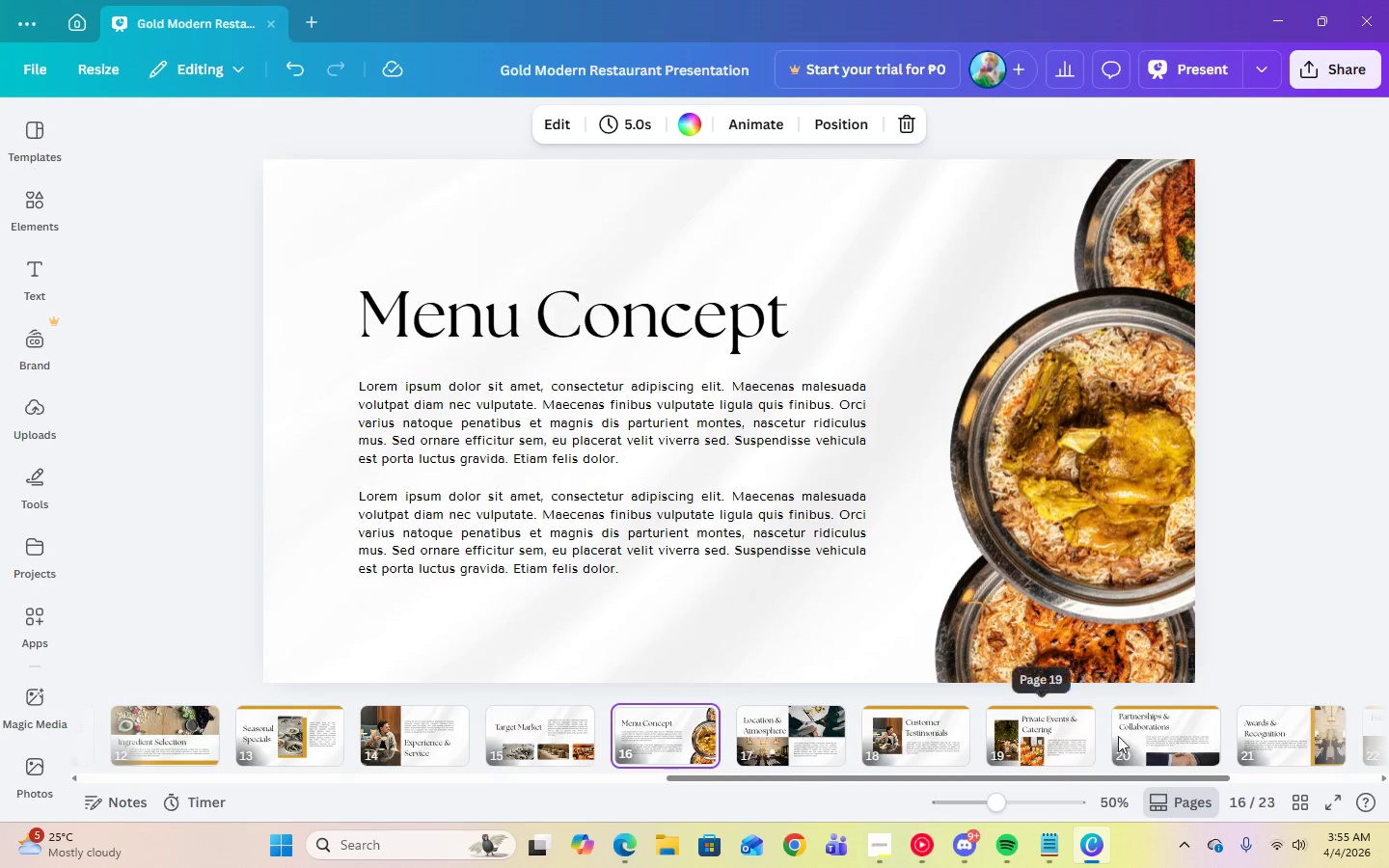 
left_click([1173, 737])
 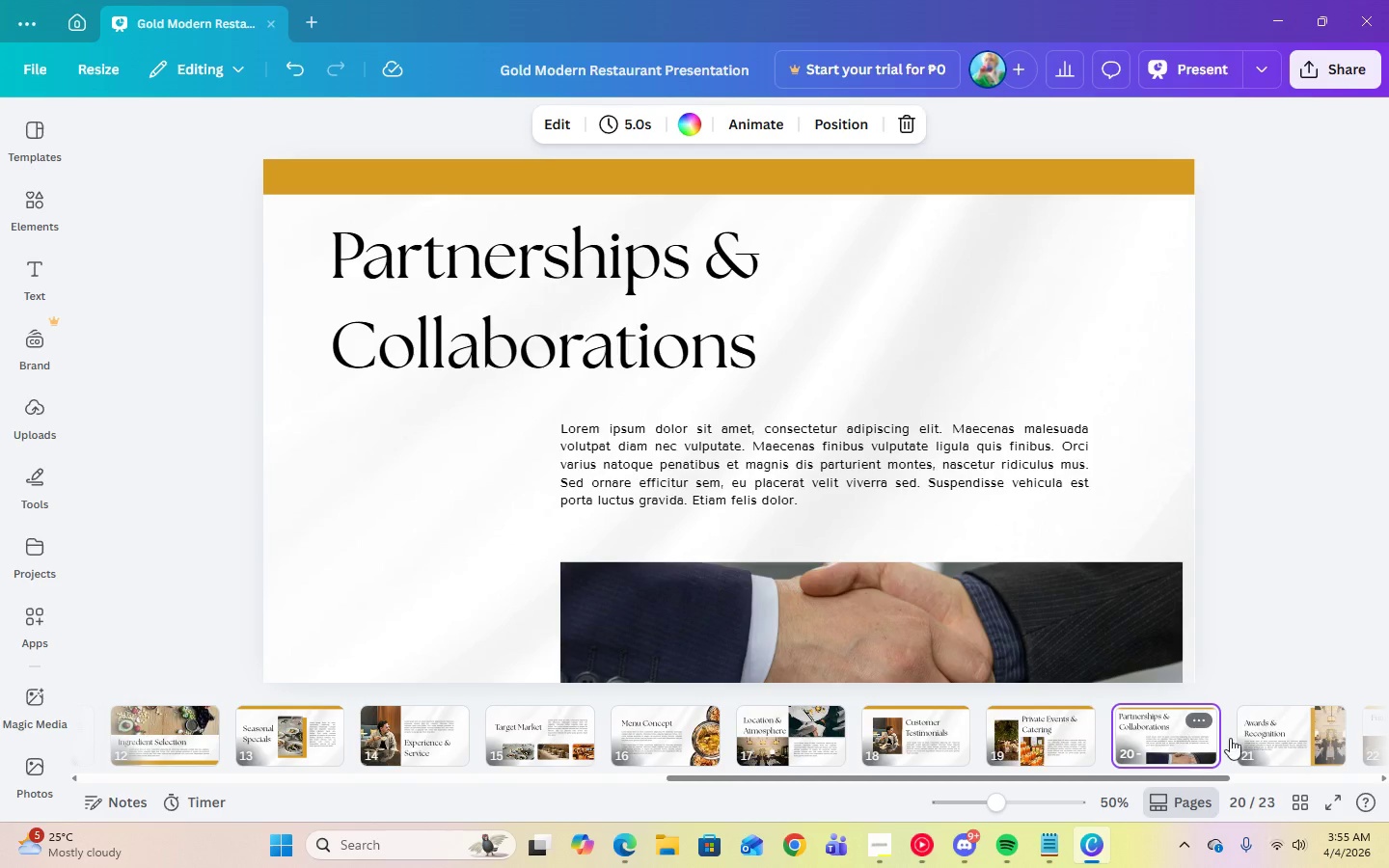 
left_click([1264, 737])
 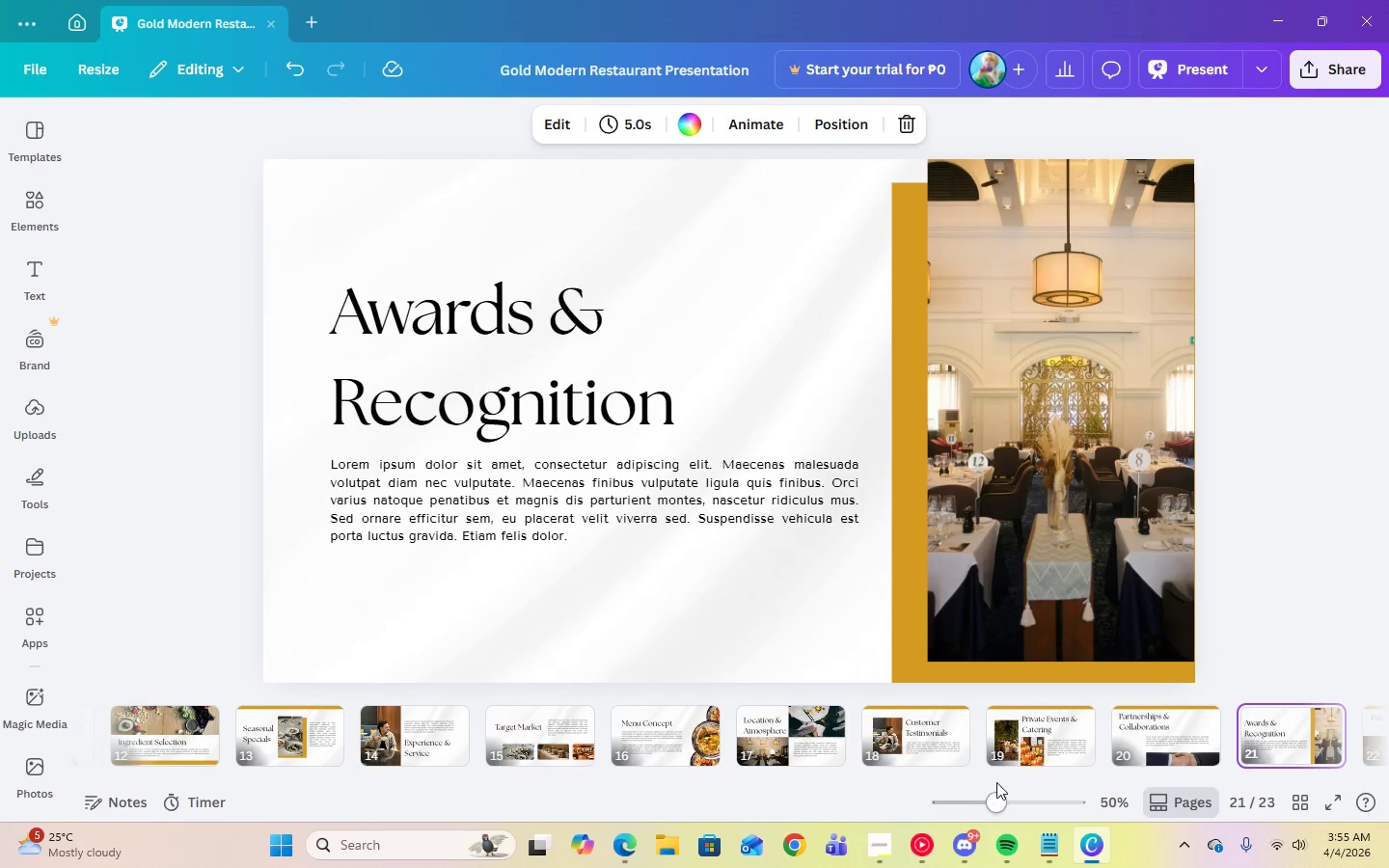 
left_click_drag(start_coordinate=[996, 777], to_coordinate=[1163, 783])
 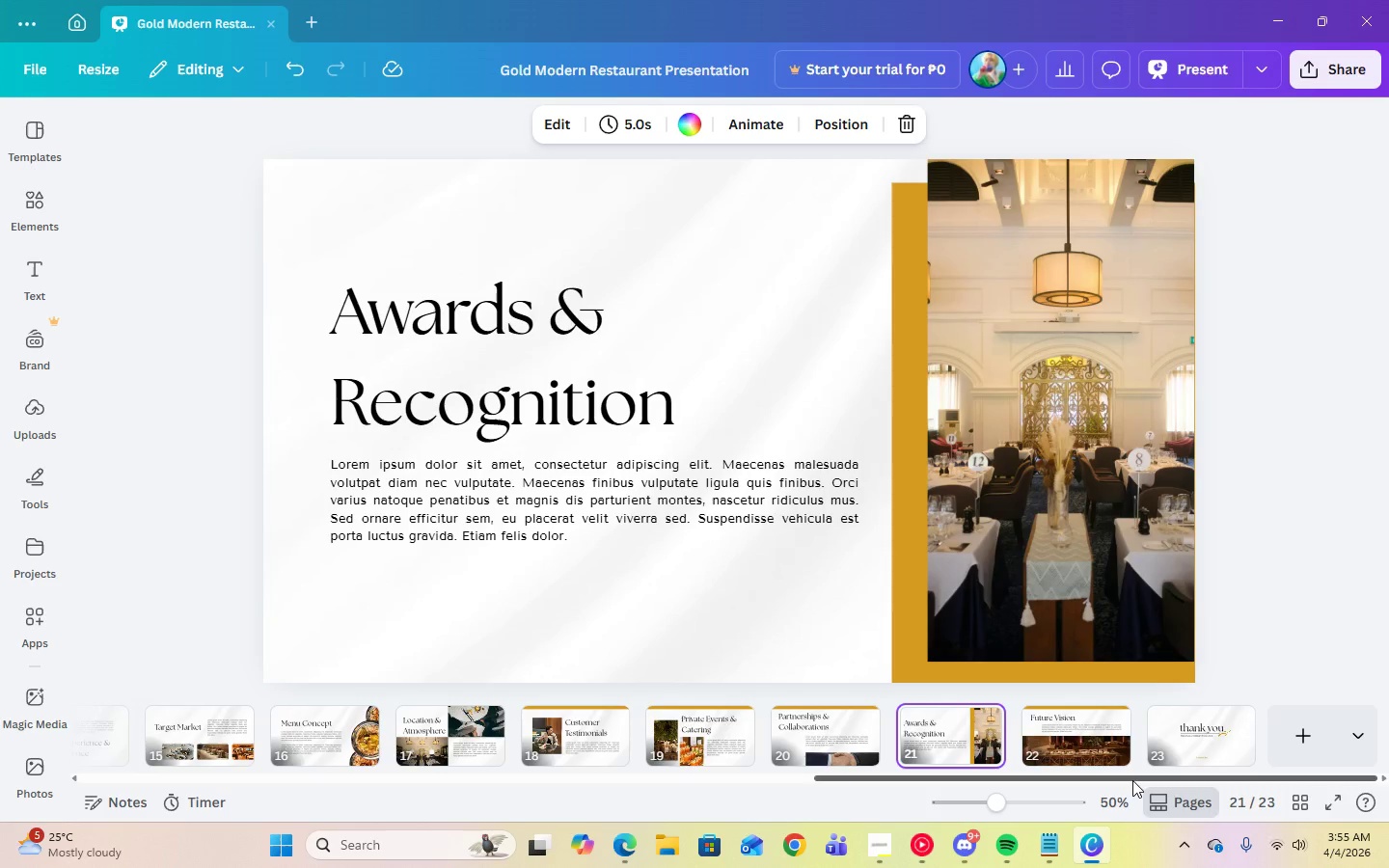 
mouse_move([1149, 775])
 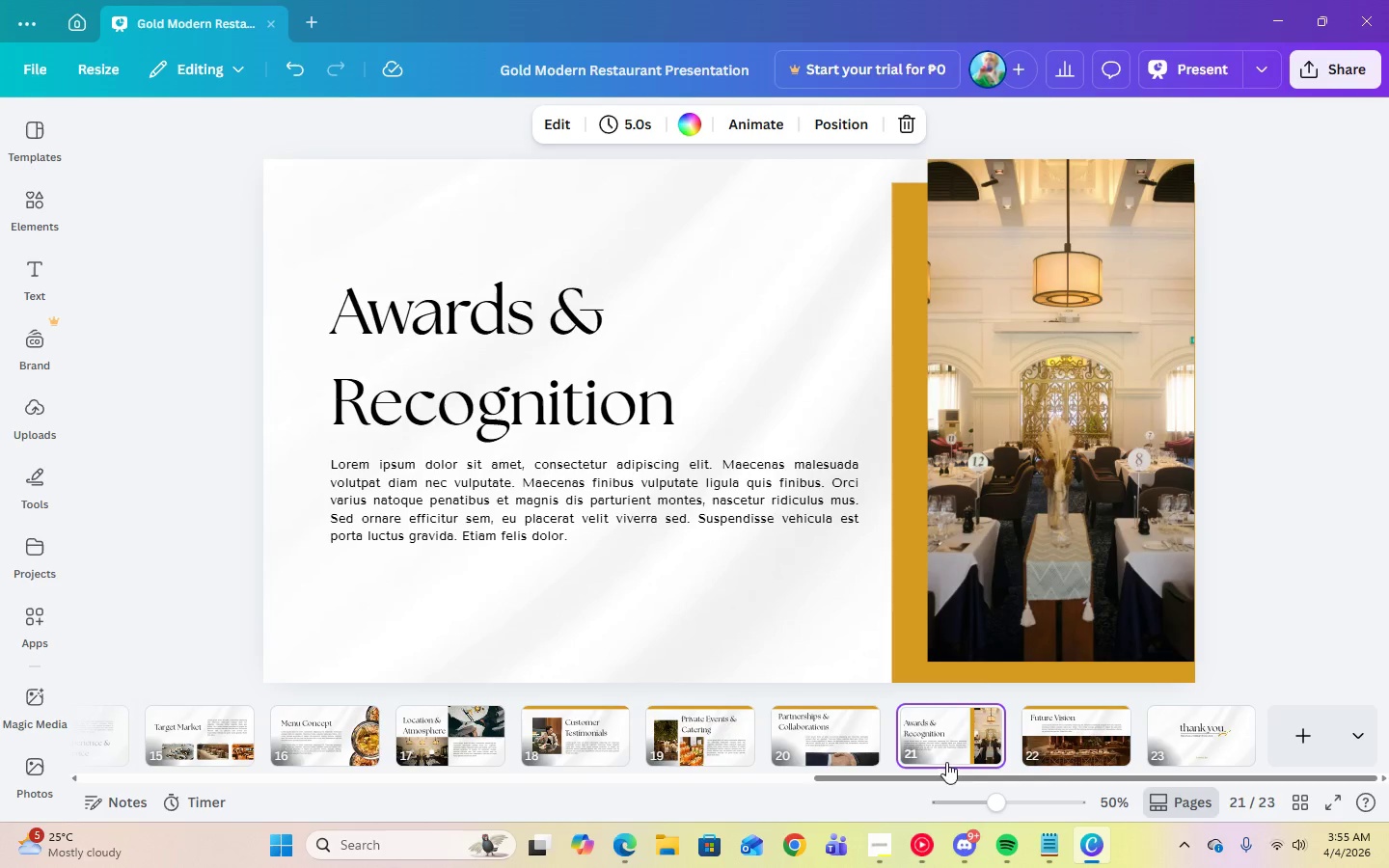 
left_click_drag(start_coordinate=[964, 743], to_coordinate=[286, 722])
 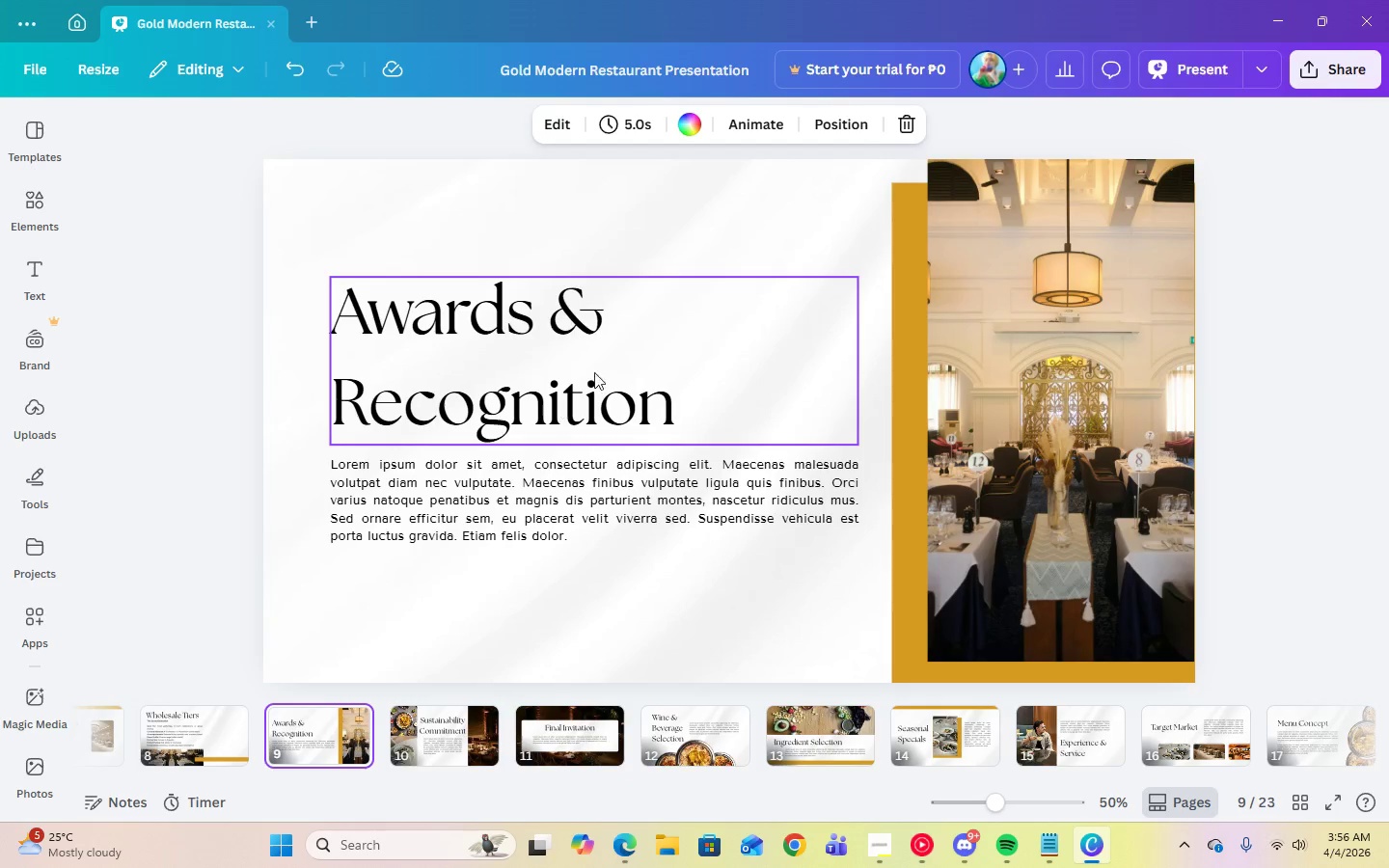 
double_click([608, 367])
 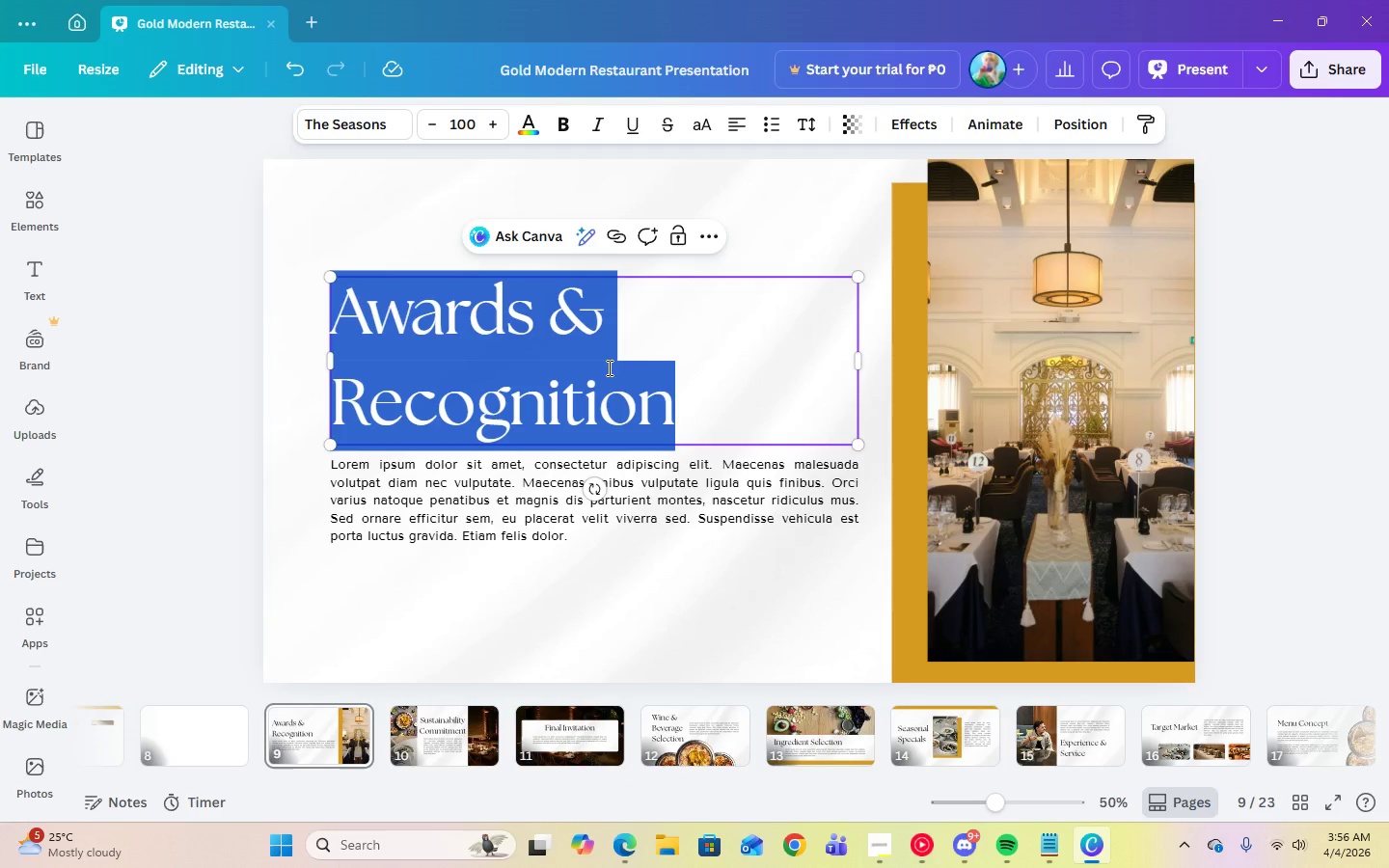 
type(Wholesale Tiers)
 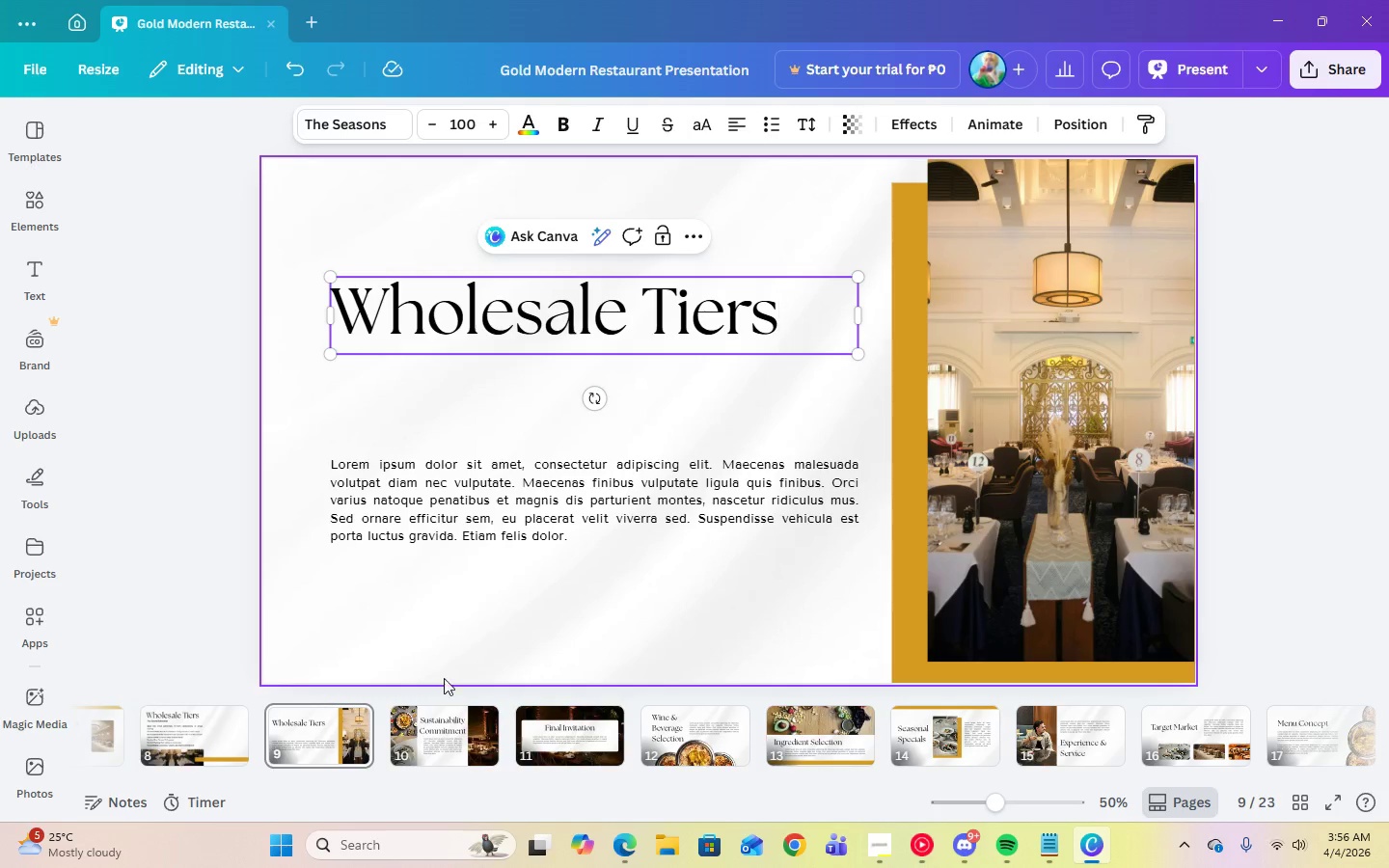 
mouse_move([165, 735])
 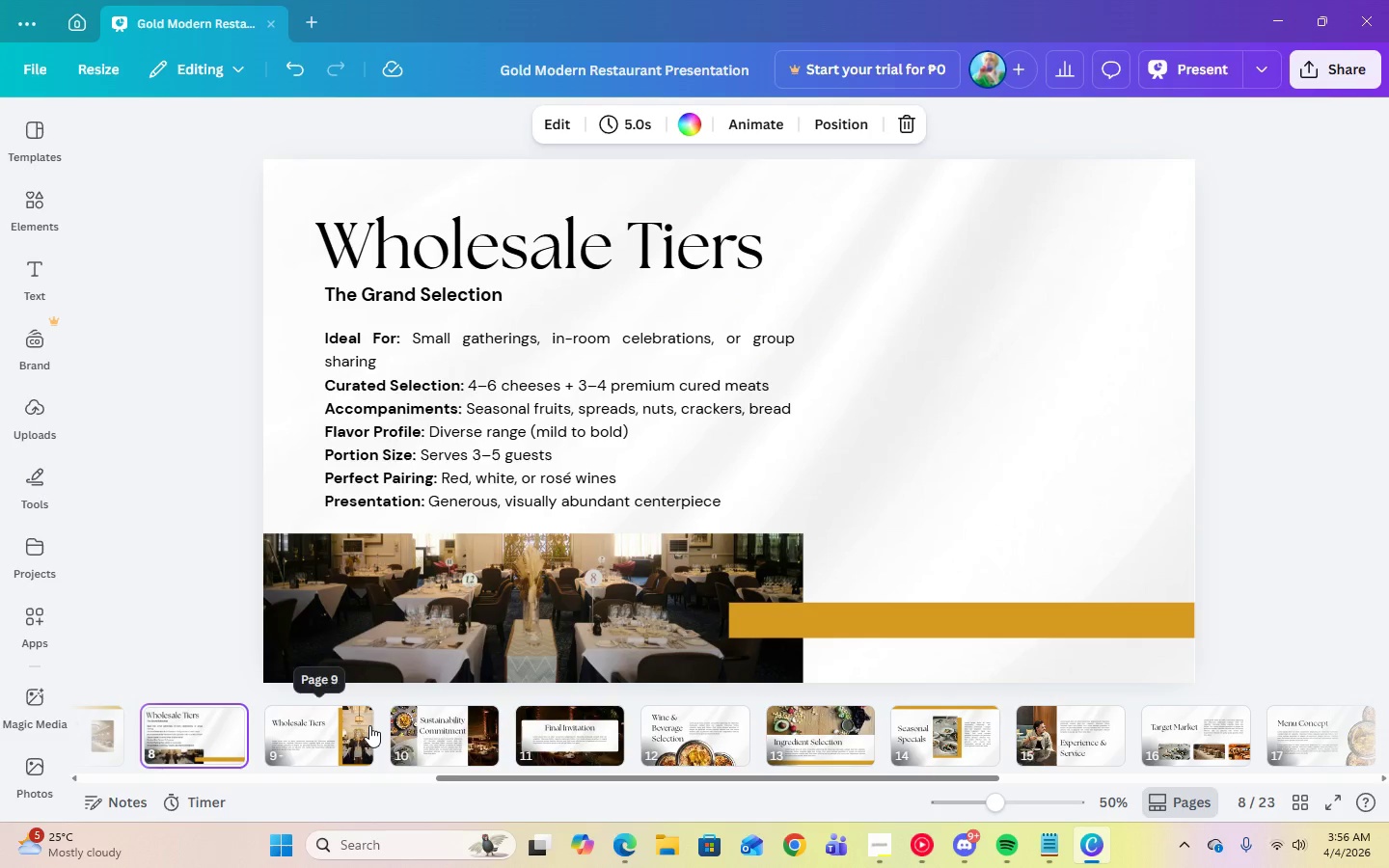 
left_click([335, 729])
 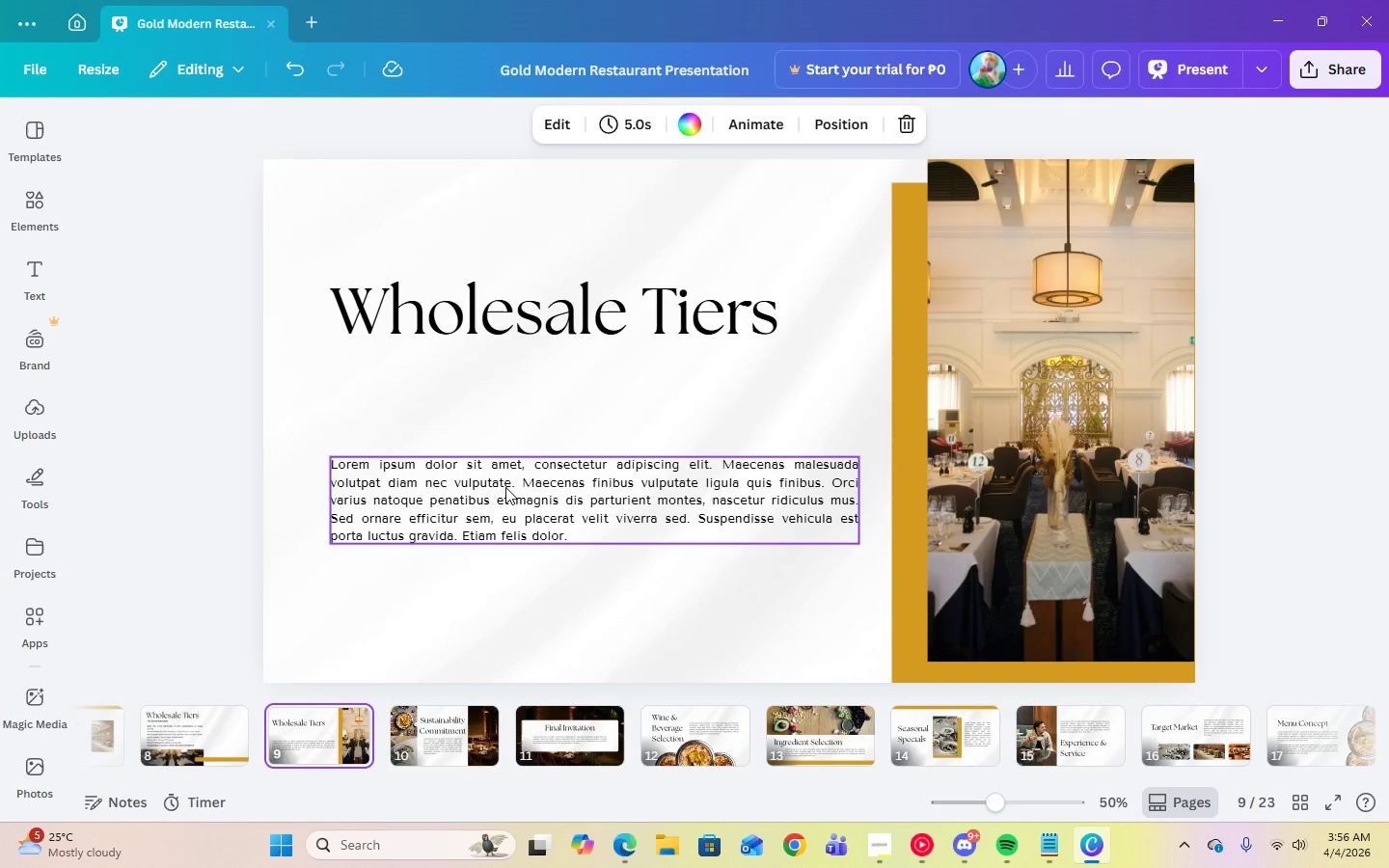 
double_click([505, 487])
 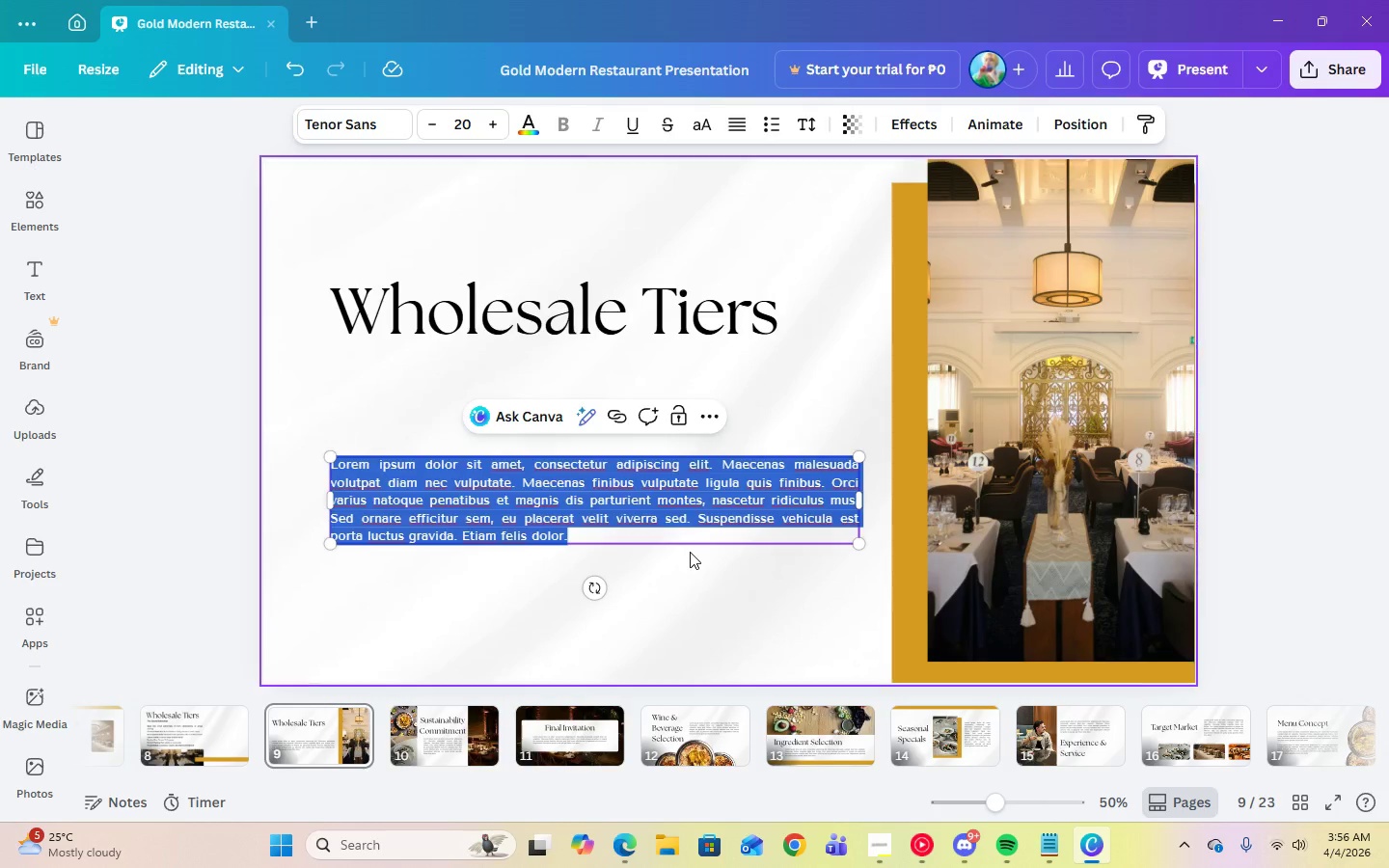 
double_click([647, 489])
 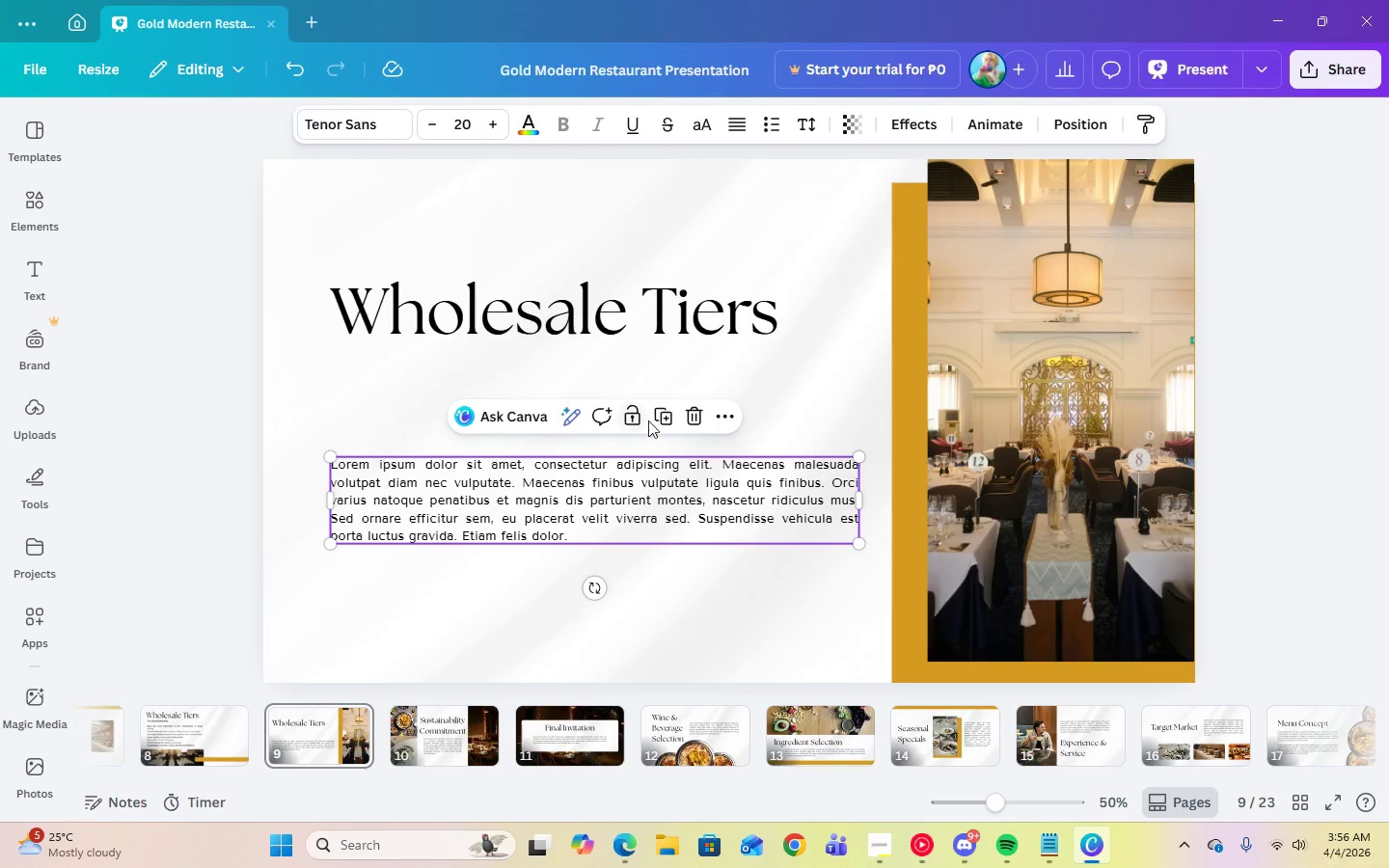 
left_click([661, 420])
 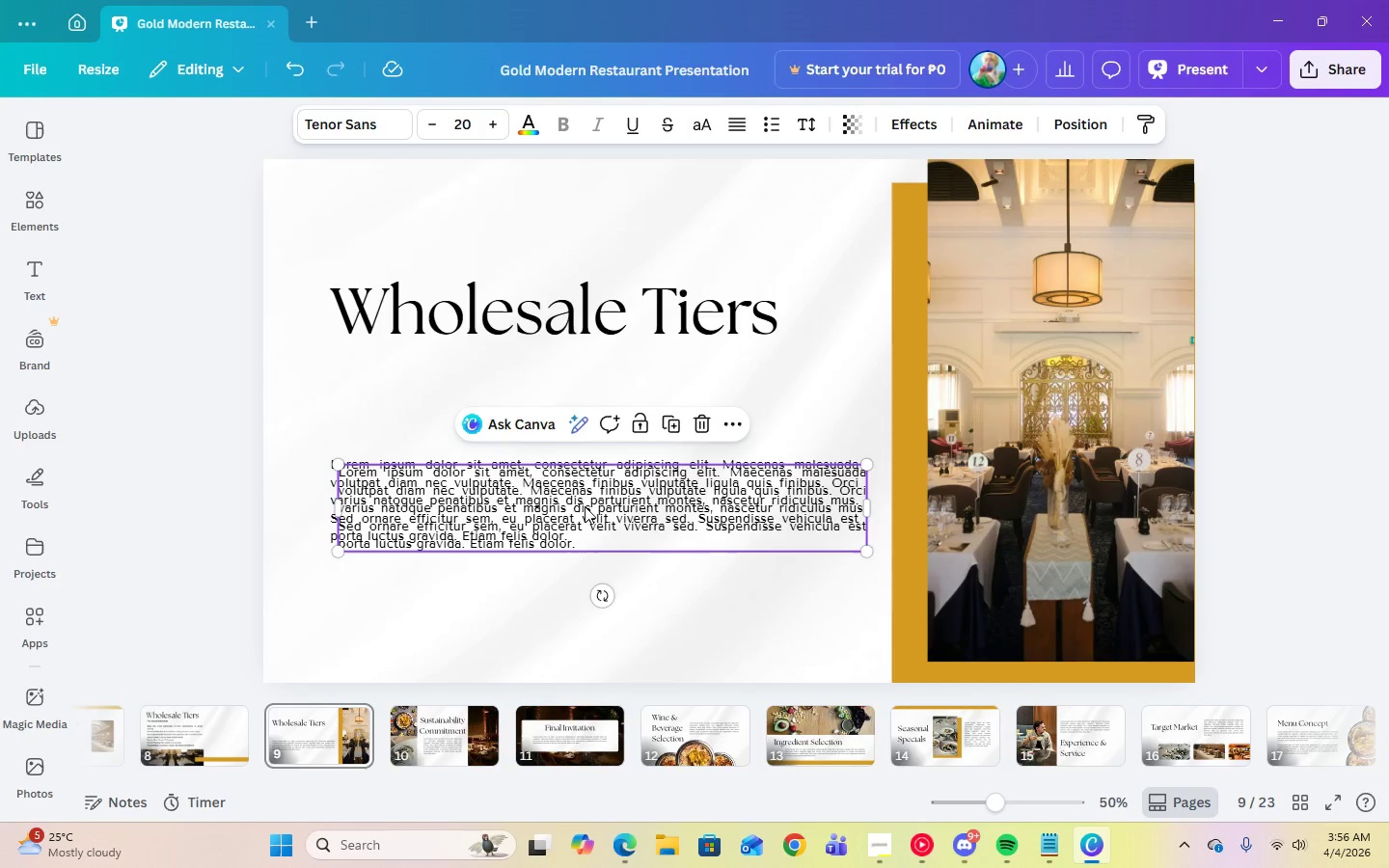 
left_click_drag(start_coordinate=[585, 506], to_coordinate=[574, 392])
 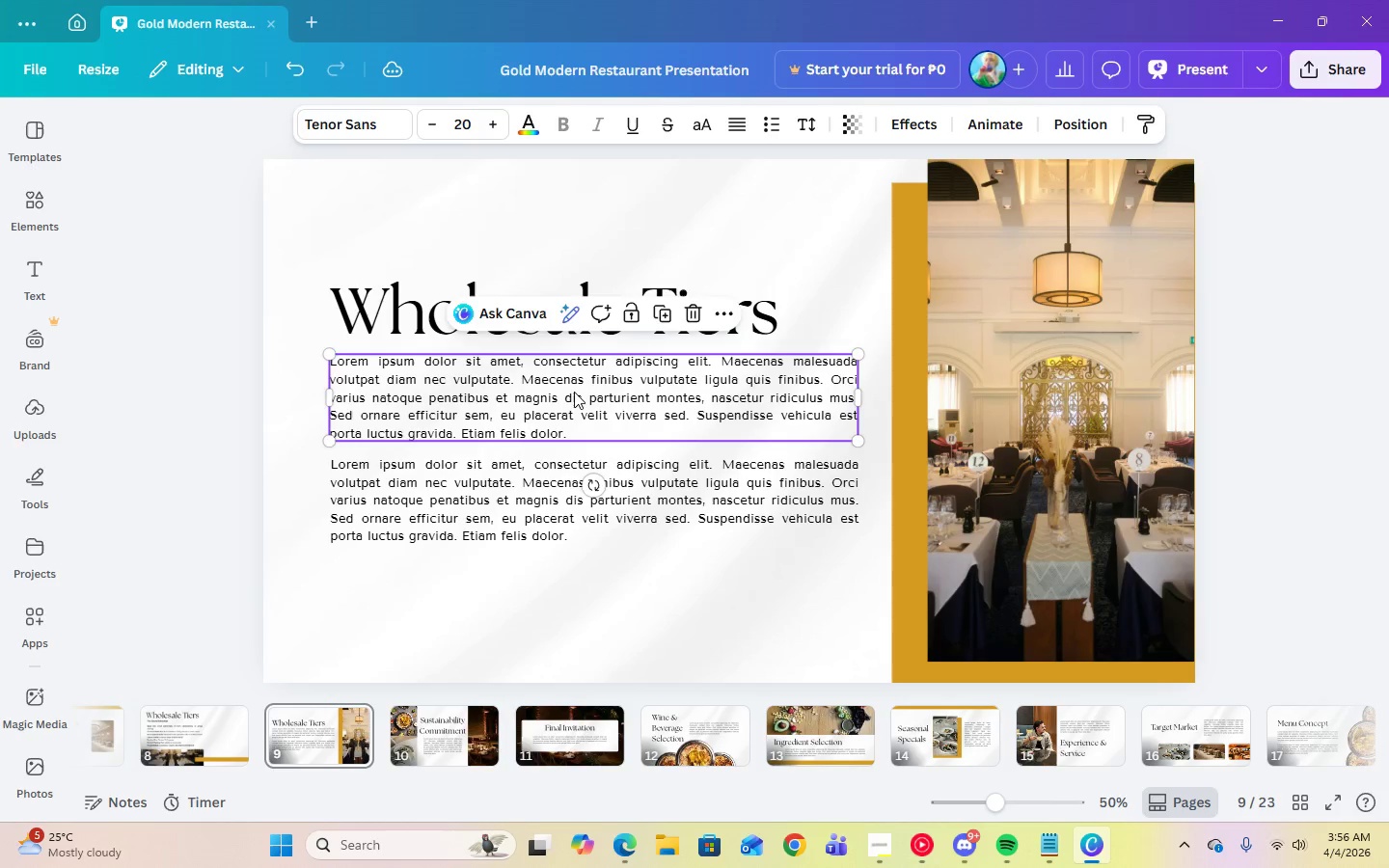 
left_click([574, 392])
 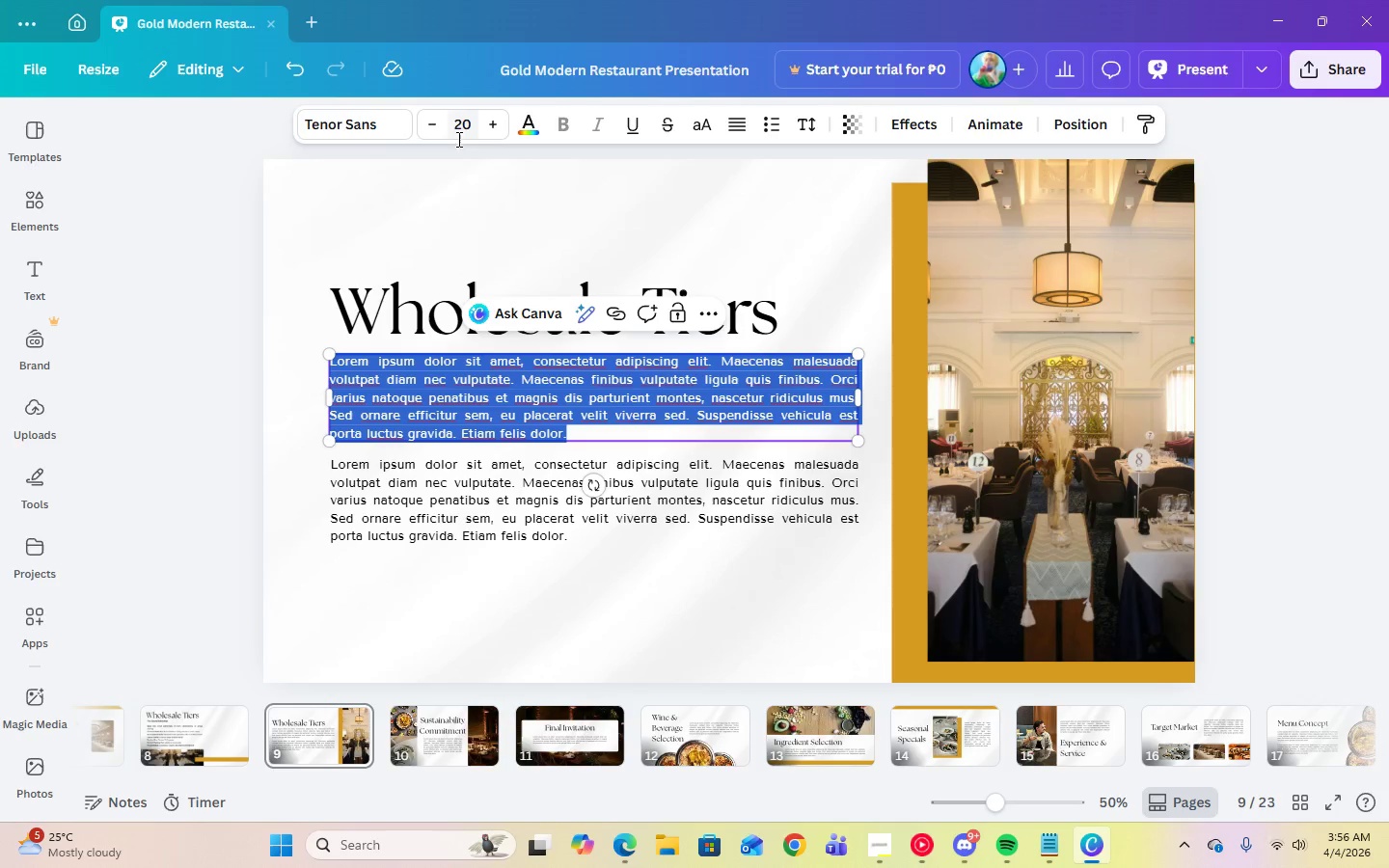 
left_click([365, 127])
 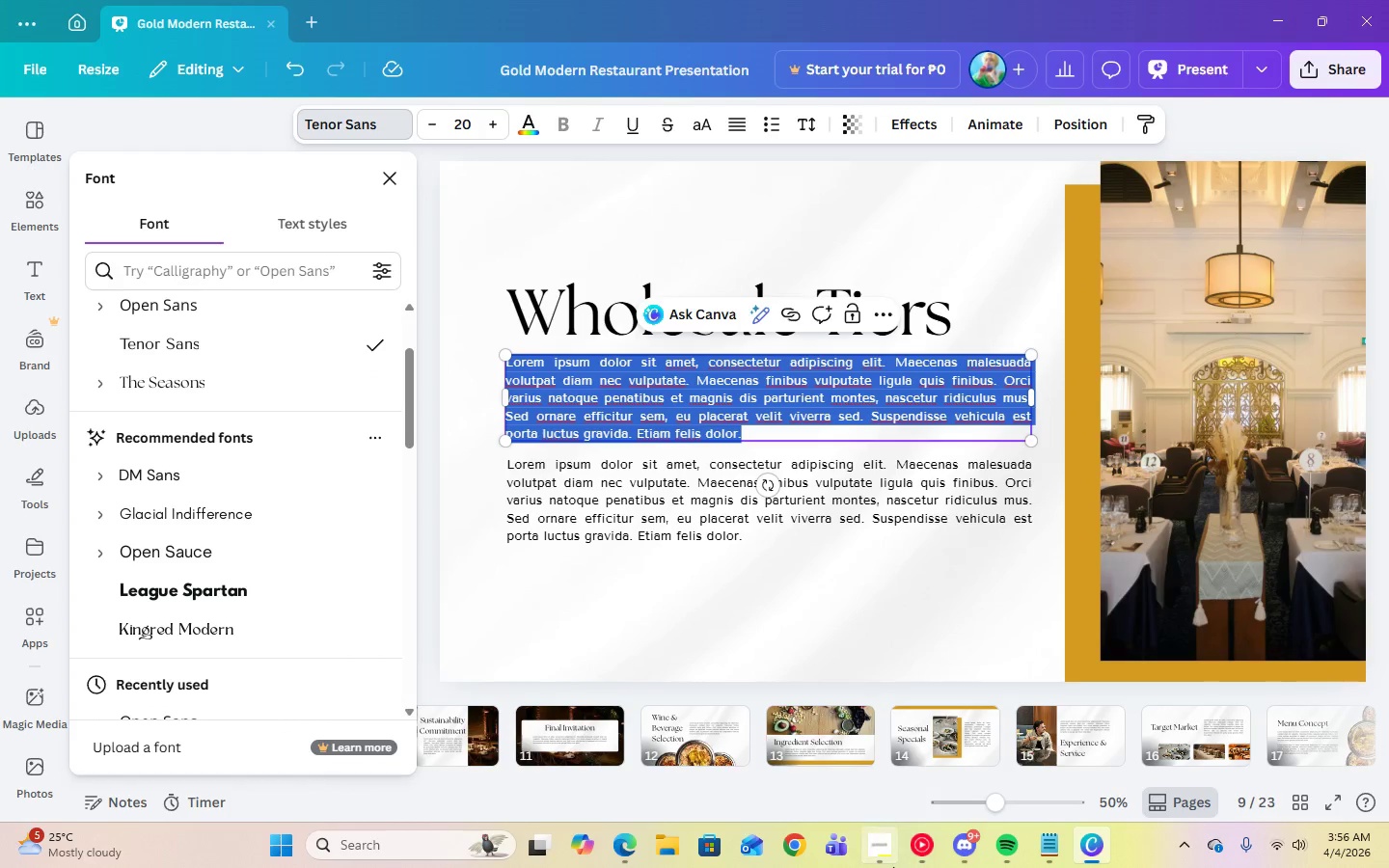 
left_click([1049, 838])
 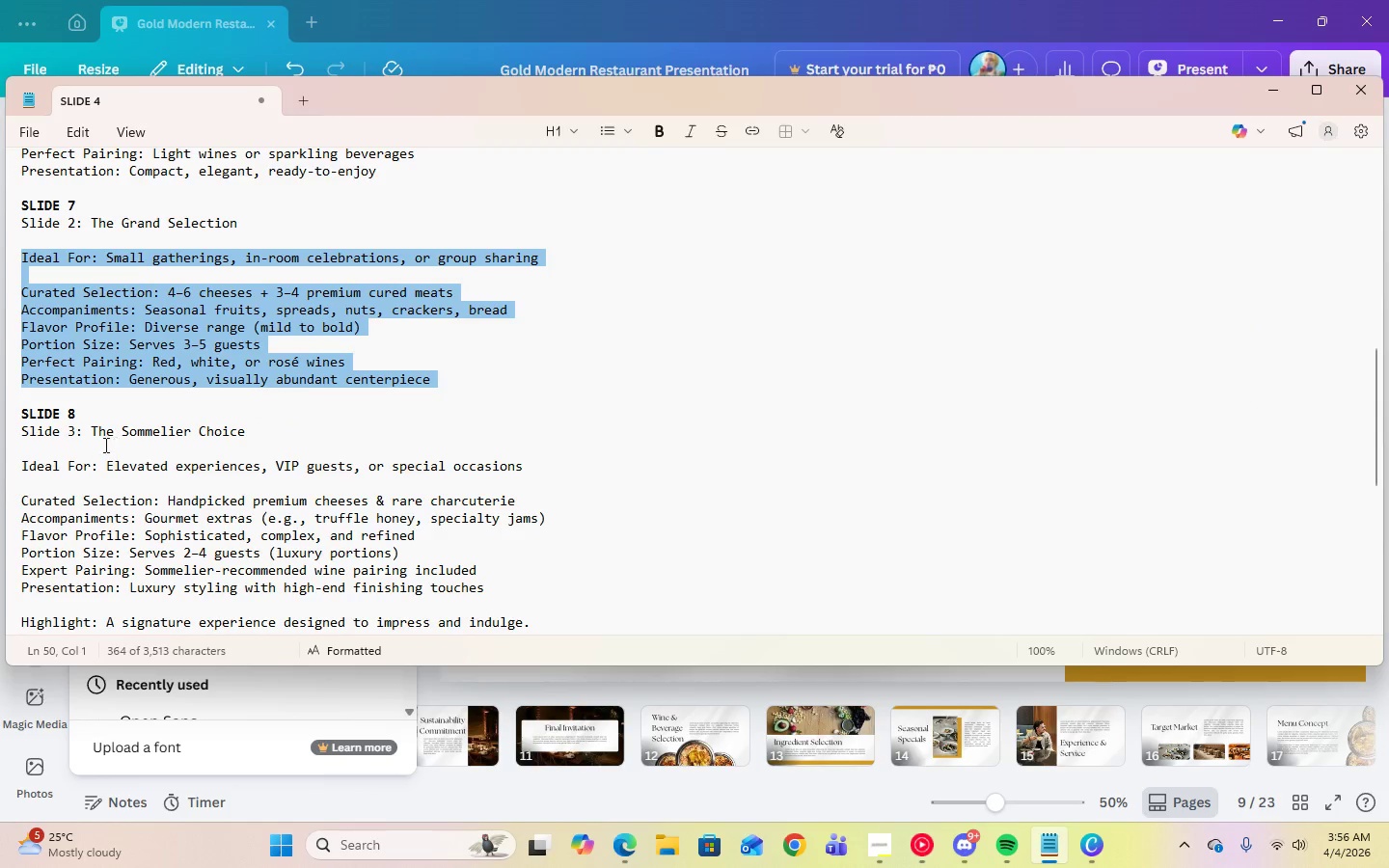 
left_click_drag(start_coordinate=[88, 437], to_coordinate=[260, 437])
 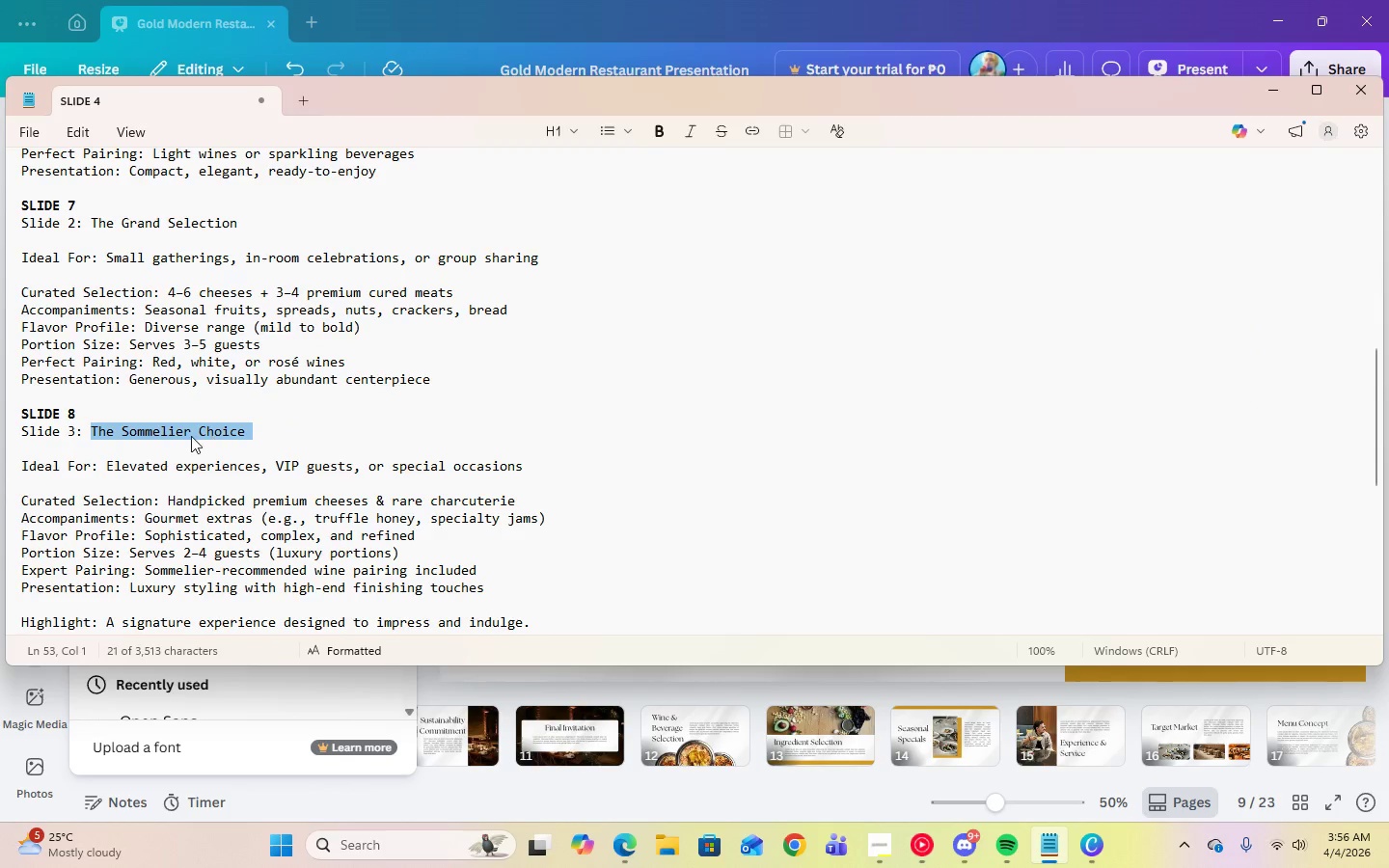 
right_click([191, 436])
 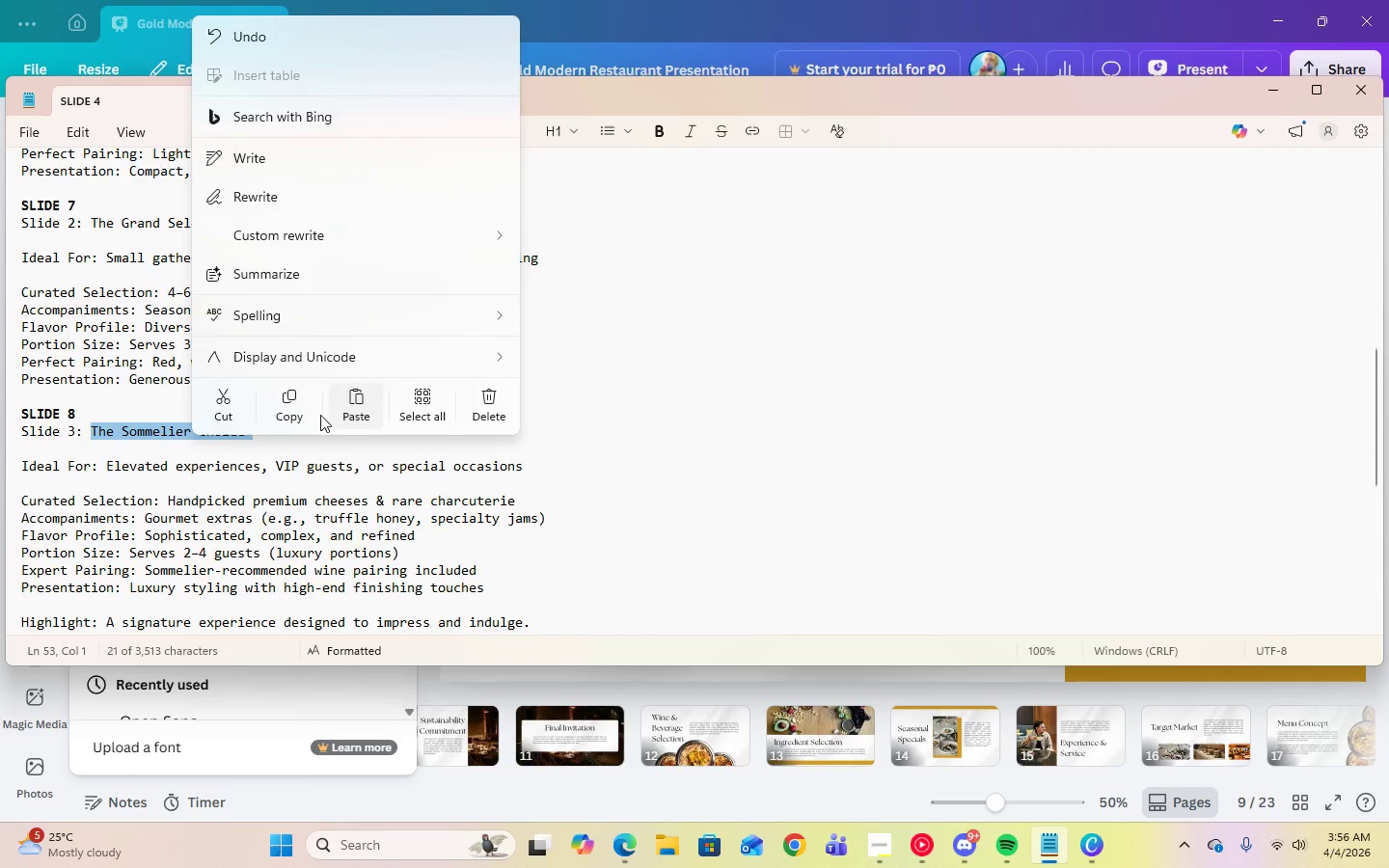 
left_click([297, 411])
 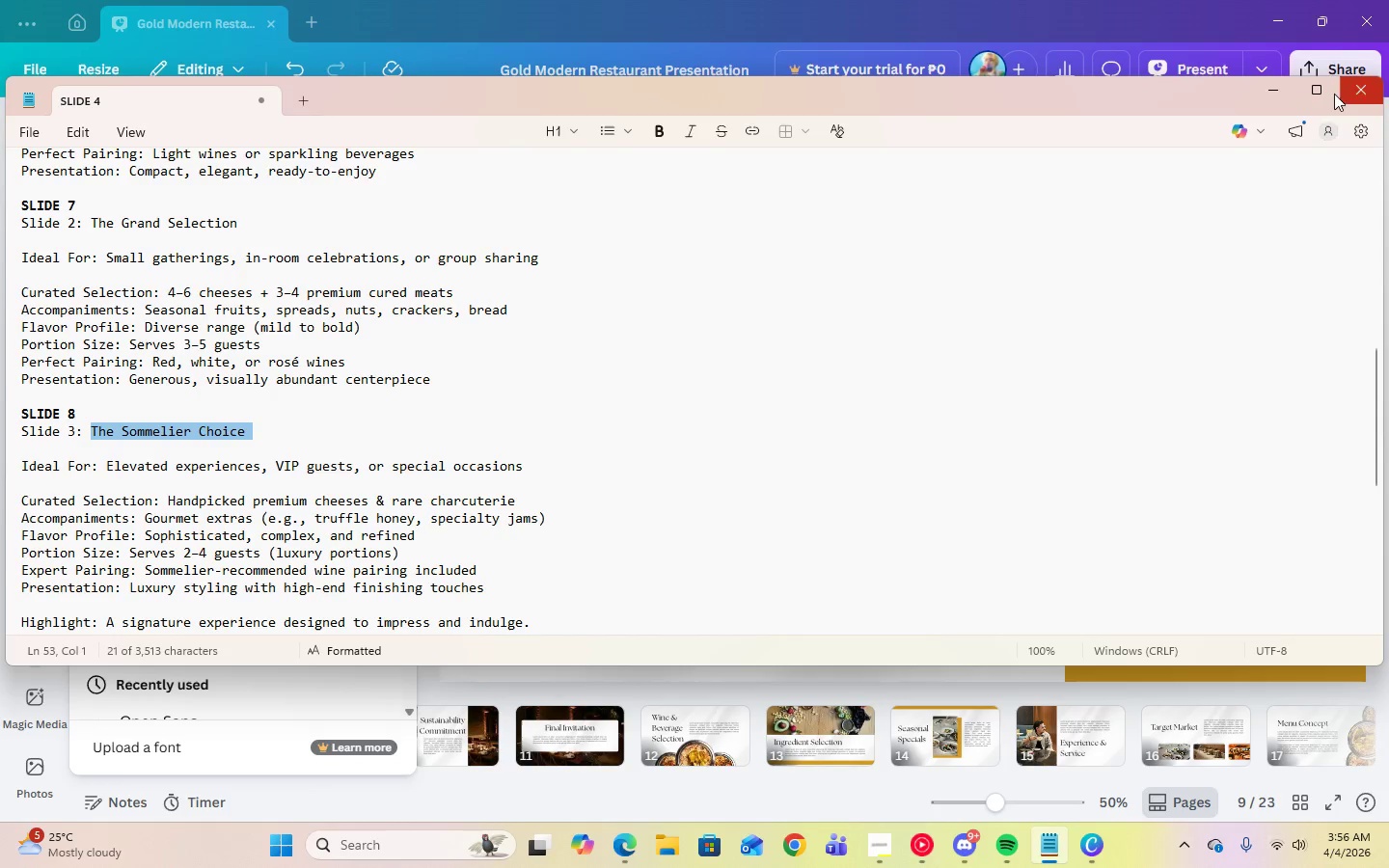 
left_click([1290, 99])
 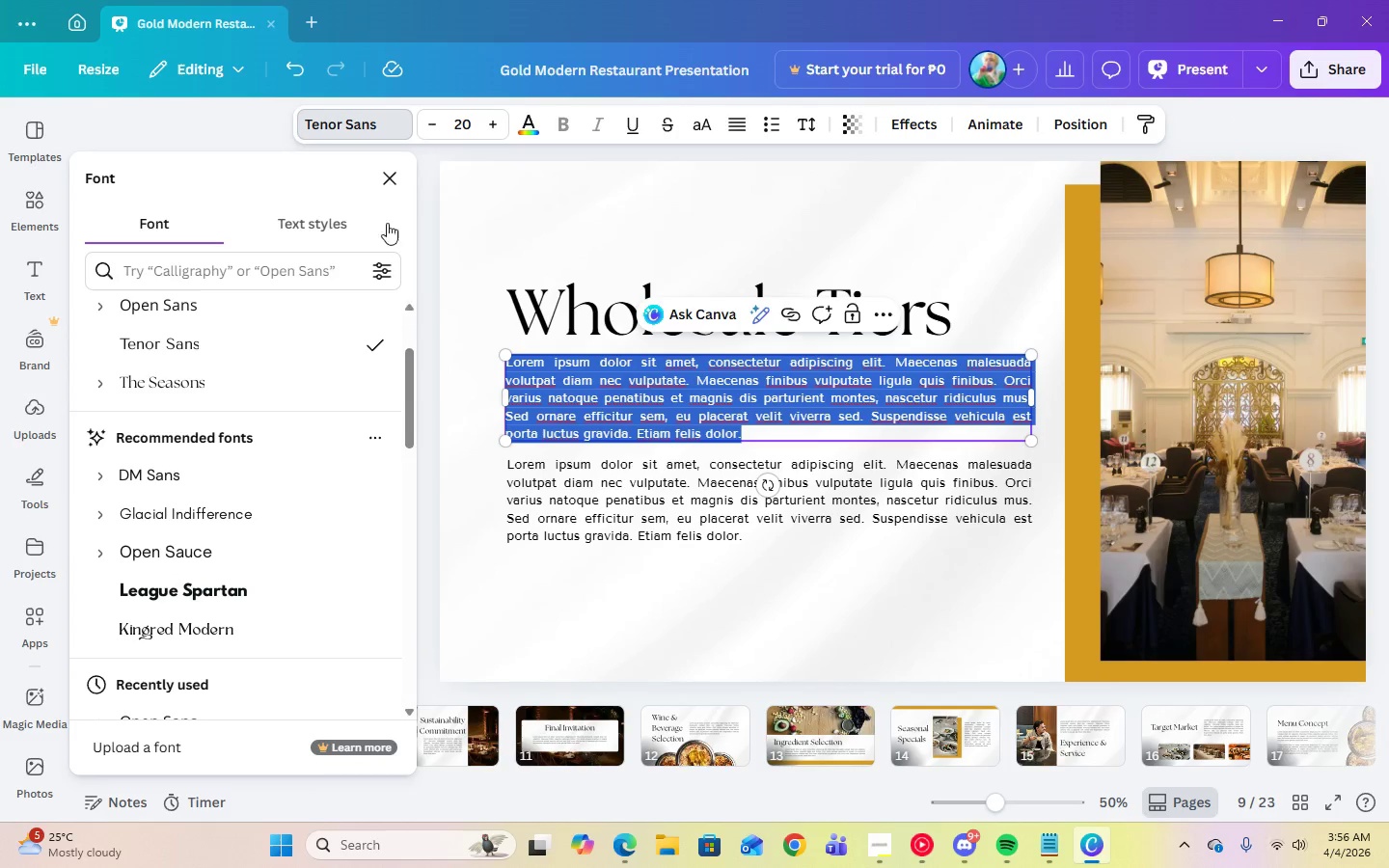 
left_click([385, 172])
 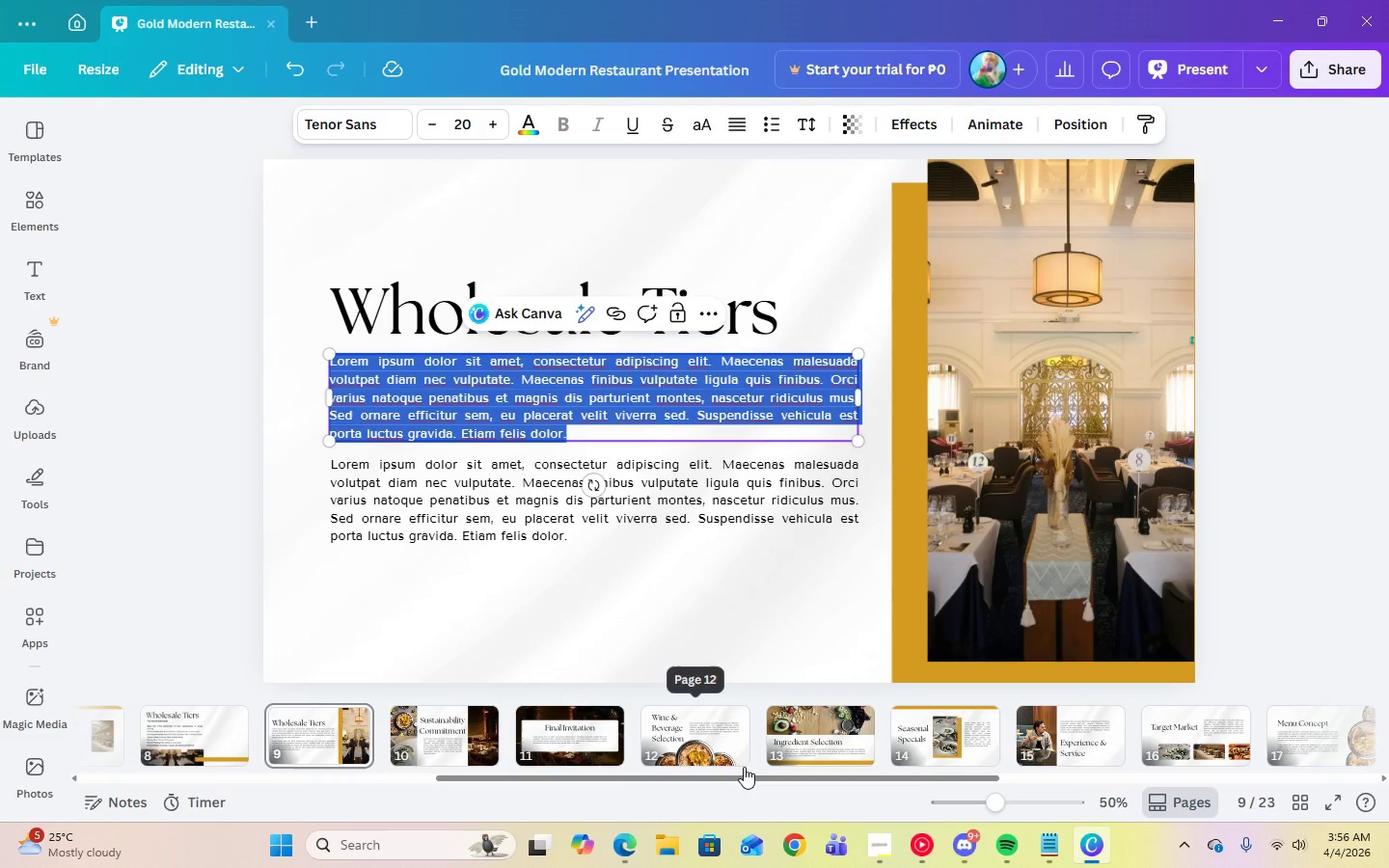 
left_click_drag(start_coordinate=[744, 778], to_coordinate=[547, 790])
 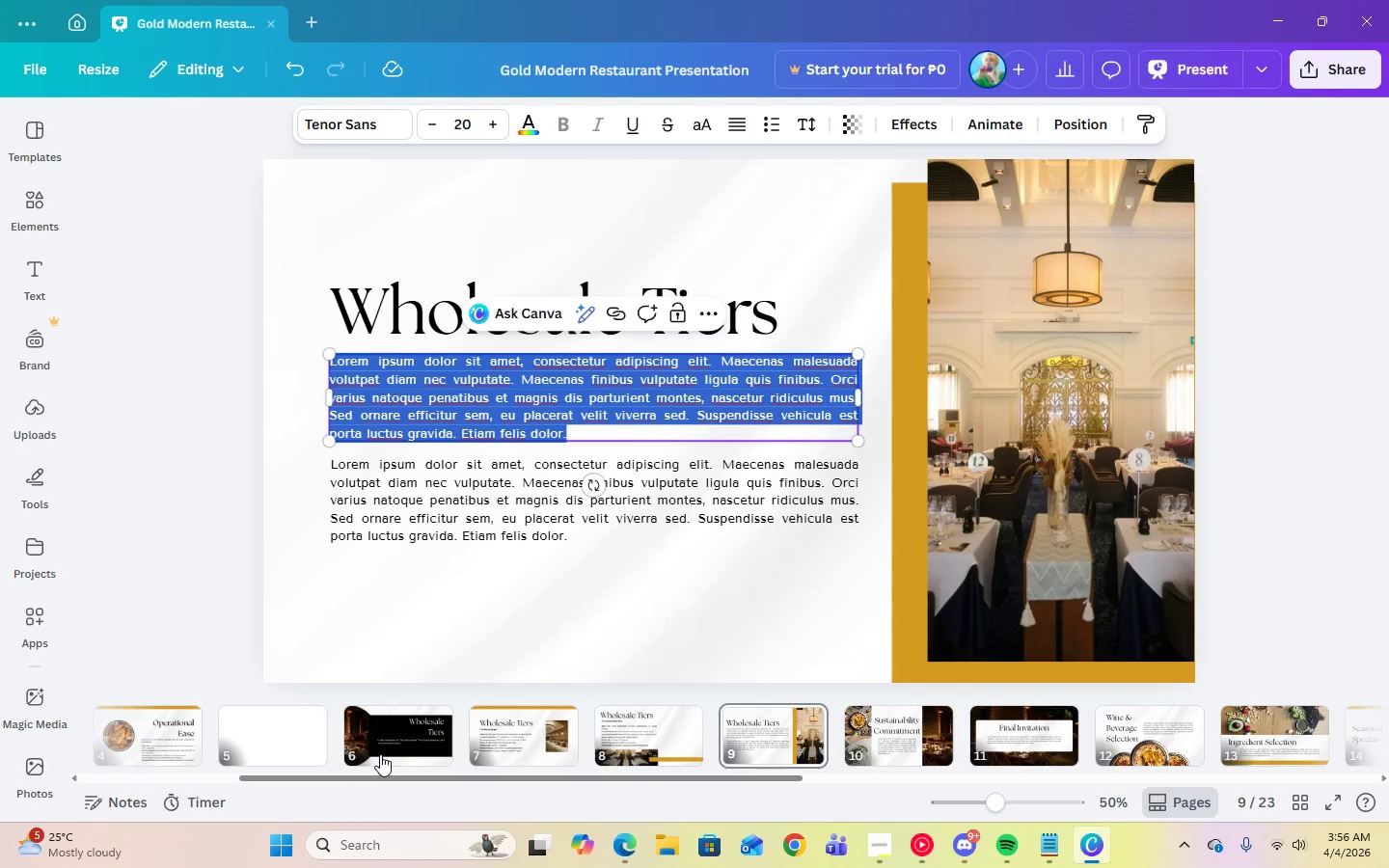 
left_click([380, 754])
 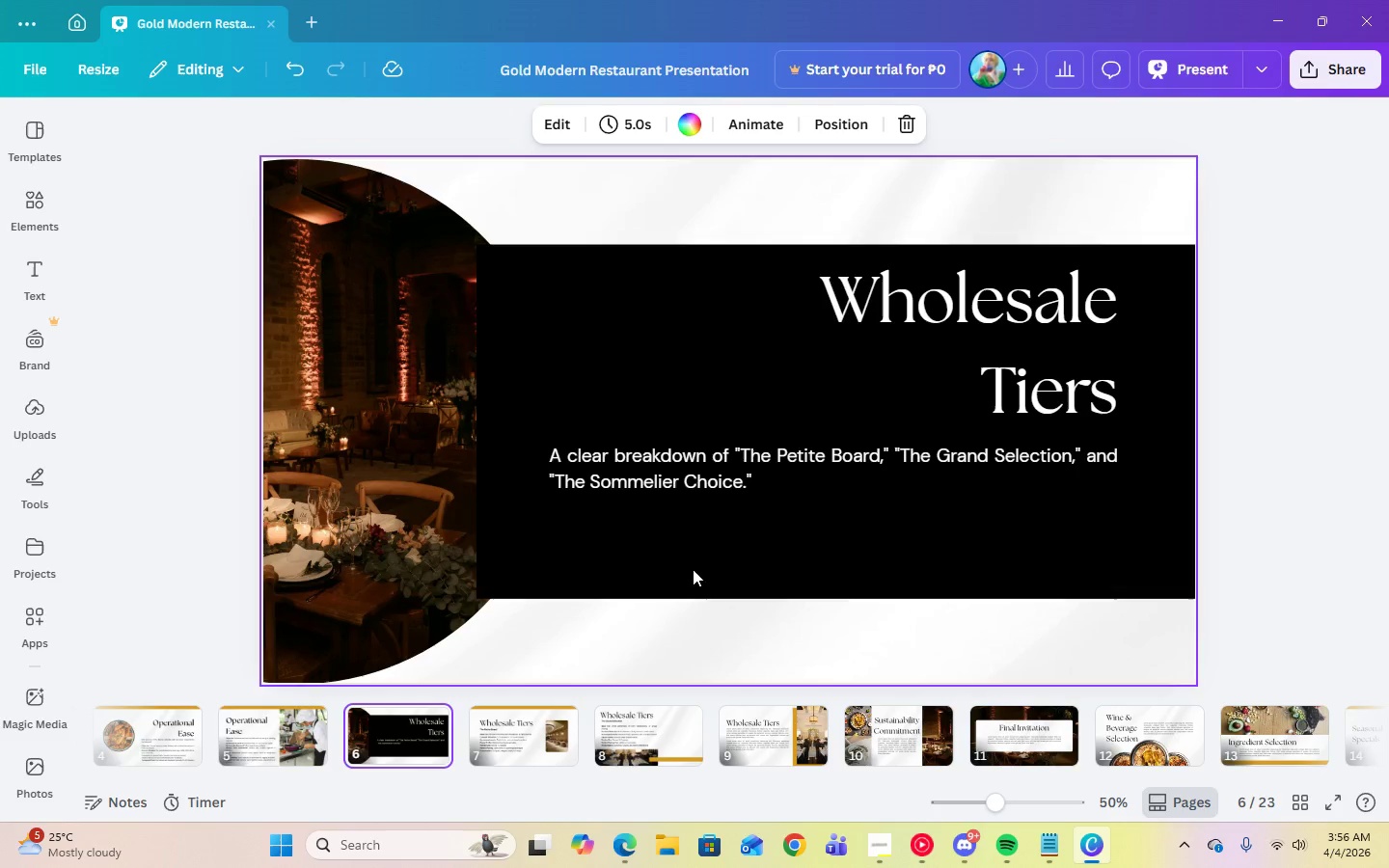 
left_click([790, 479])
 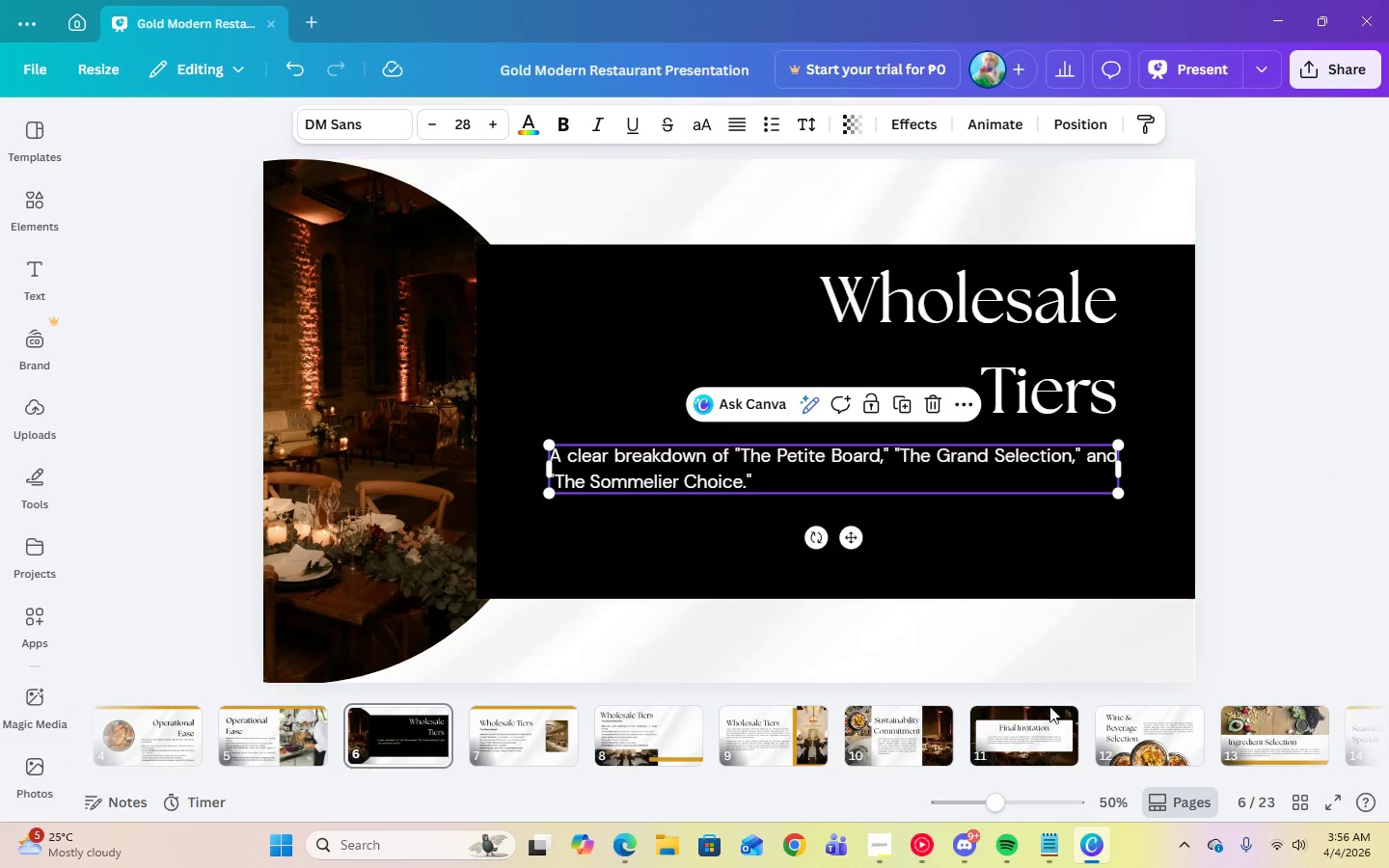 
left_click([801, 746])
 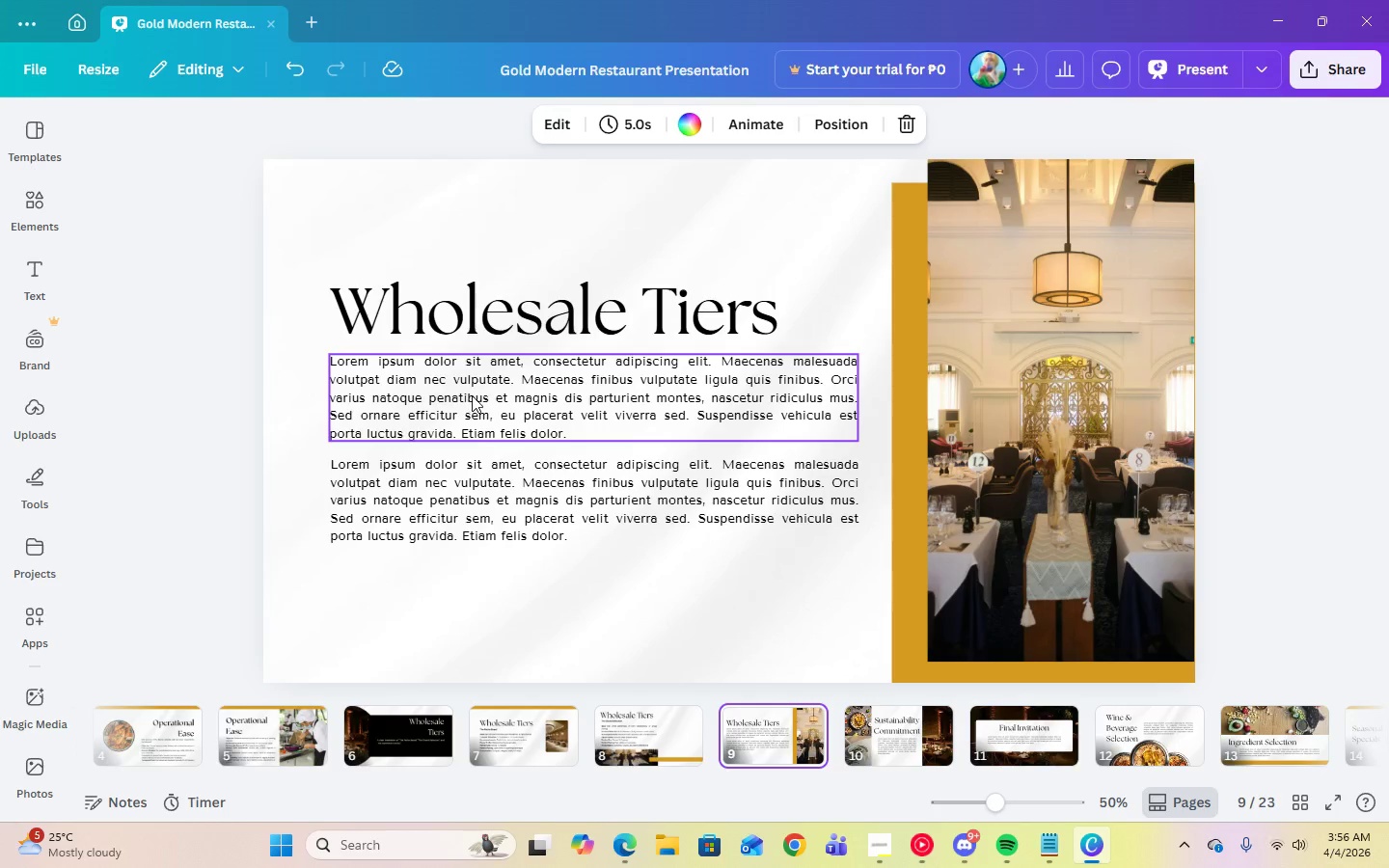 
double_click([472, 395])
 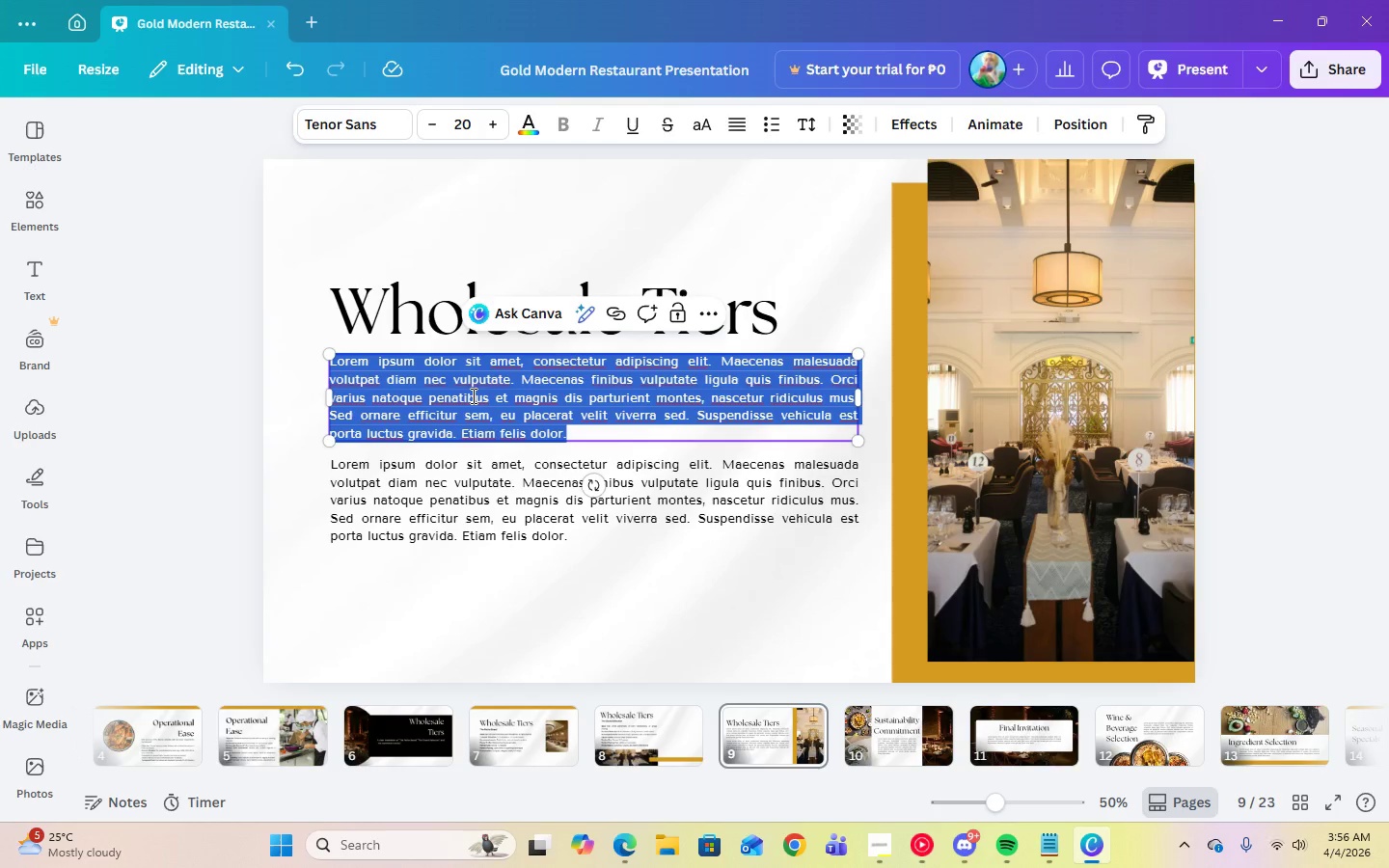 
right_click([472, 395])
 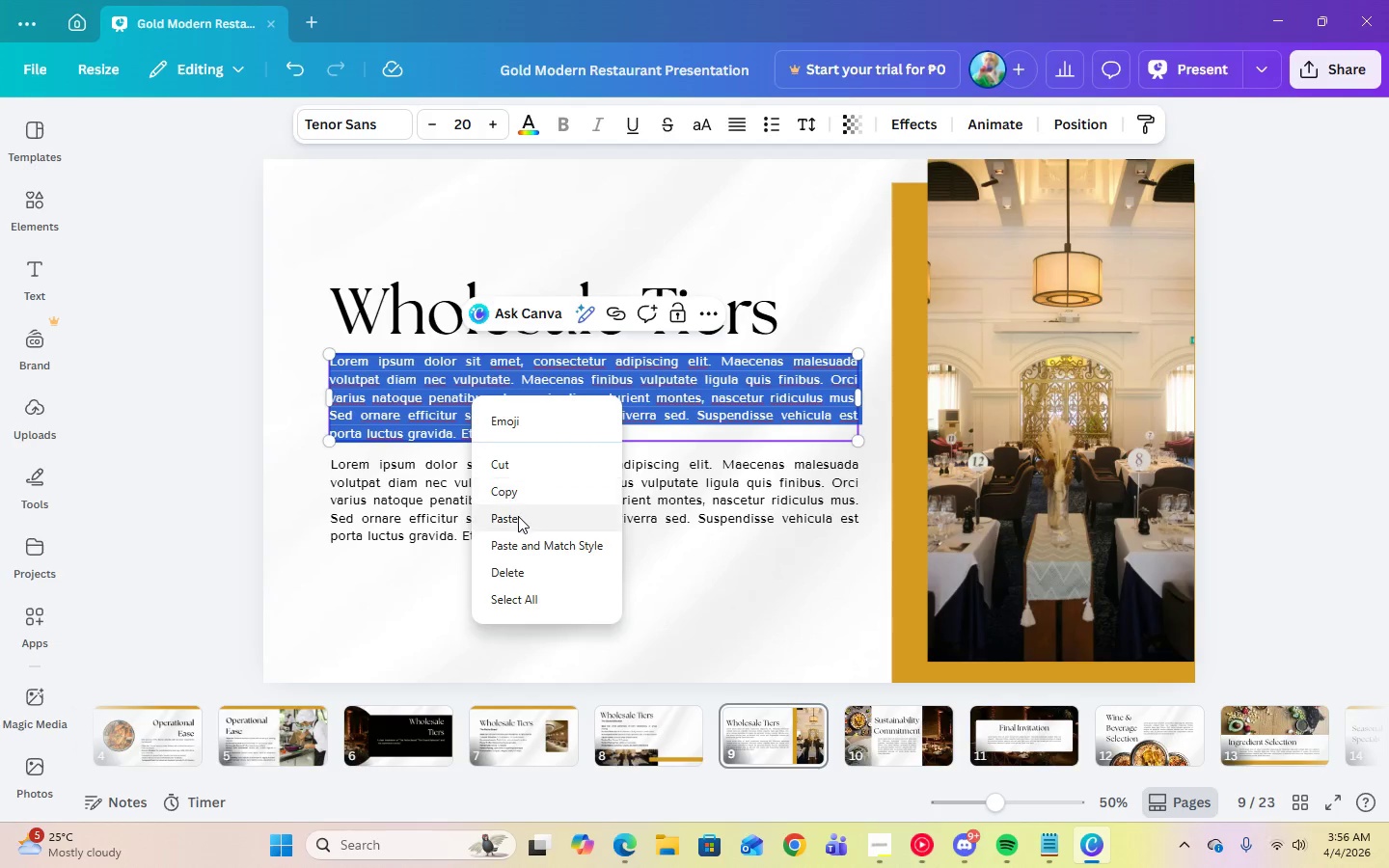 
left_click([518, 516])
 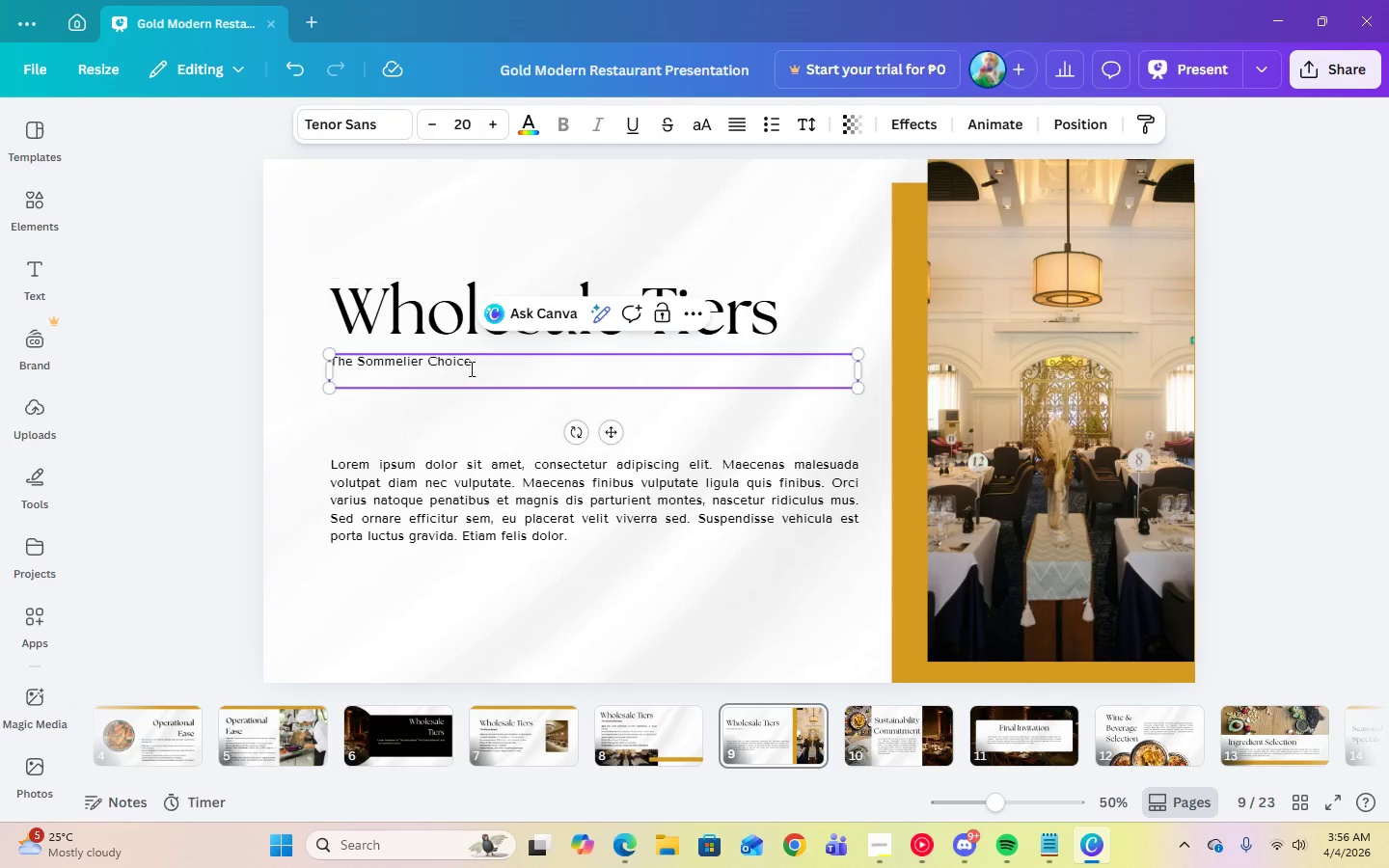 
left_click([468, 376])
 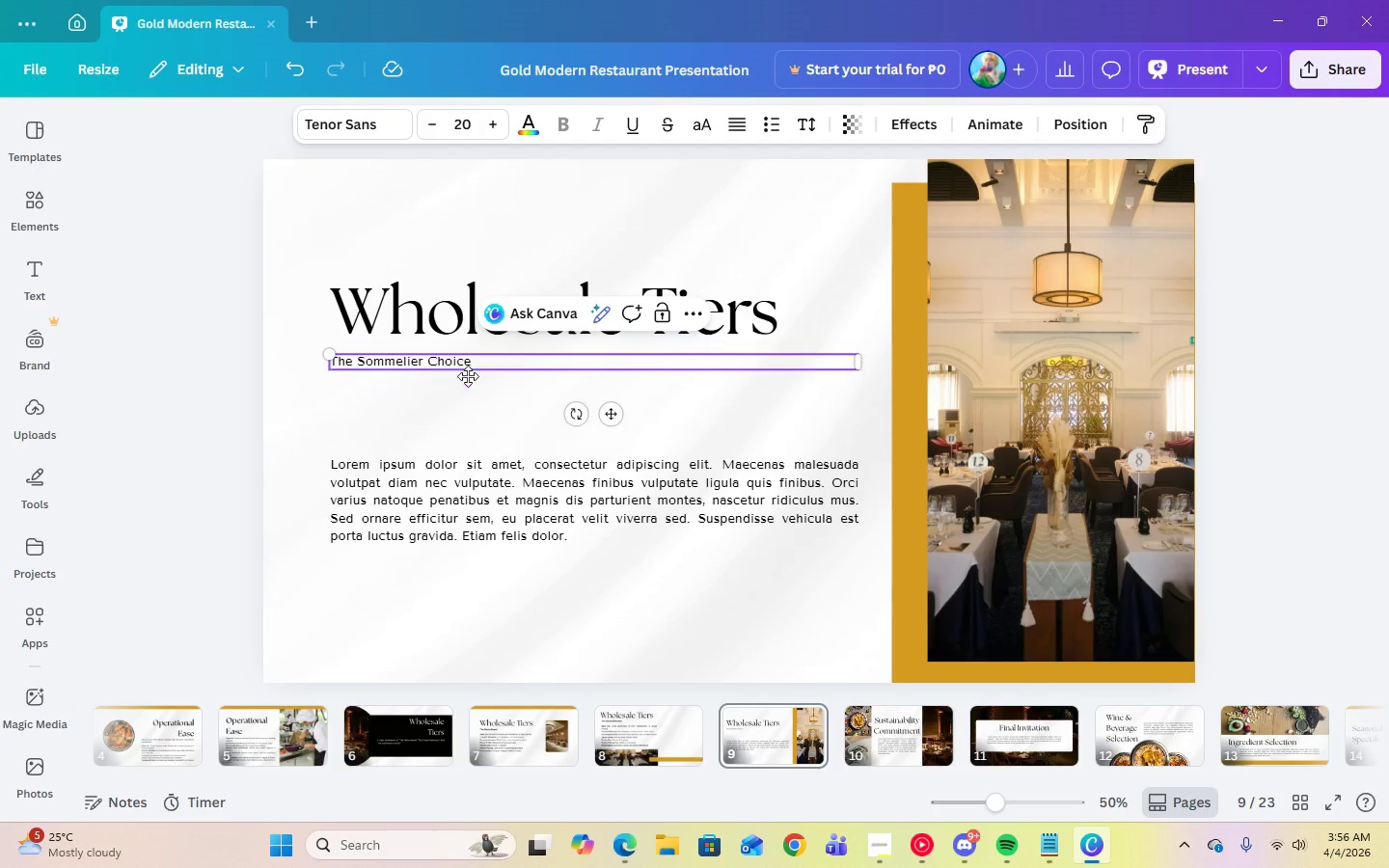 
key(Backspace)
 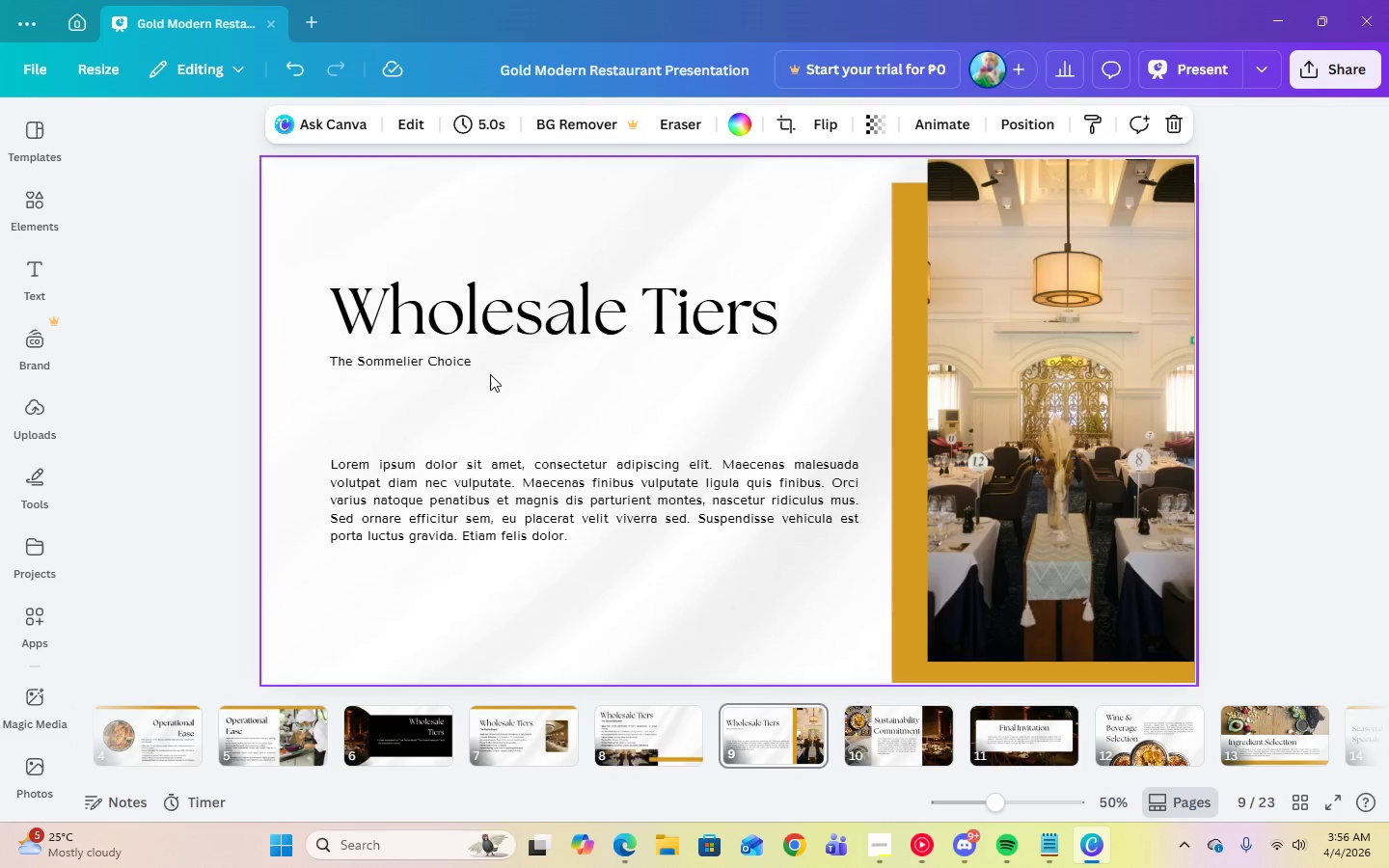 
double_click([485, 364])
 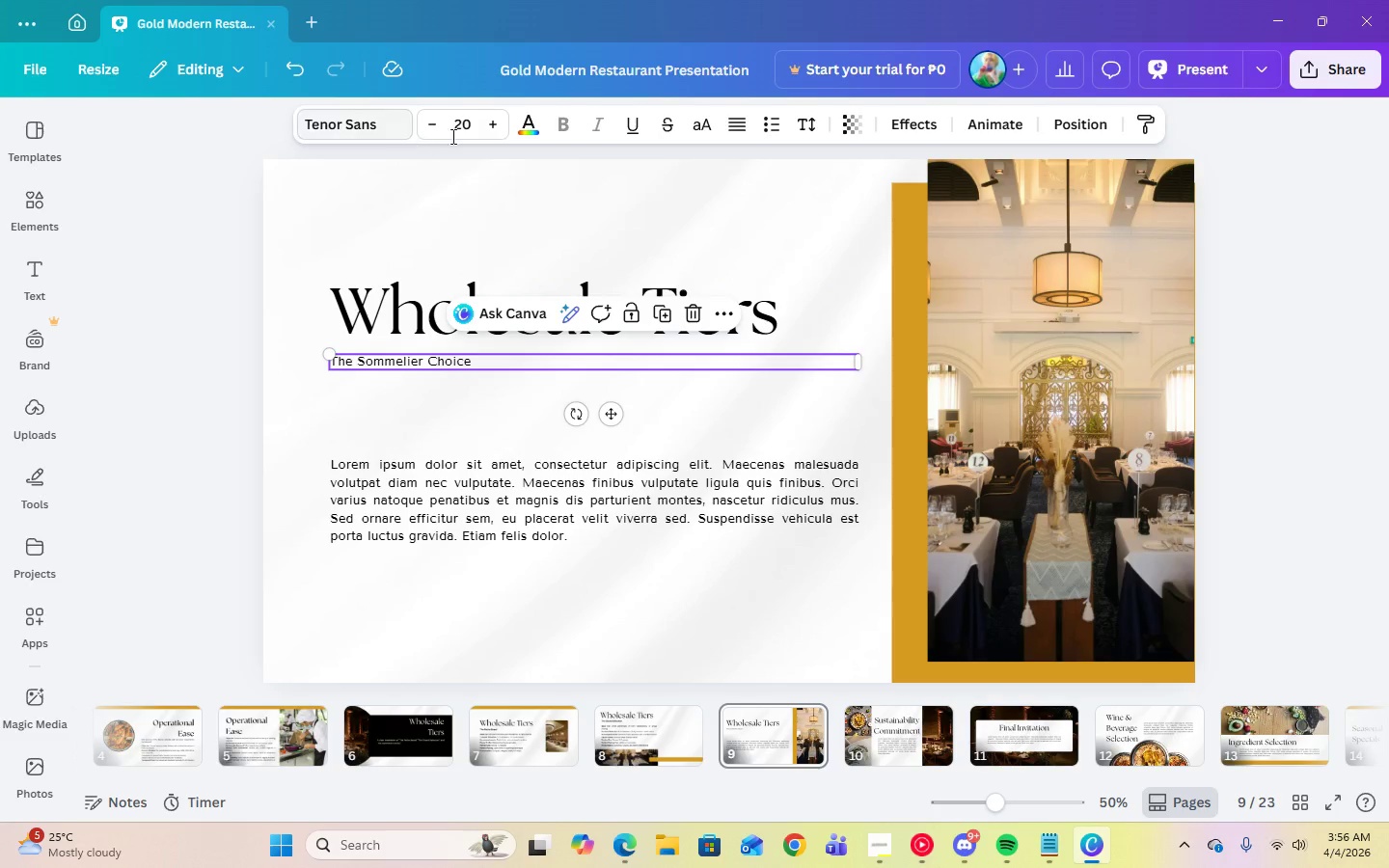 
left_click([469, 135])
 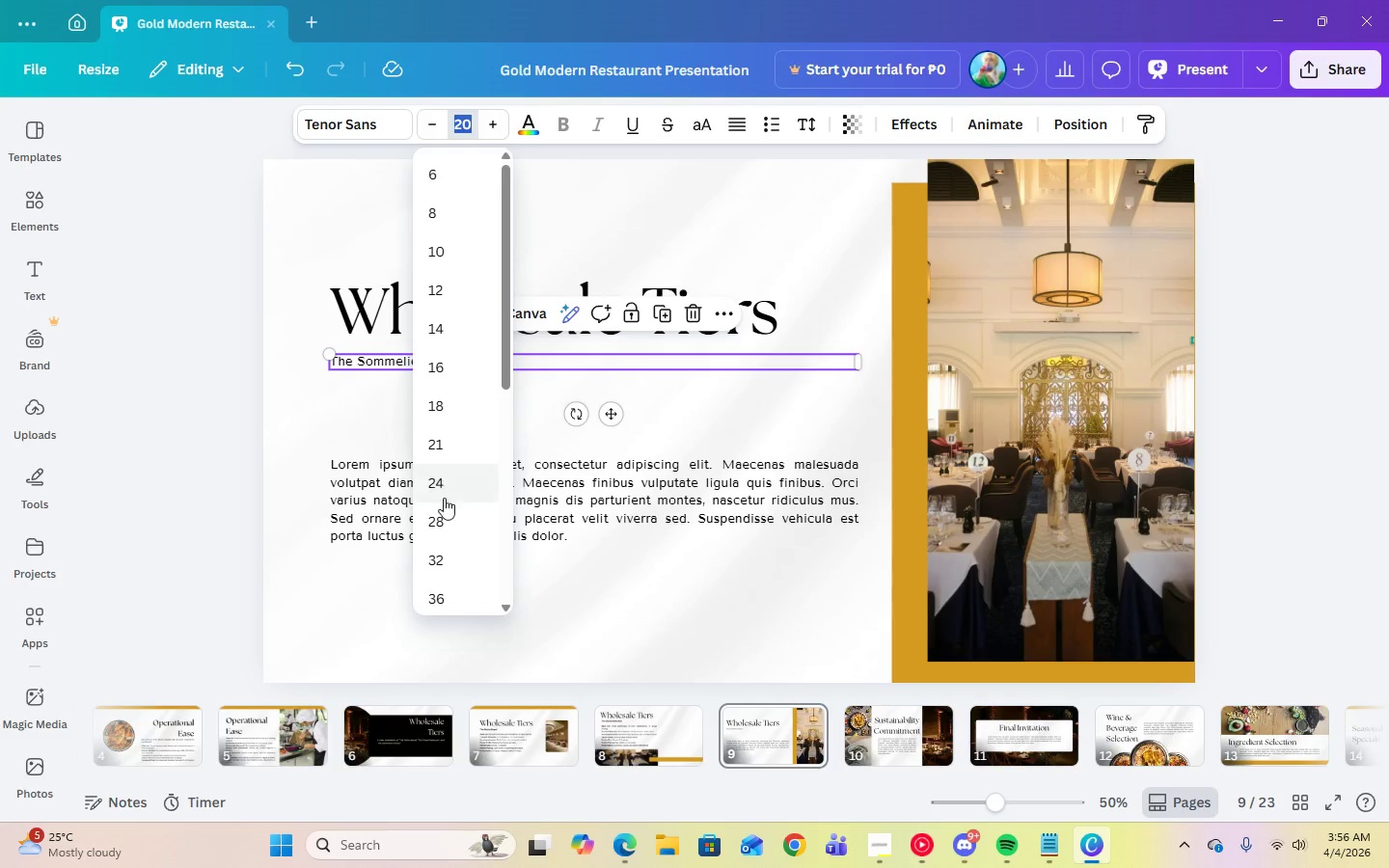 
left_click([447, 517])
 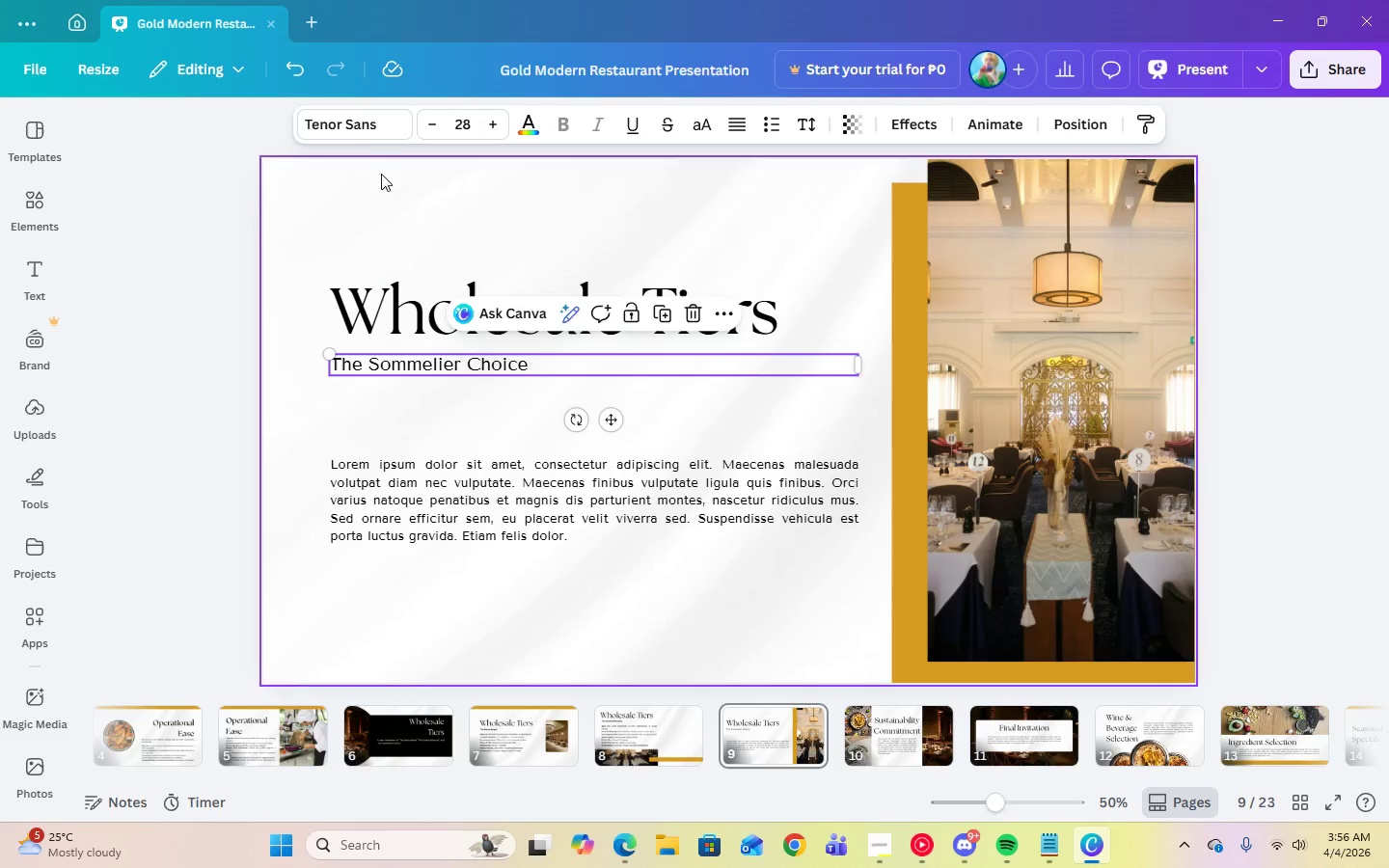 
left_click([356, 132])
 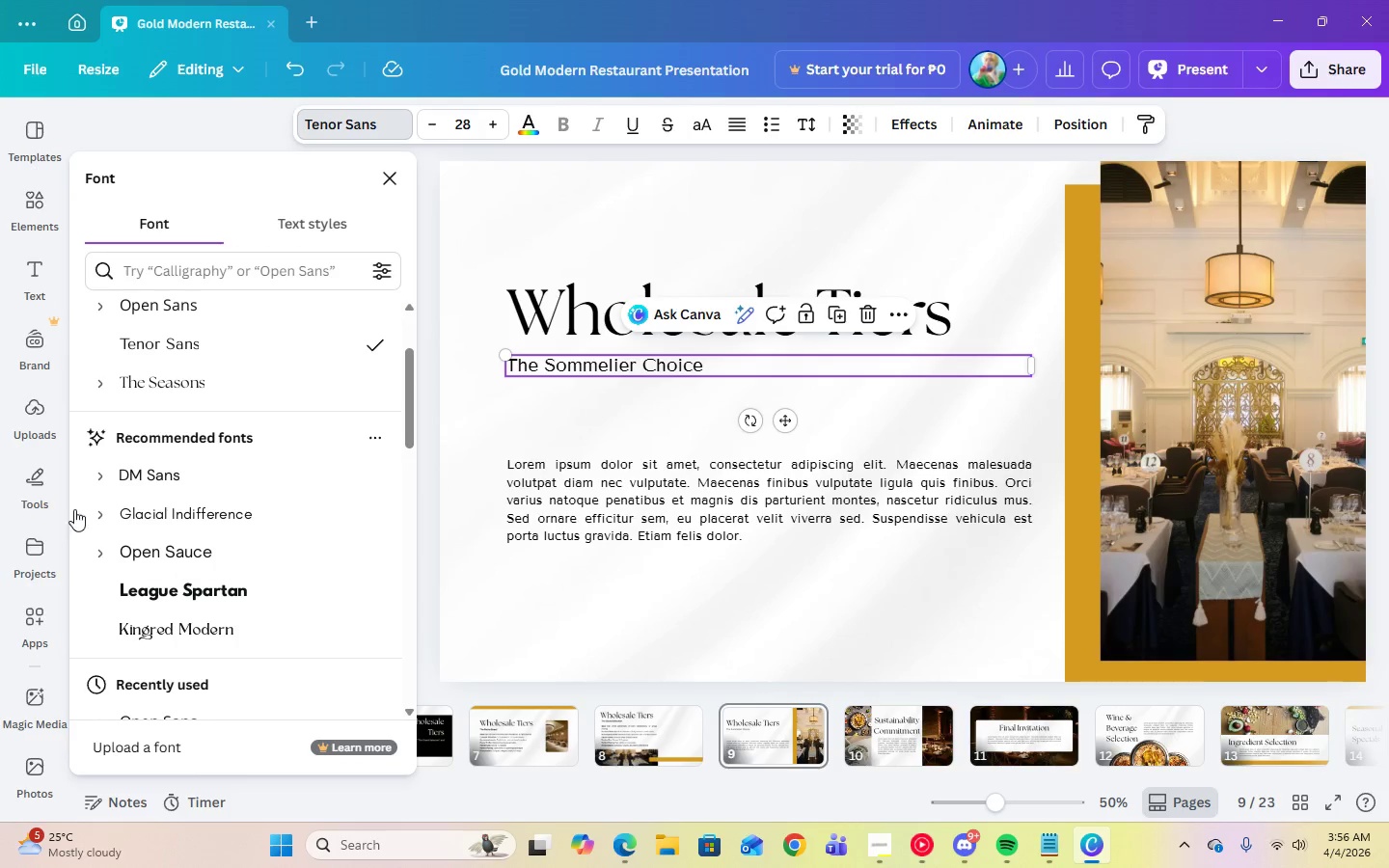 
left_click([103, 482])
 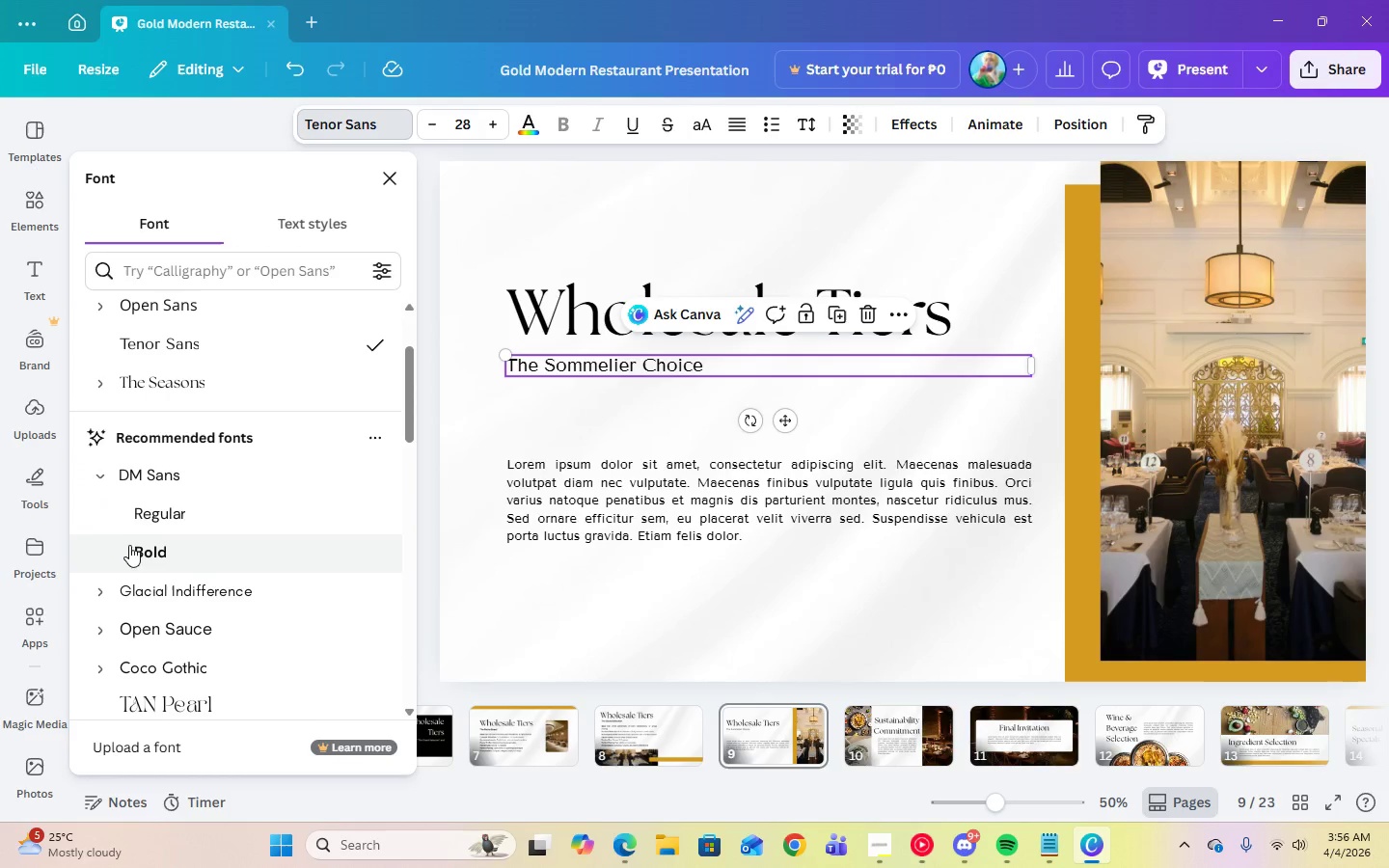 
left_click([131, 549])
 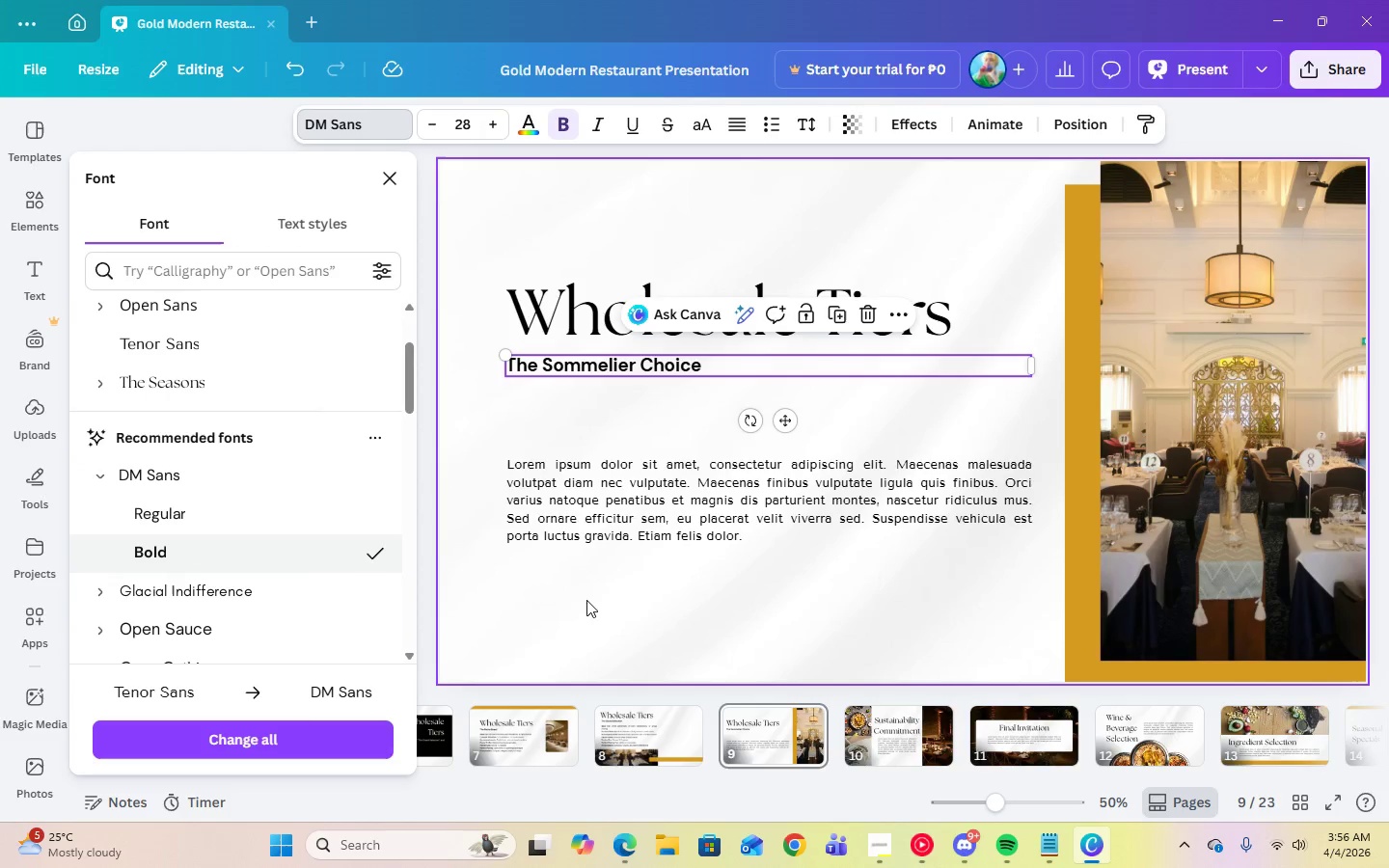 
left_click([597, 601])
 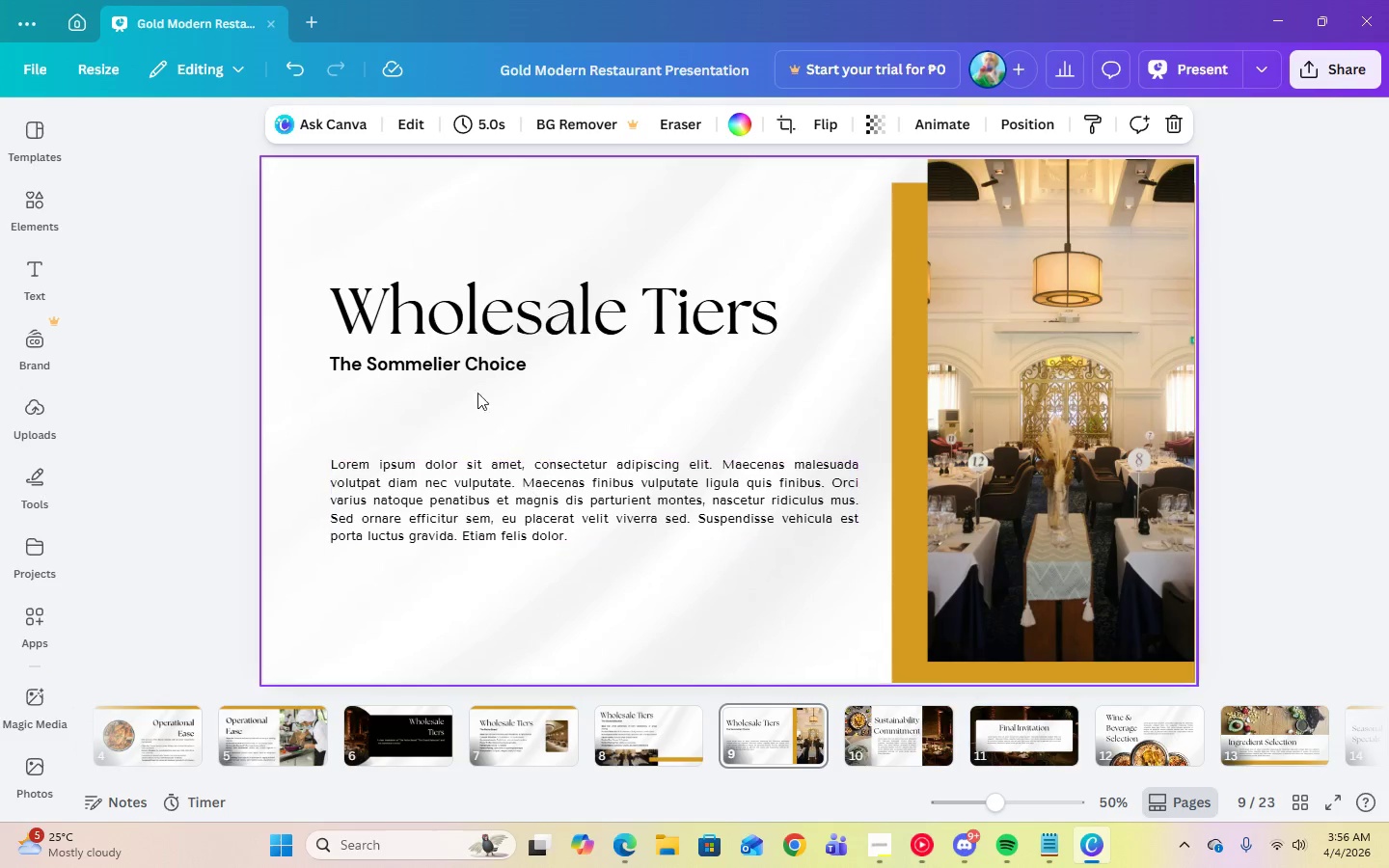 
left_click([465, 358])
 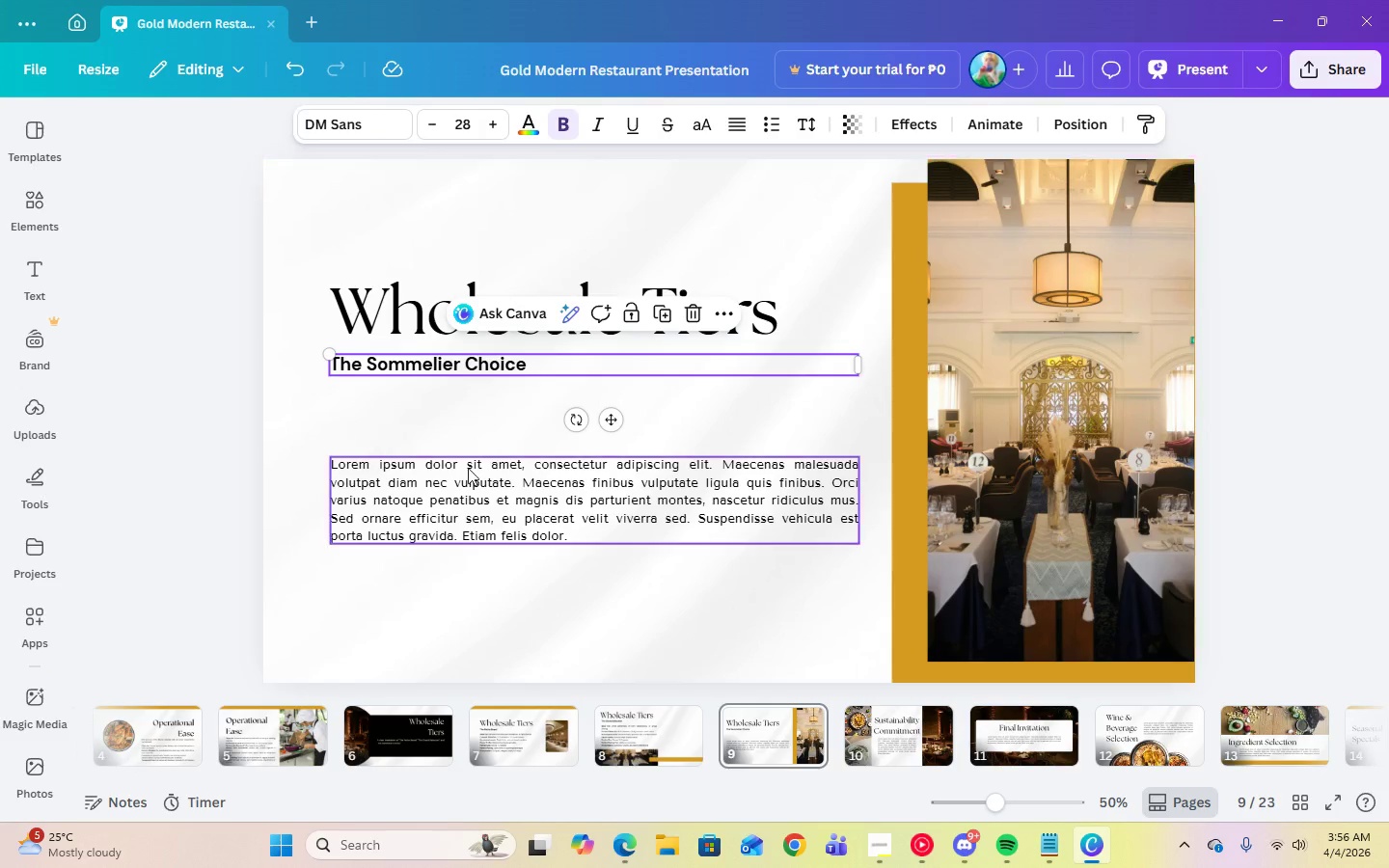 
left_click([461, 481])
 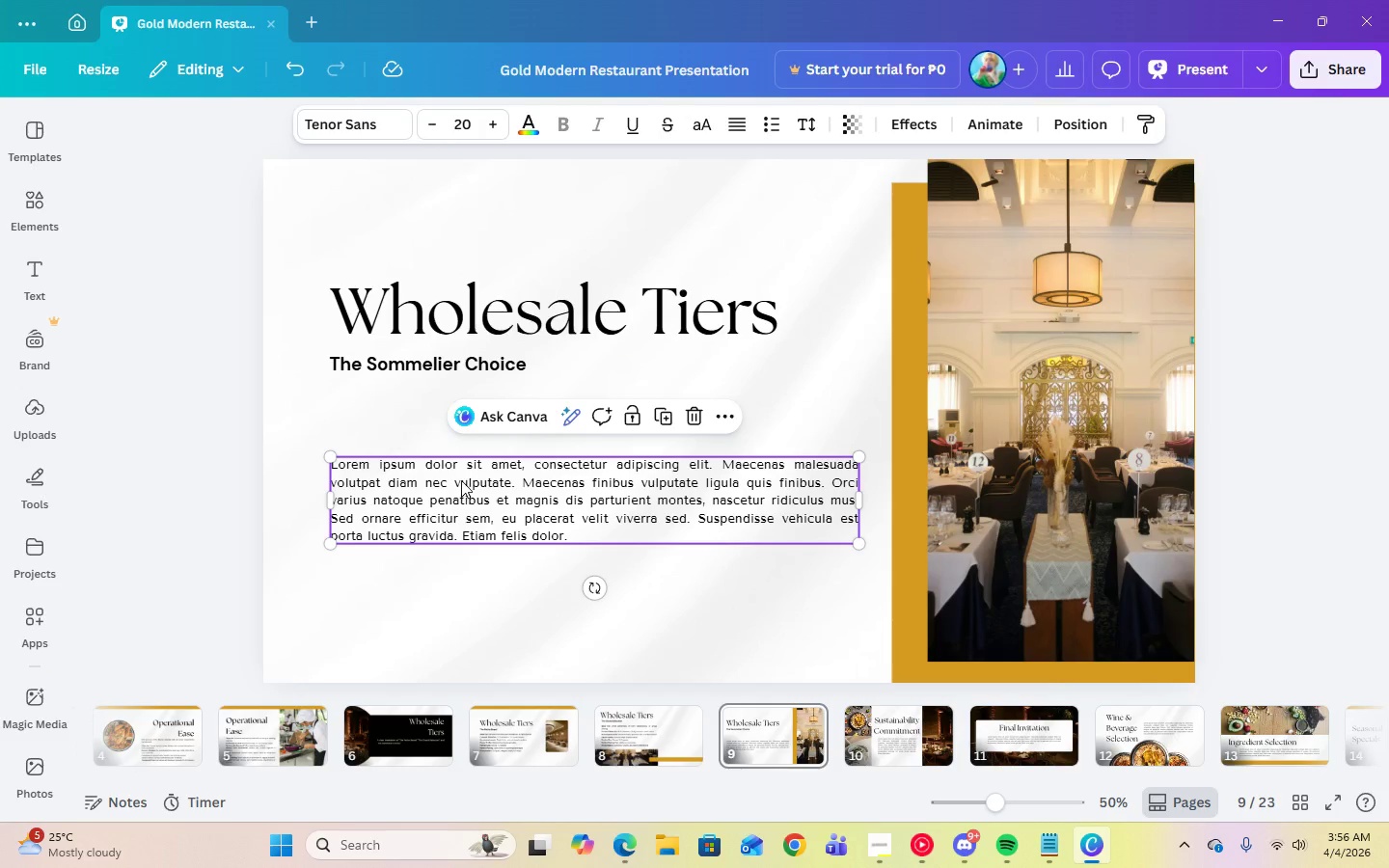 
left_click_drag(start_coordinate=[461, 481], to_coordinate=[462, 430])
 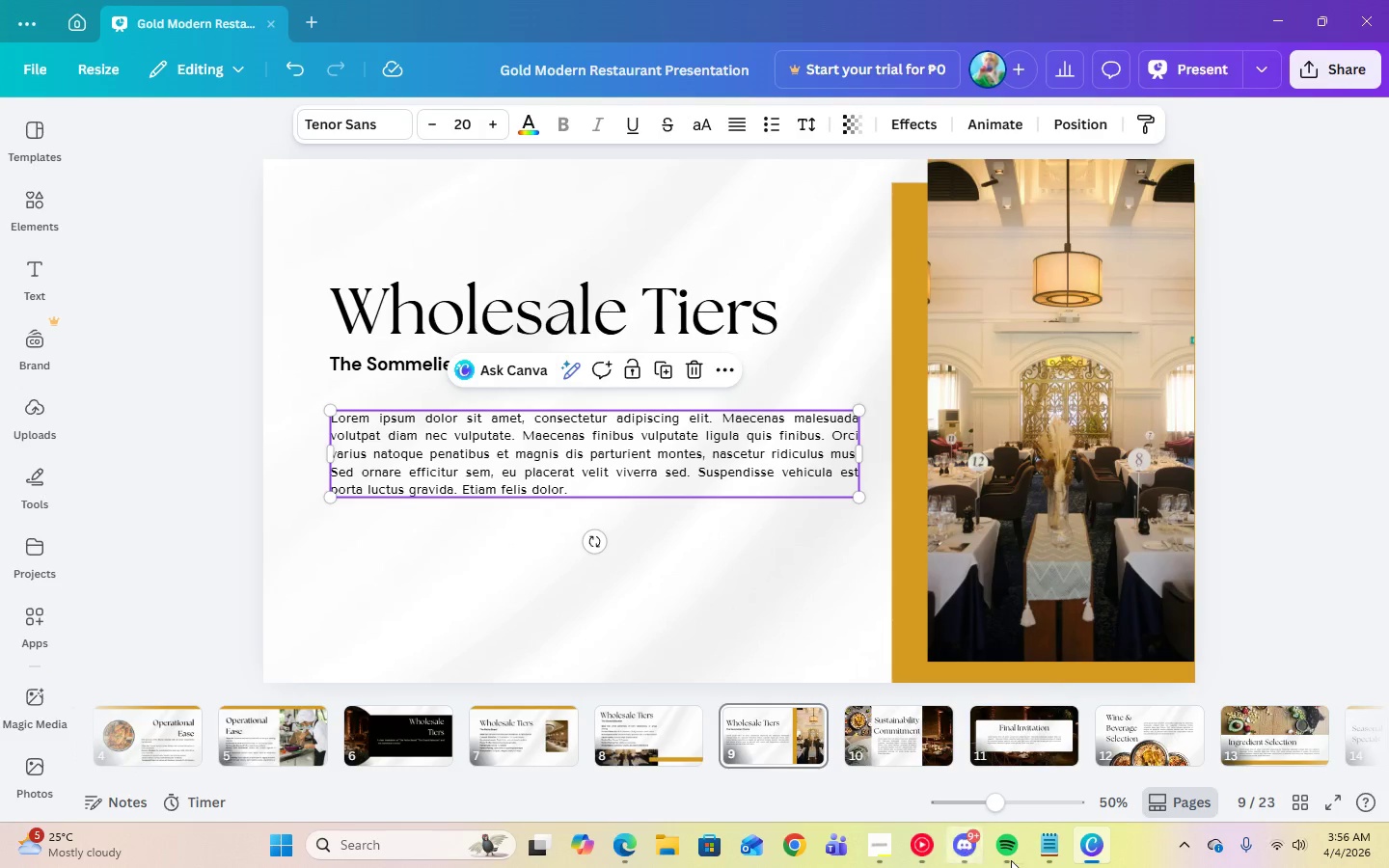 
left_click([1049, 851])
 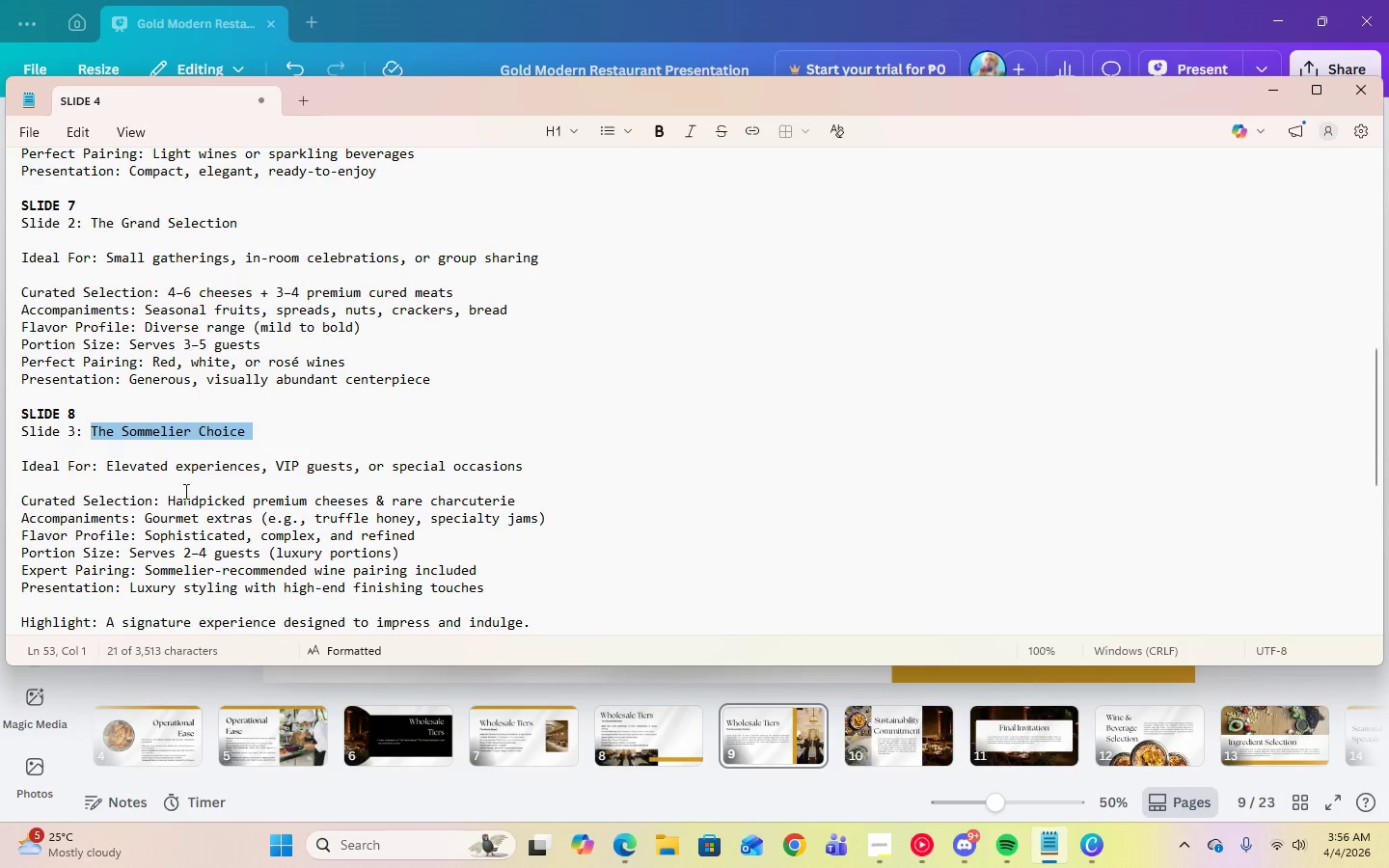 
scroll: coordinate [181, 491], scroll_direction: down, amount: 1.0
 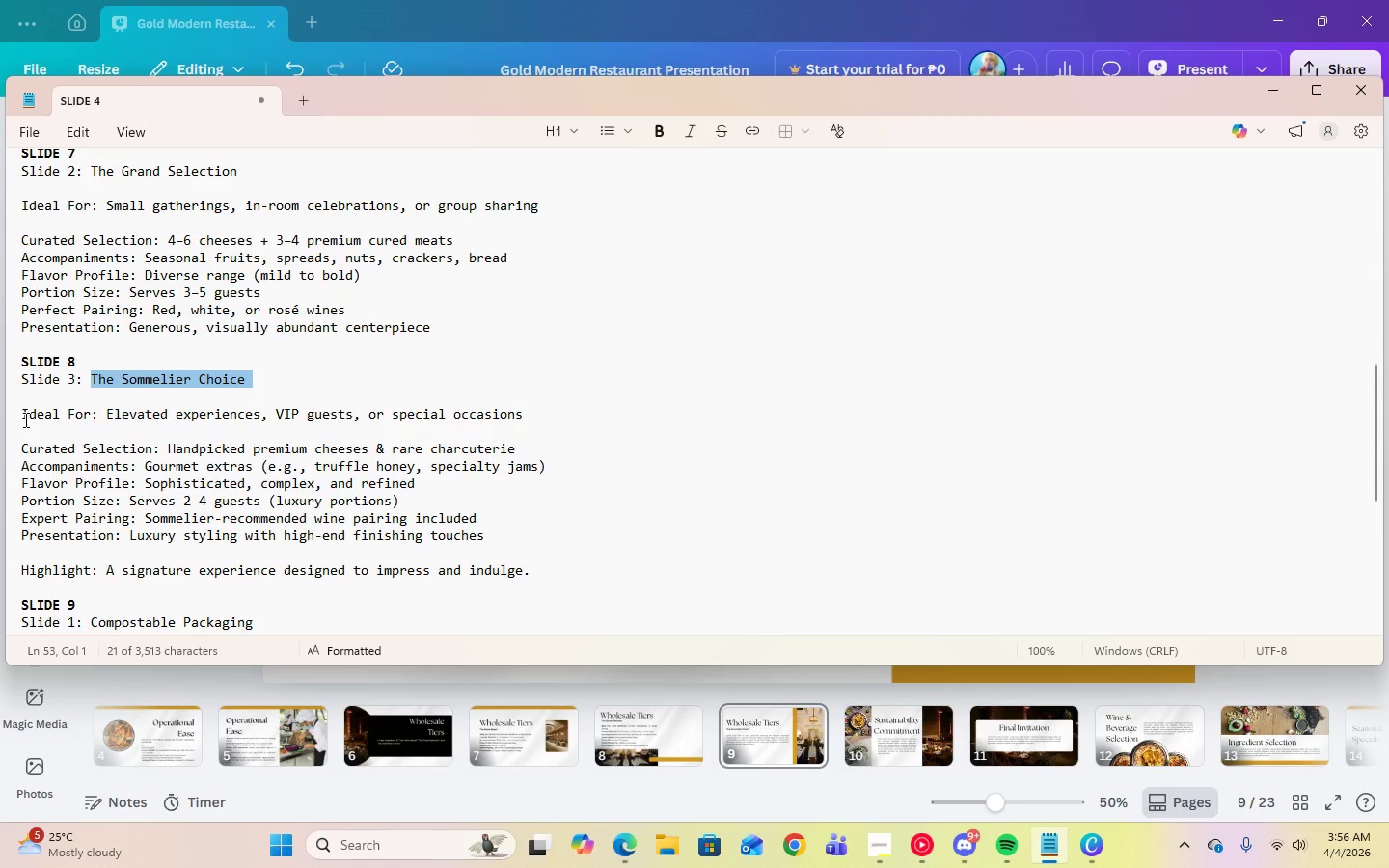 
left_click_drag(start_coordinate=[23, 418], to_coordinate=[499, 529])
 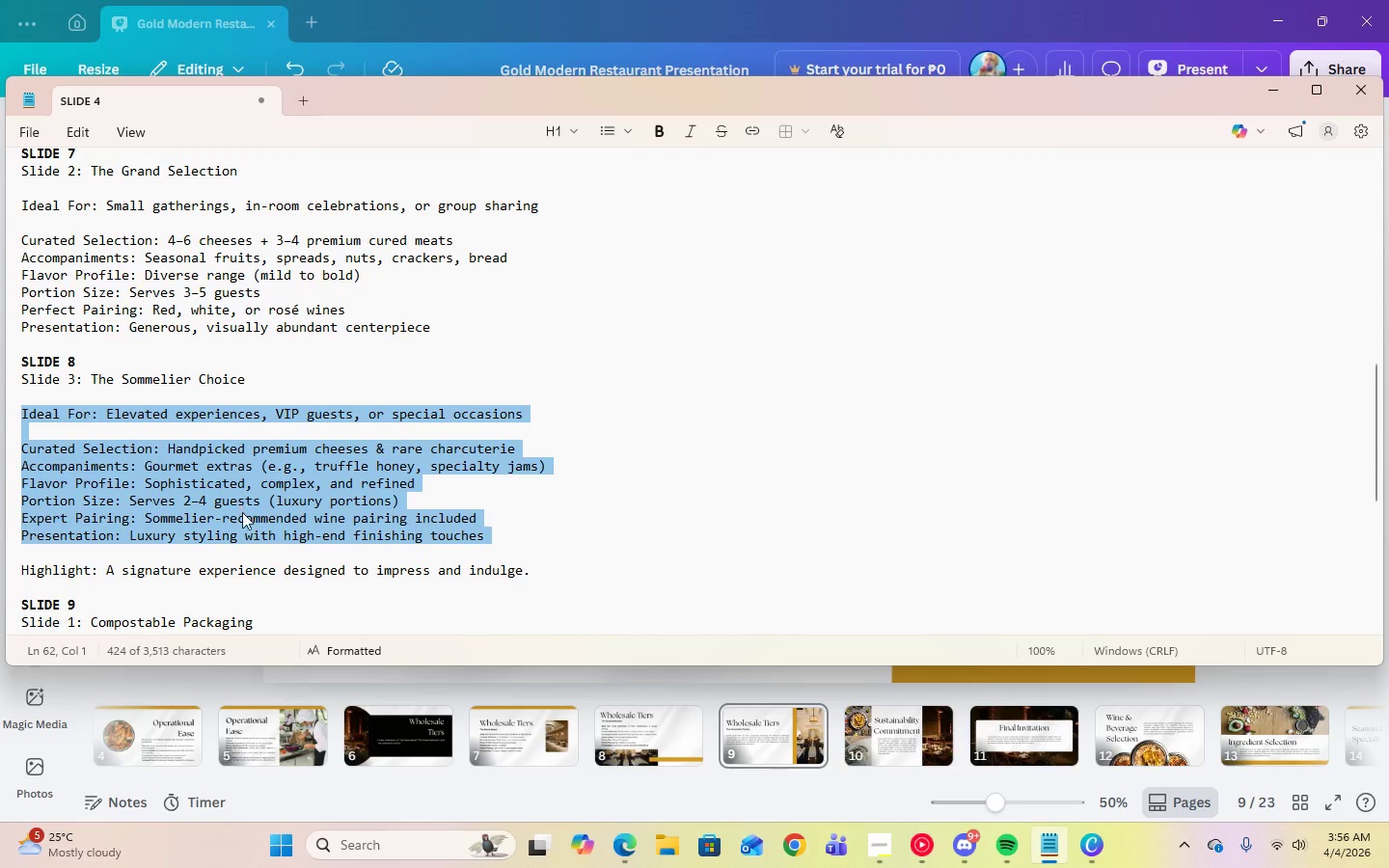 
left_click([105, 458])
 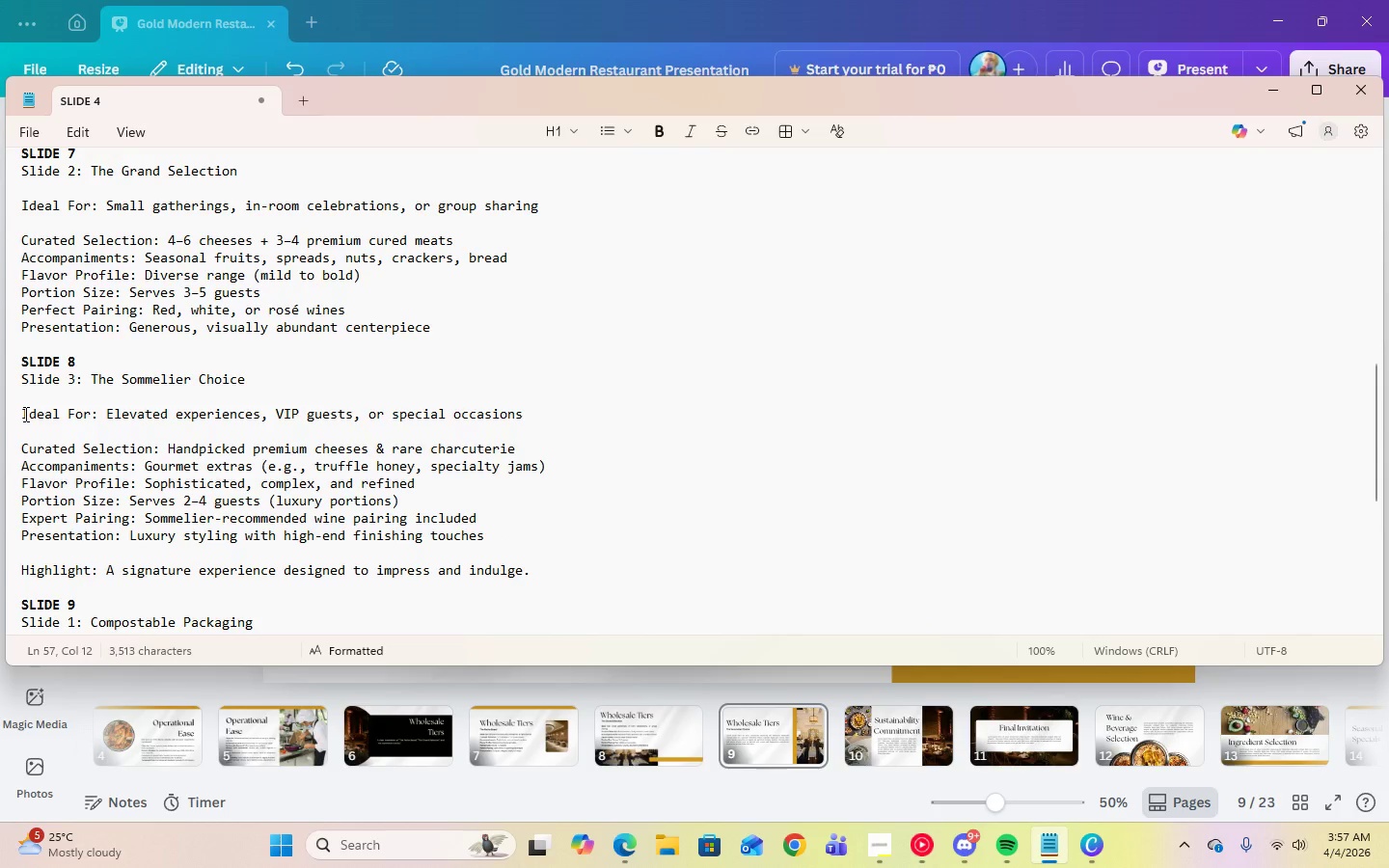 
left_click_drag(start_coordinate=[24, 414], to_coordinate=[546, 569])
 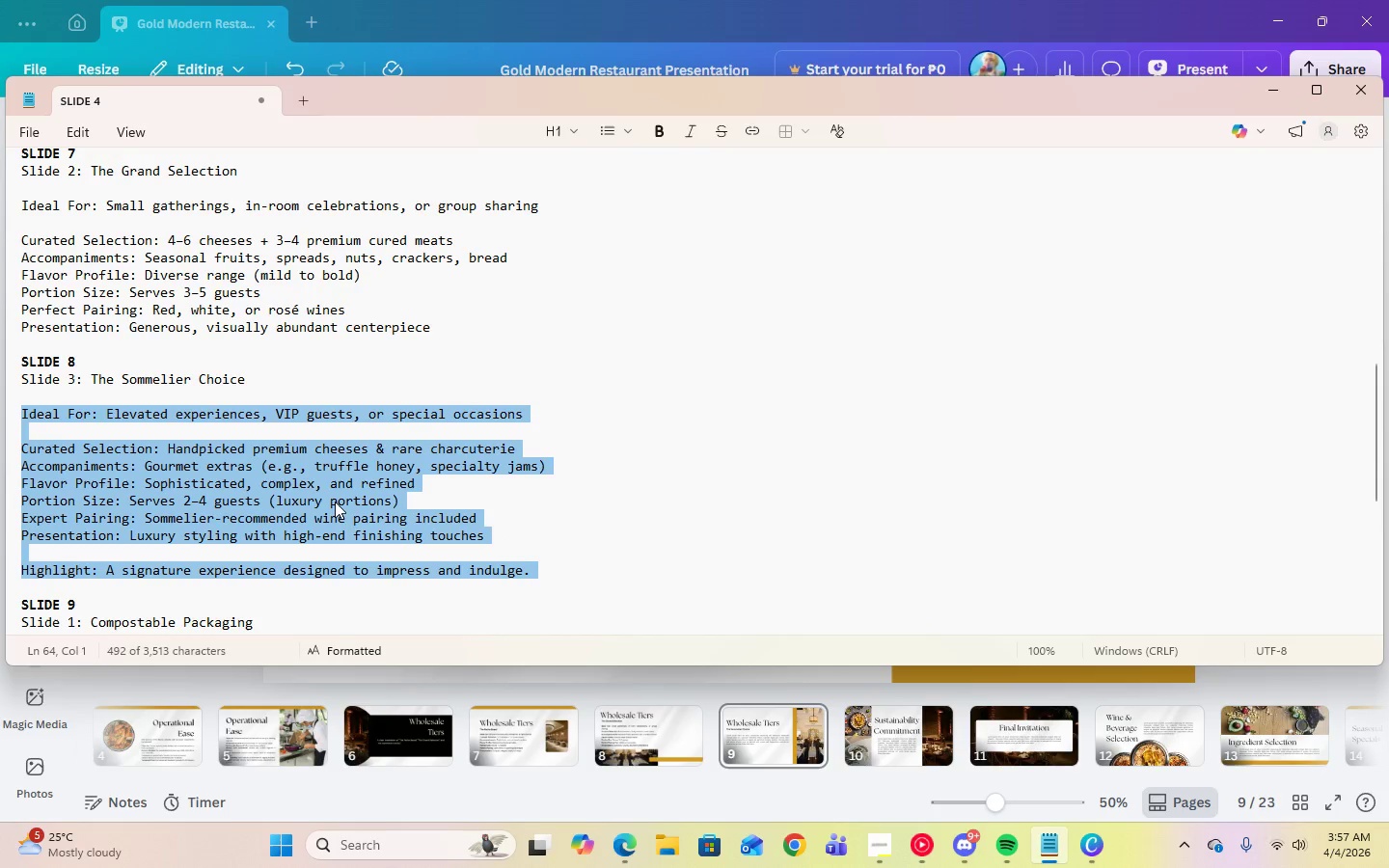 
right_click([335, 502])
 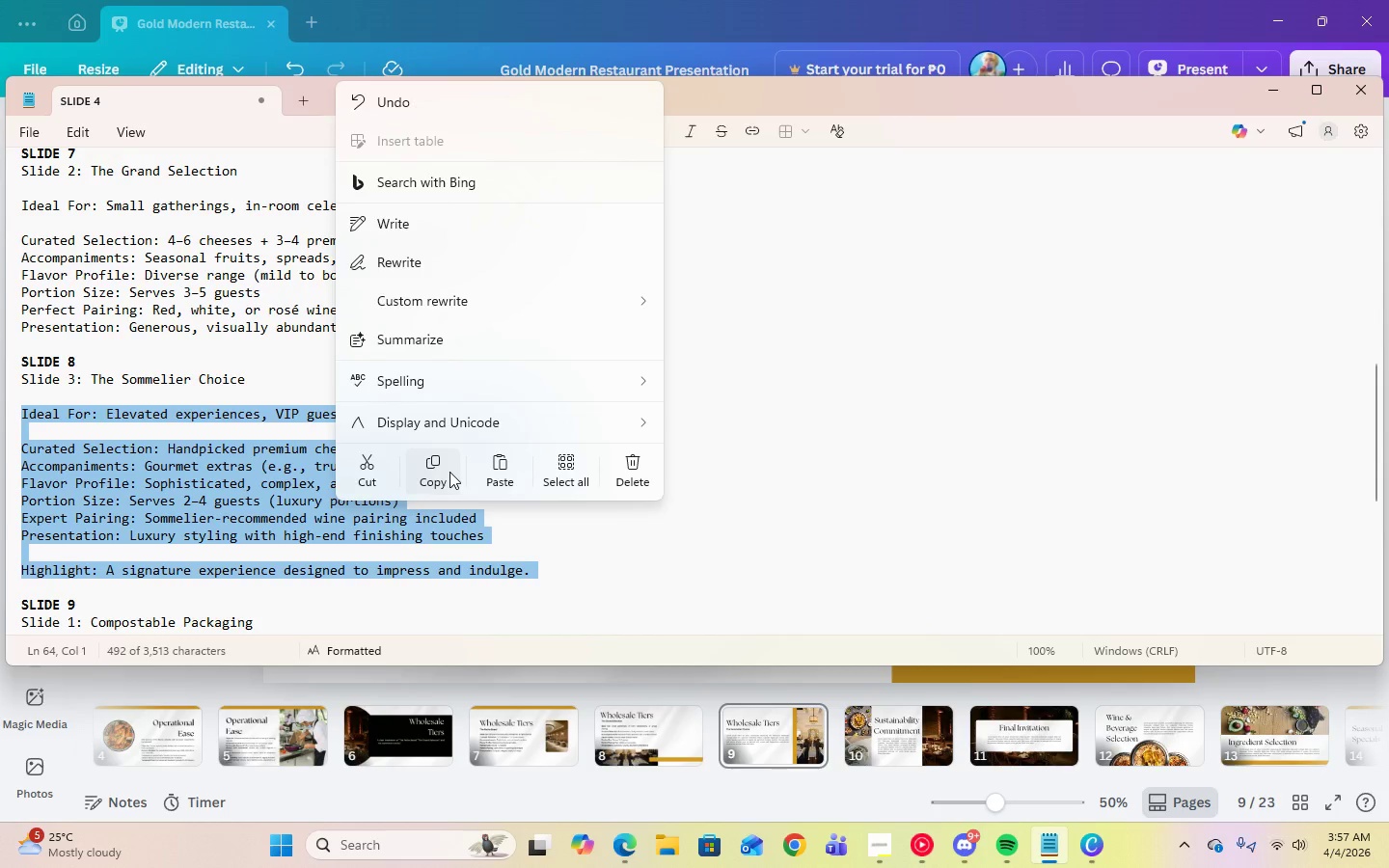 
left_click([446, 472])
 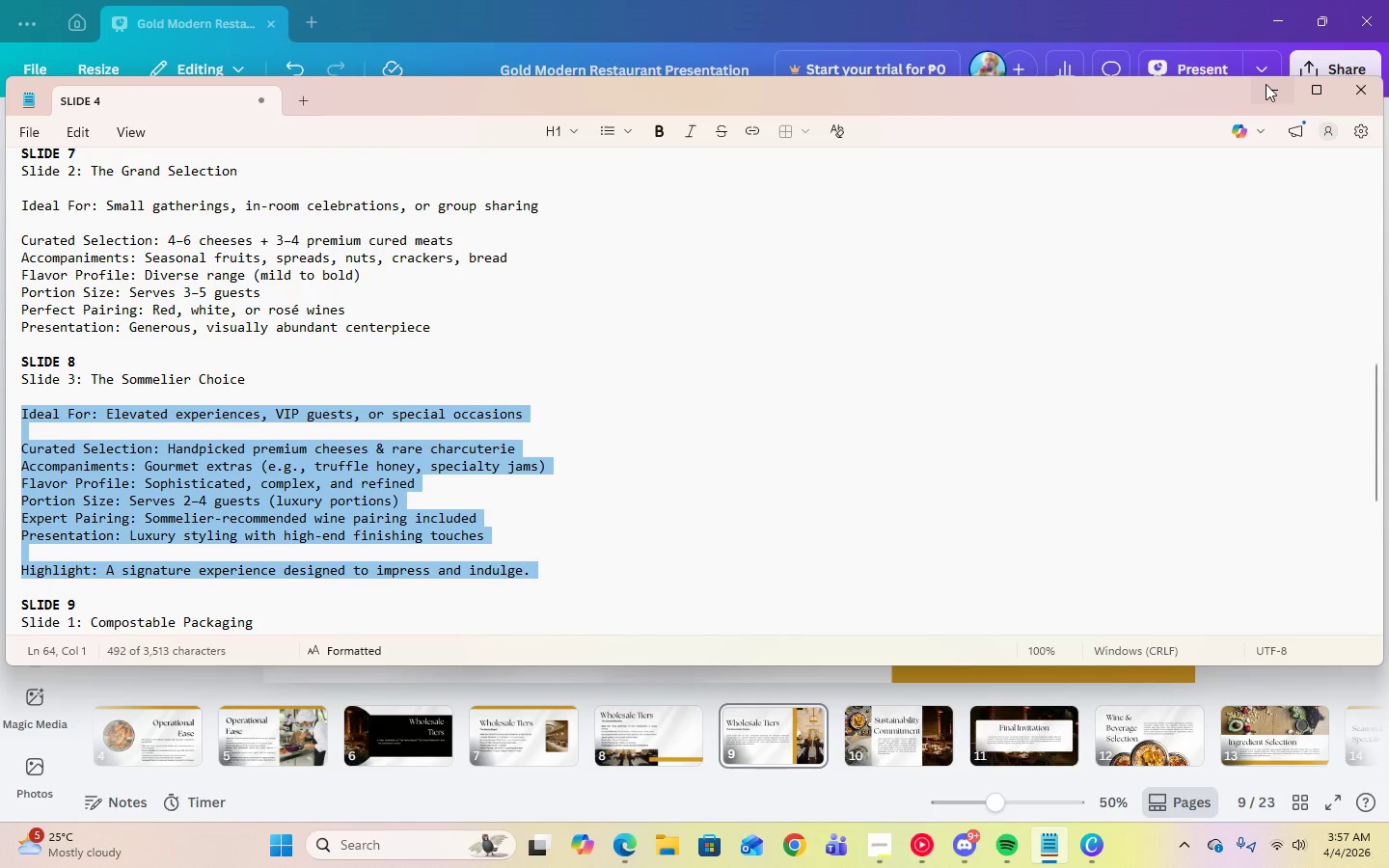 
left_click([1266, 84])
 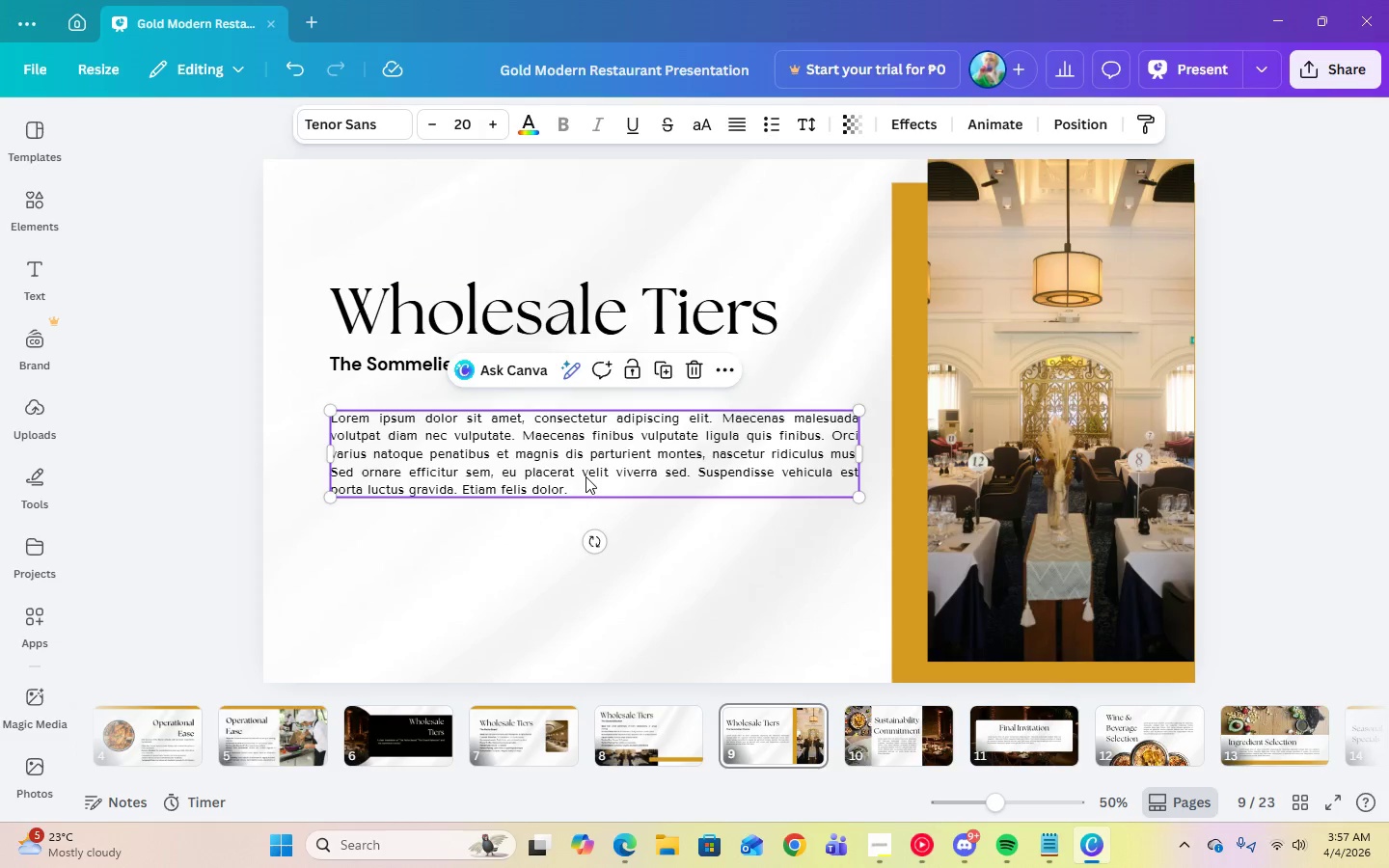 
right_click([570, 467])
 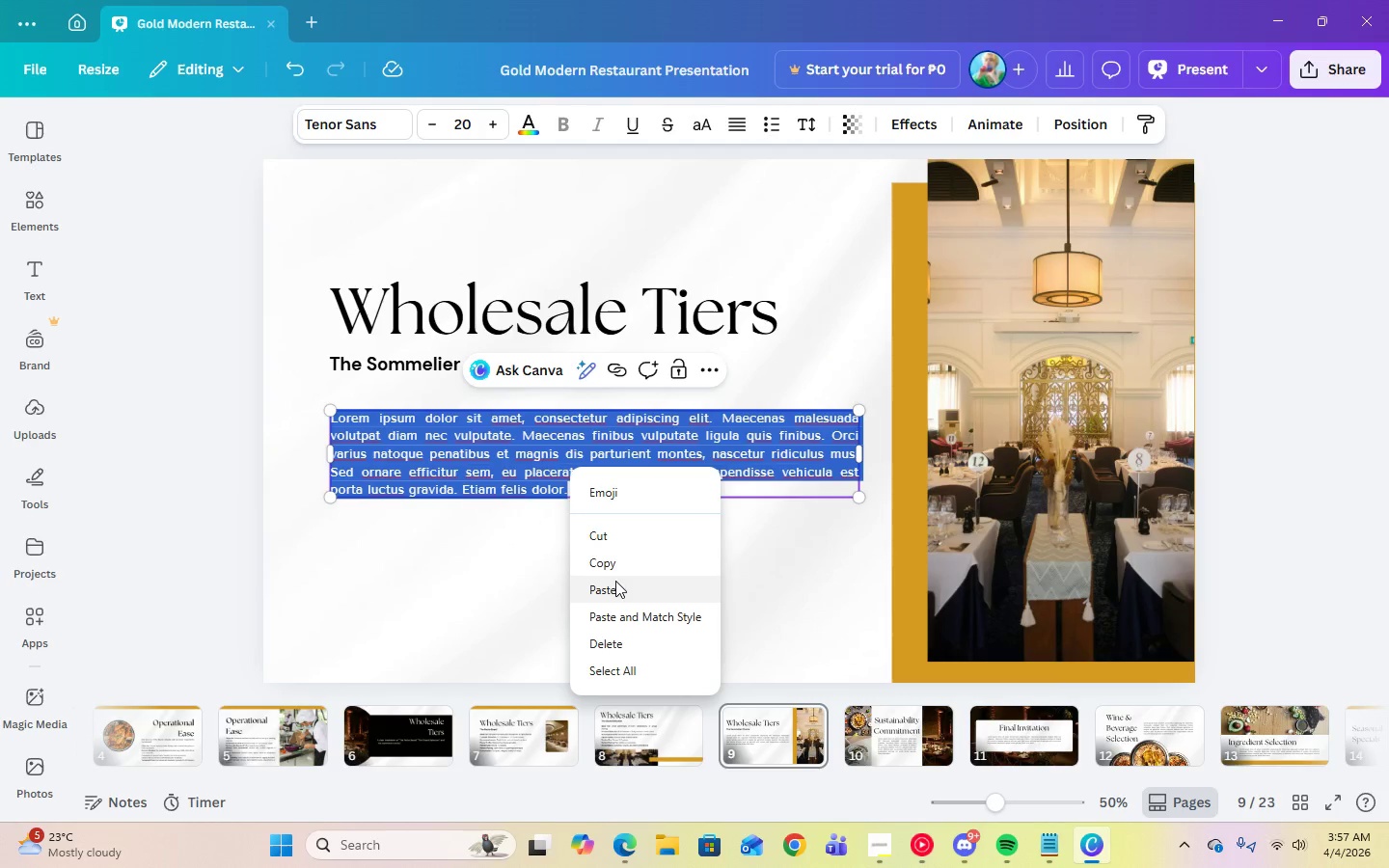 
left_click([617, 583])
 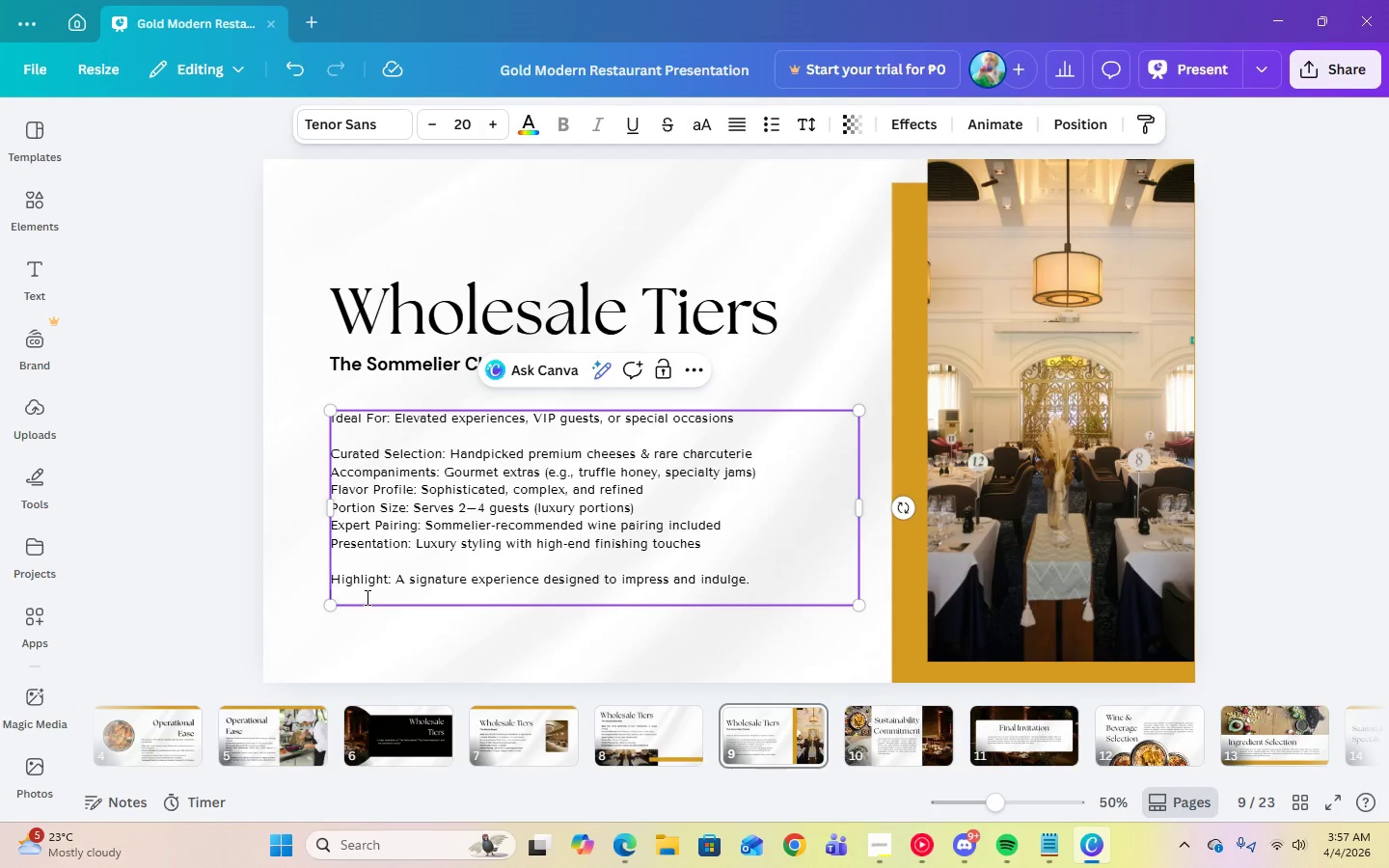 
key(Backspace)
 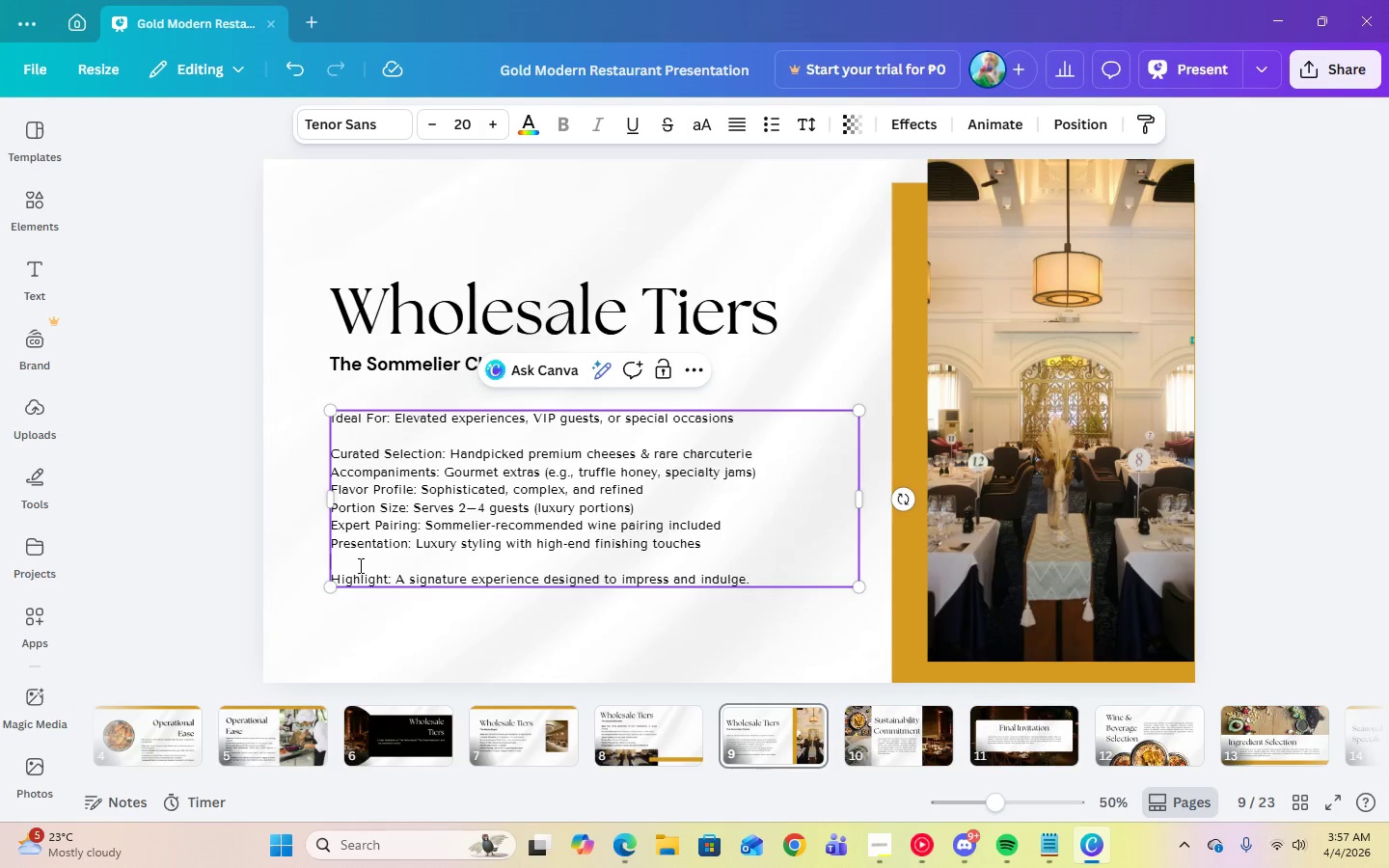 
double_click([359, 565])
 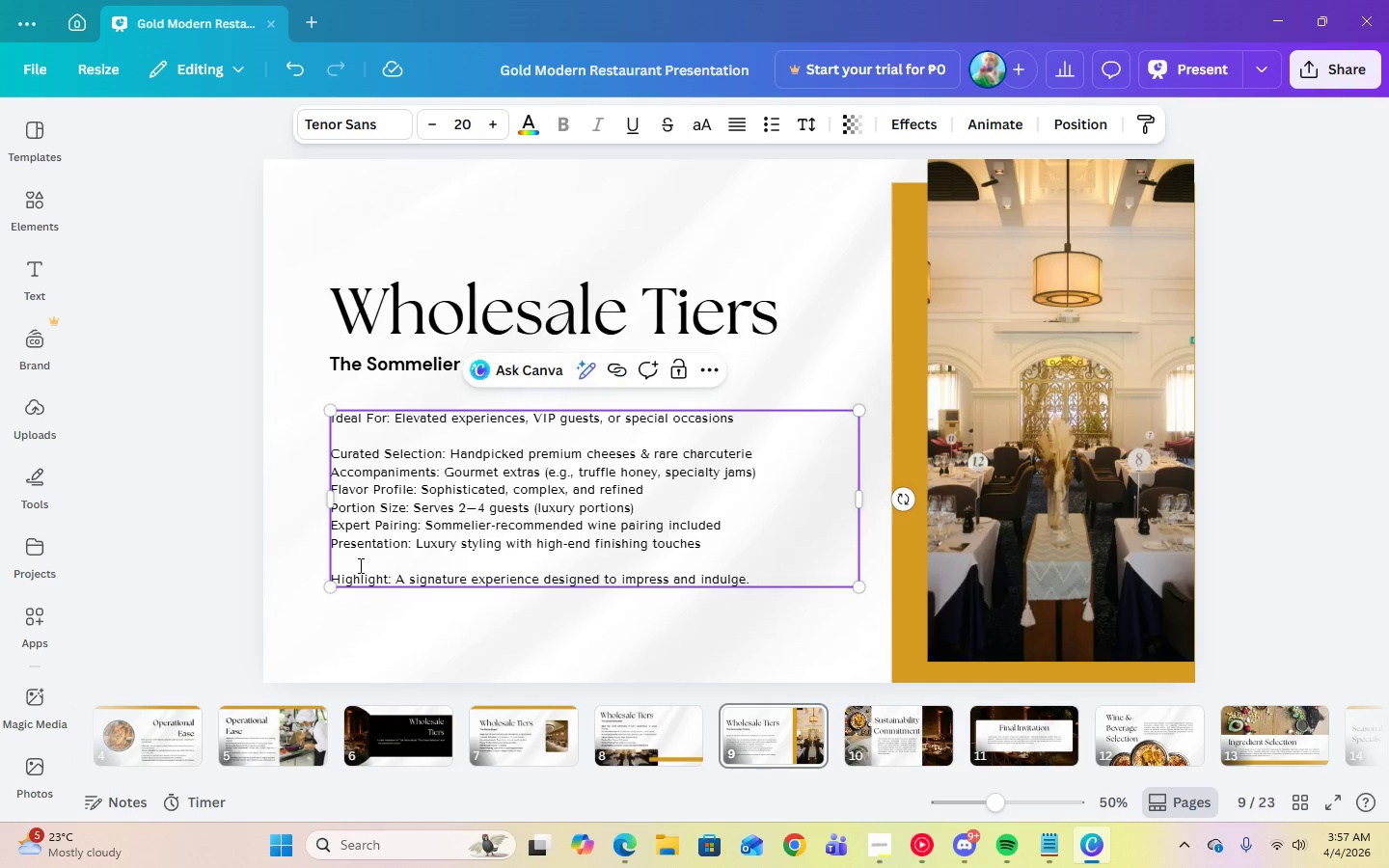 
key(Backspace)
 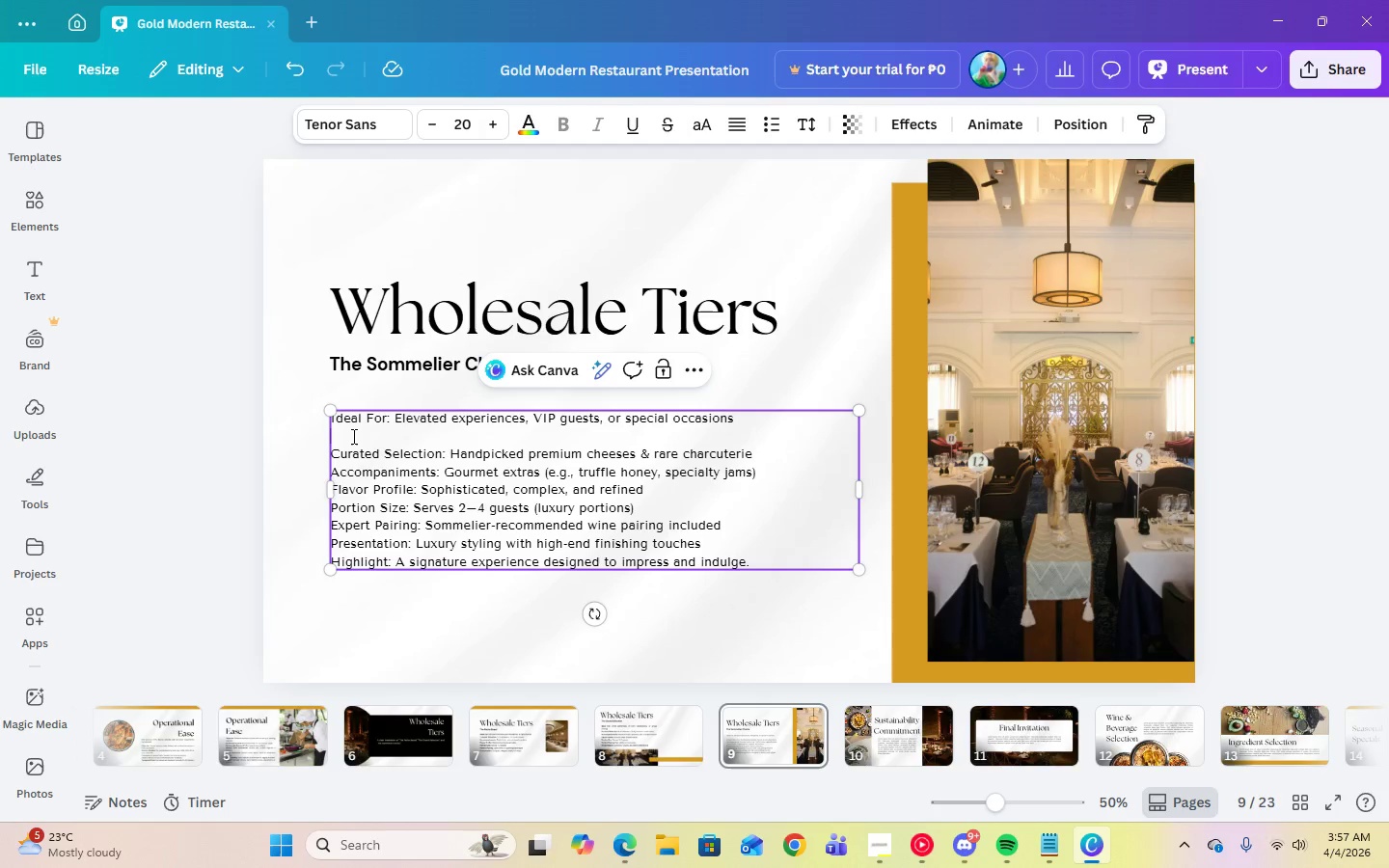 
double_click([352, 436])
 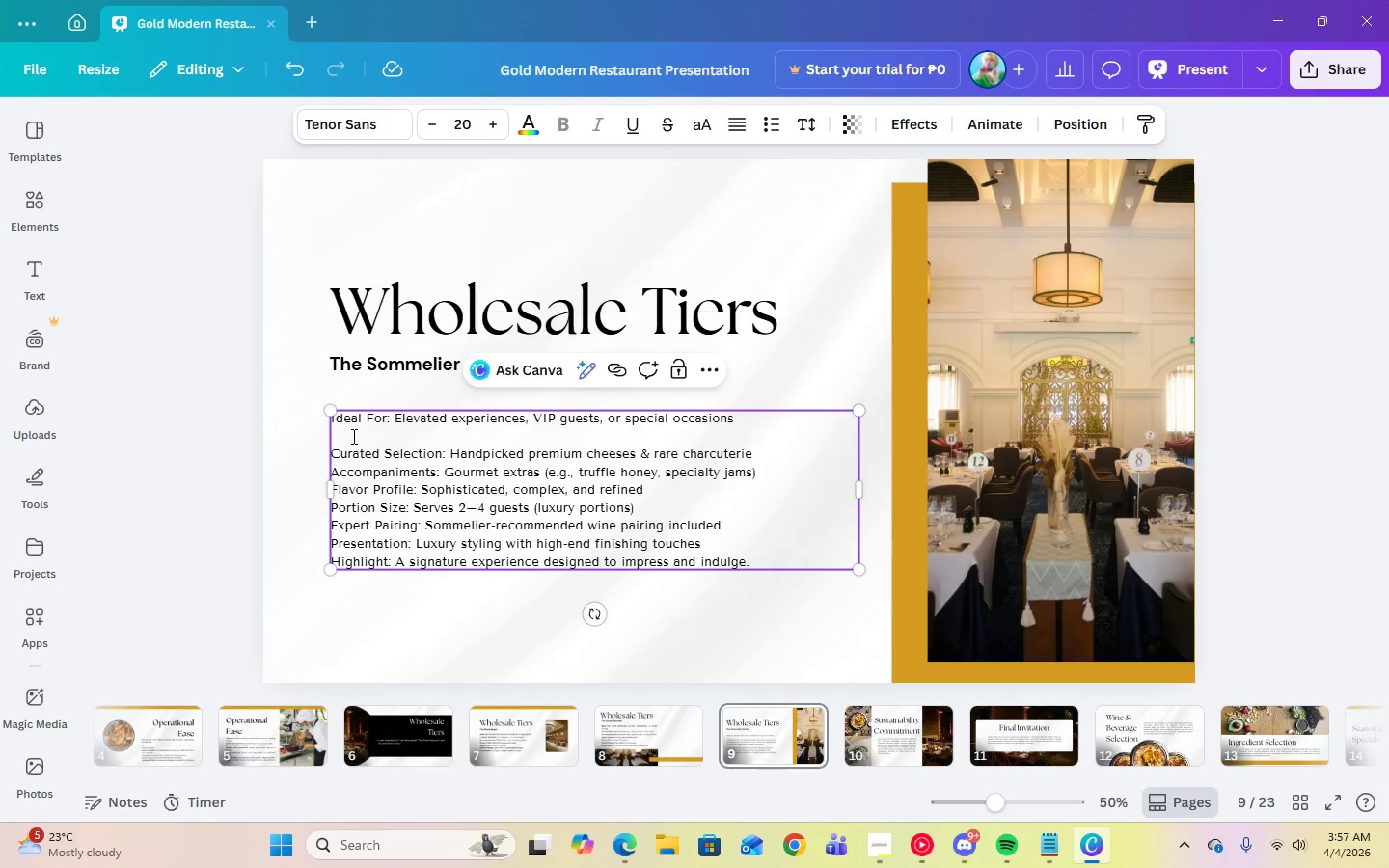 
key(Backspace)
 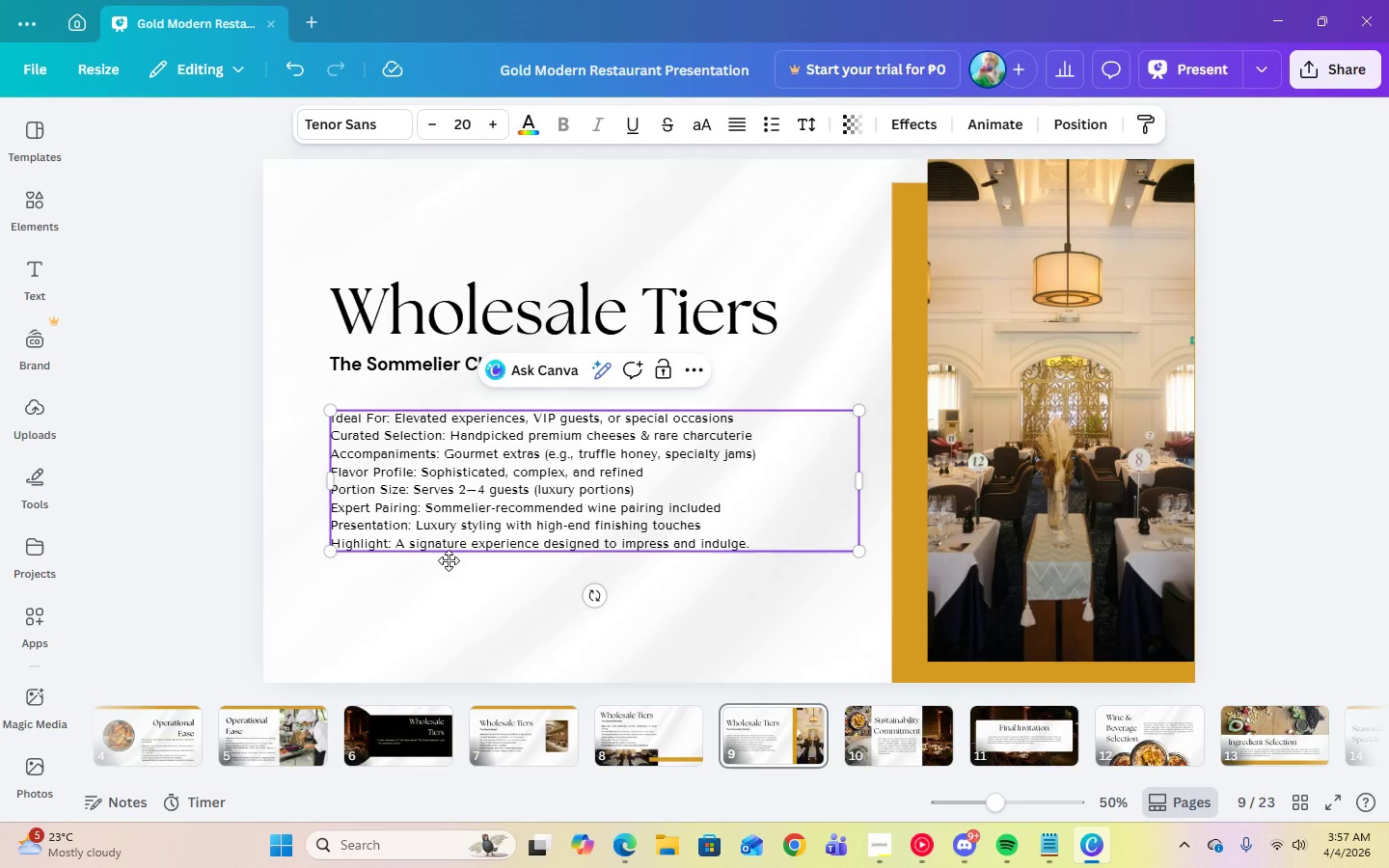 
left_click([449, 561])
 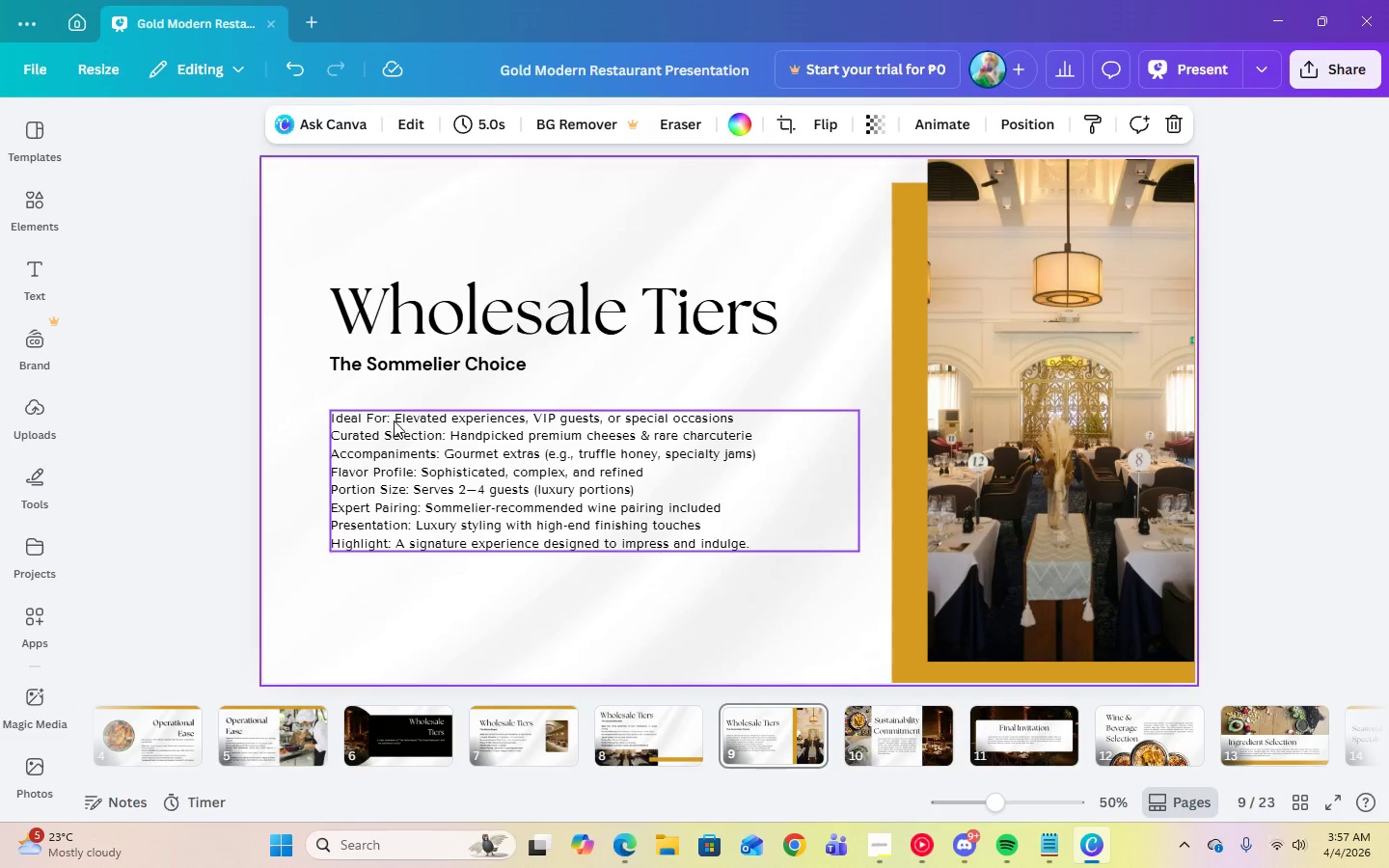 
double_click([393, 419])
 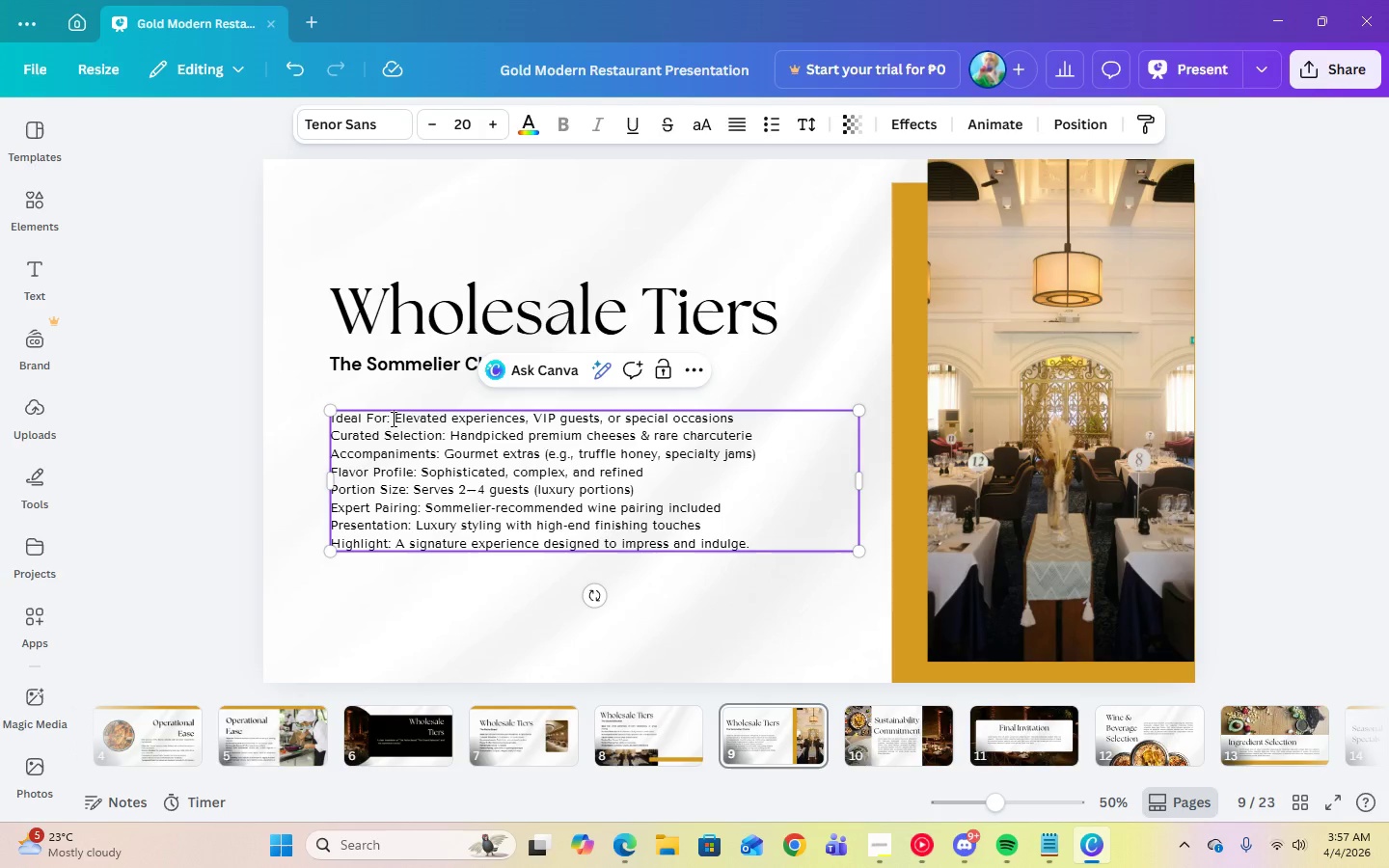 
left_click([391, 419])
 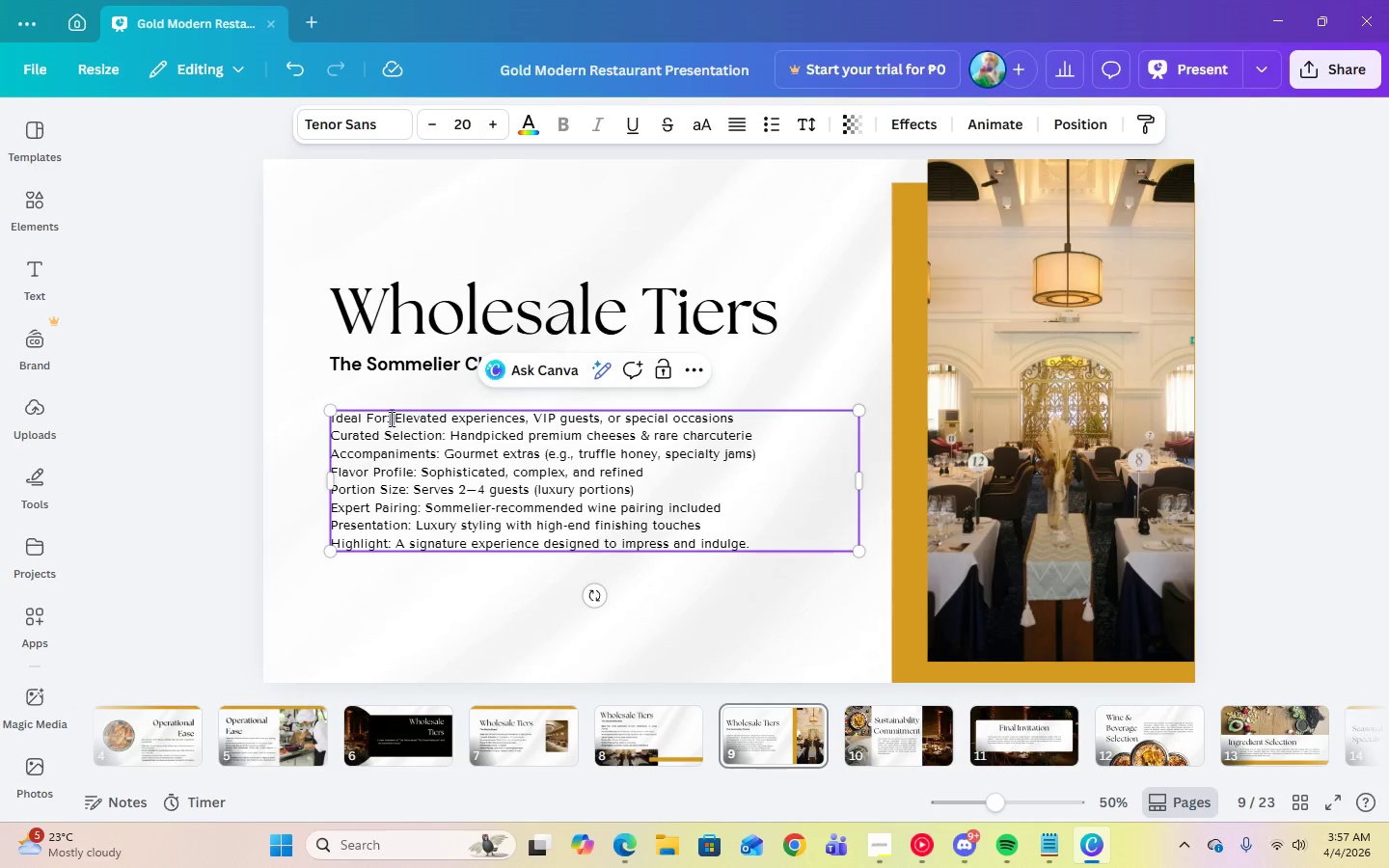 
left_click_drag(start_coordinate=[391, 419], to_coordinate=[353, 420])
 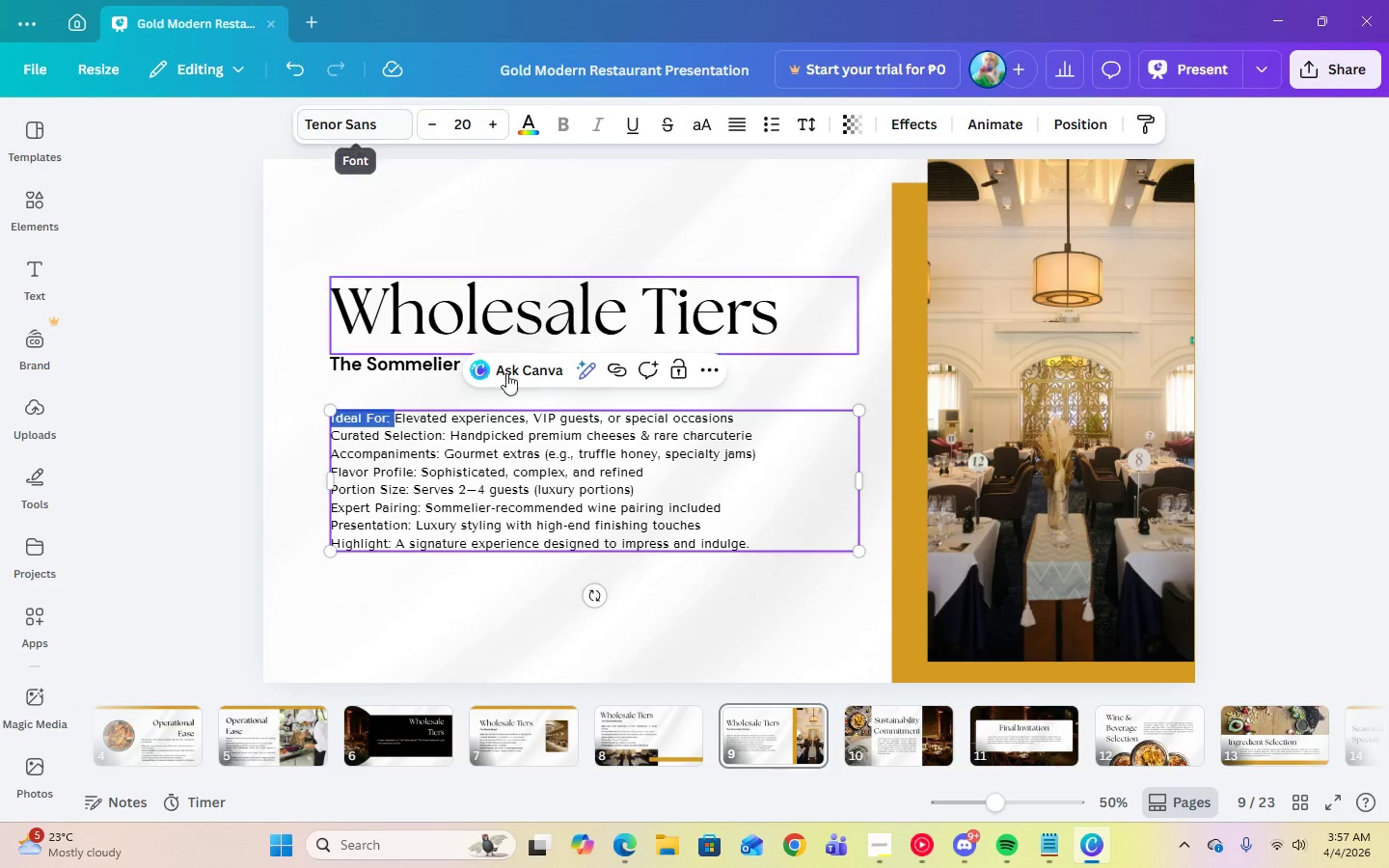 
double_click([728, 625])
 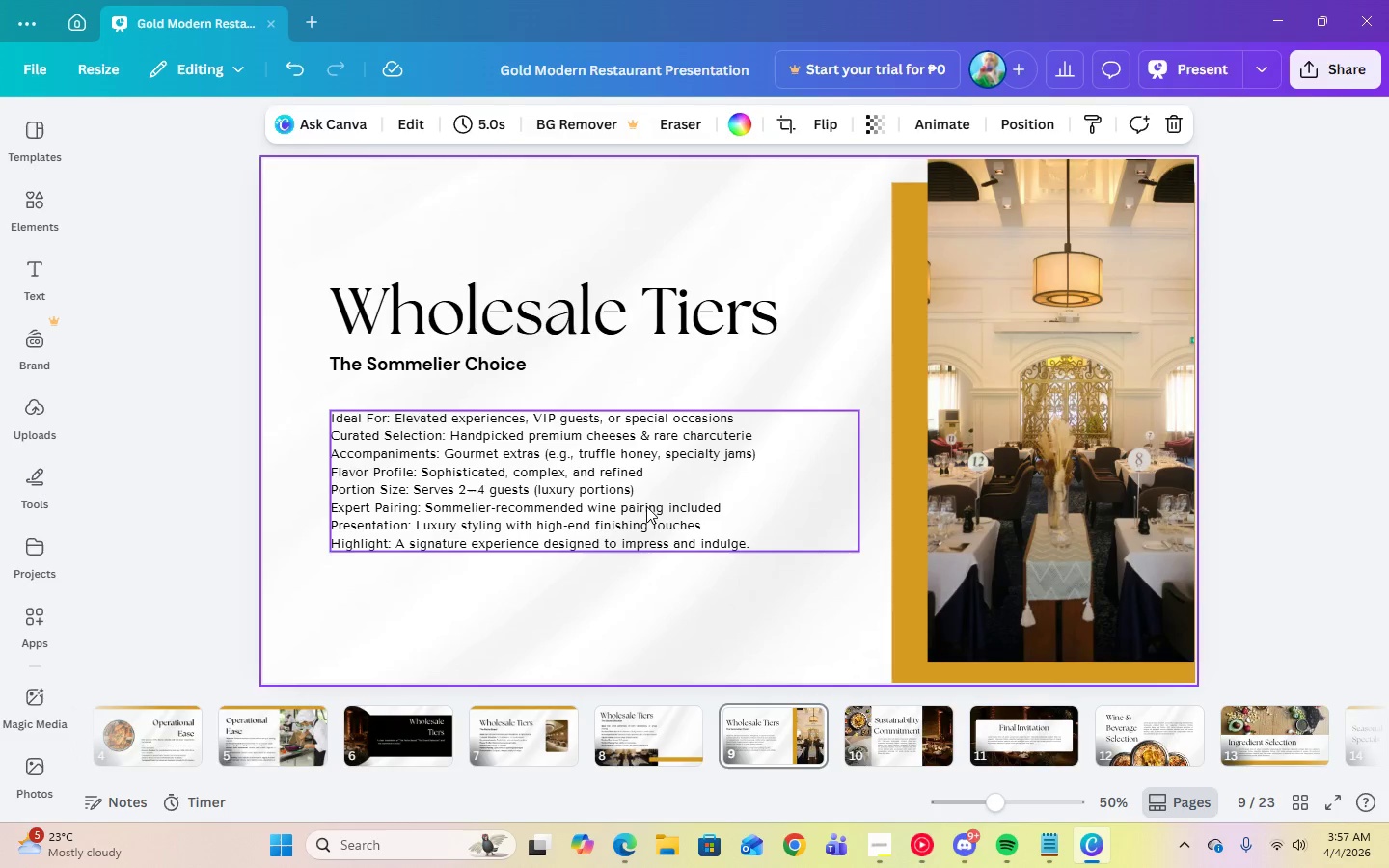 
triple_click([643, 502])
 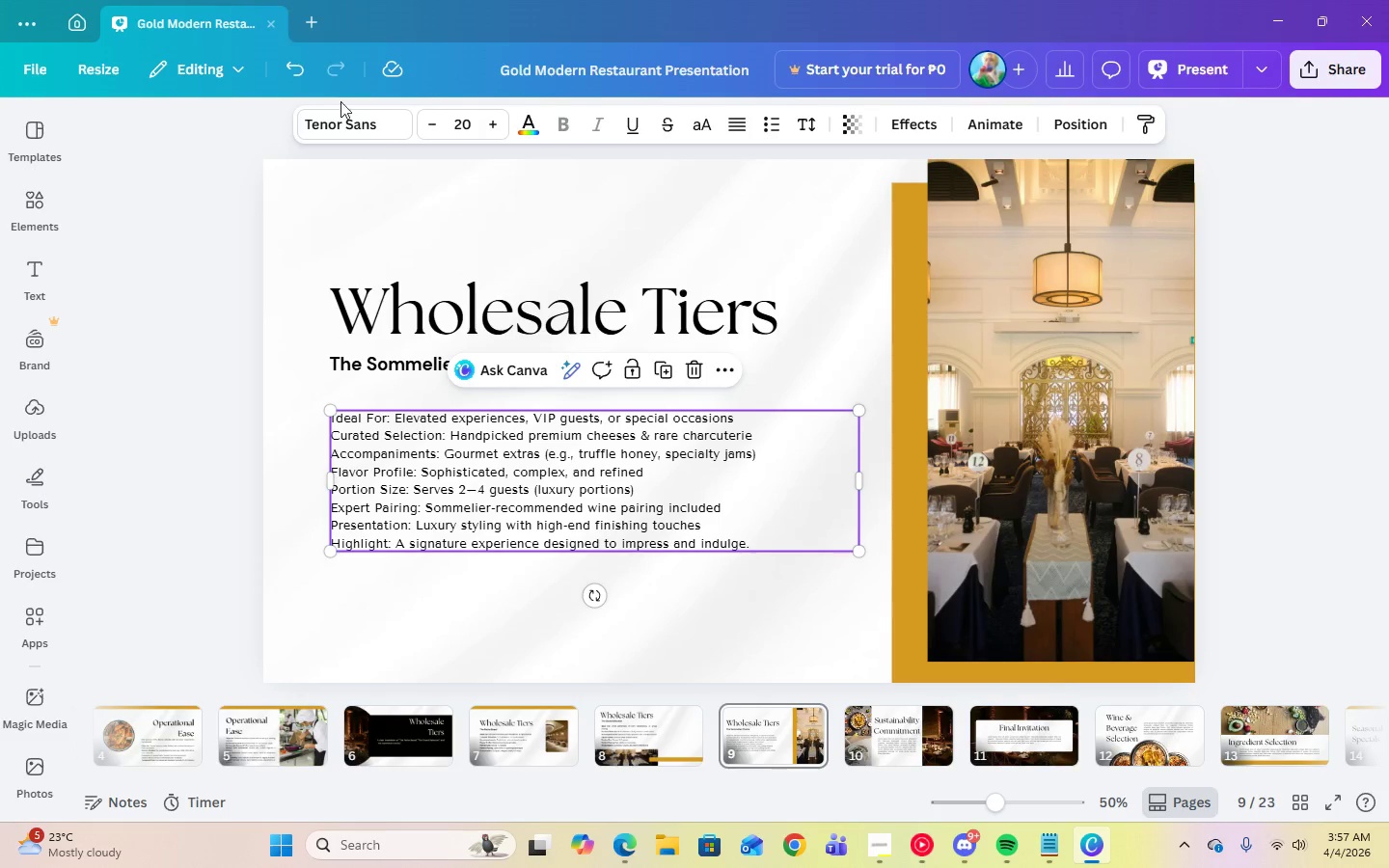 
left_click([349, 127])
 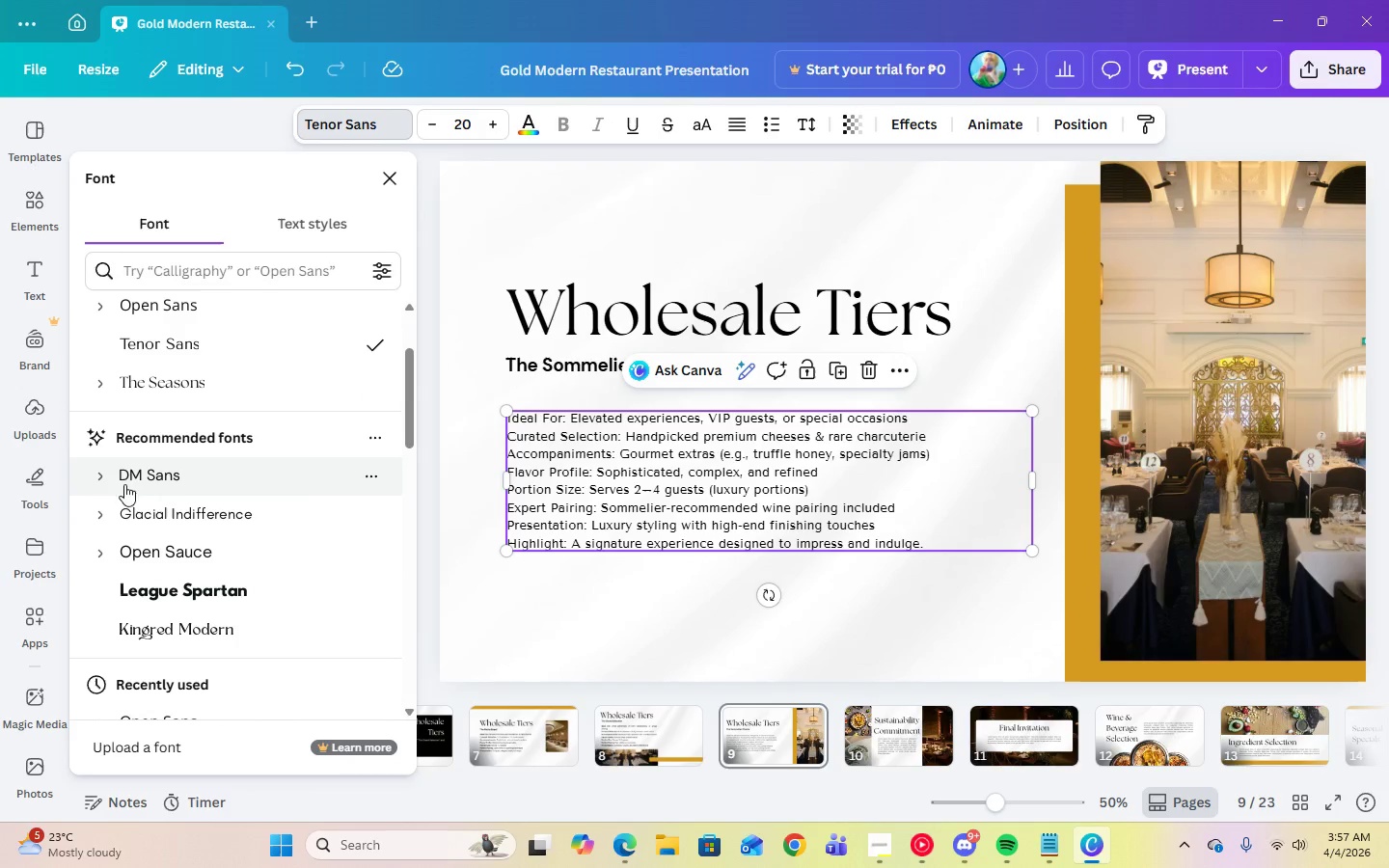 
left_click([104, 481])
 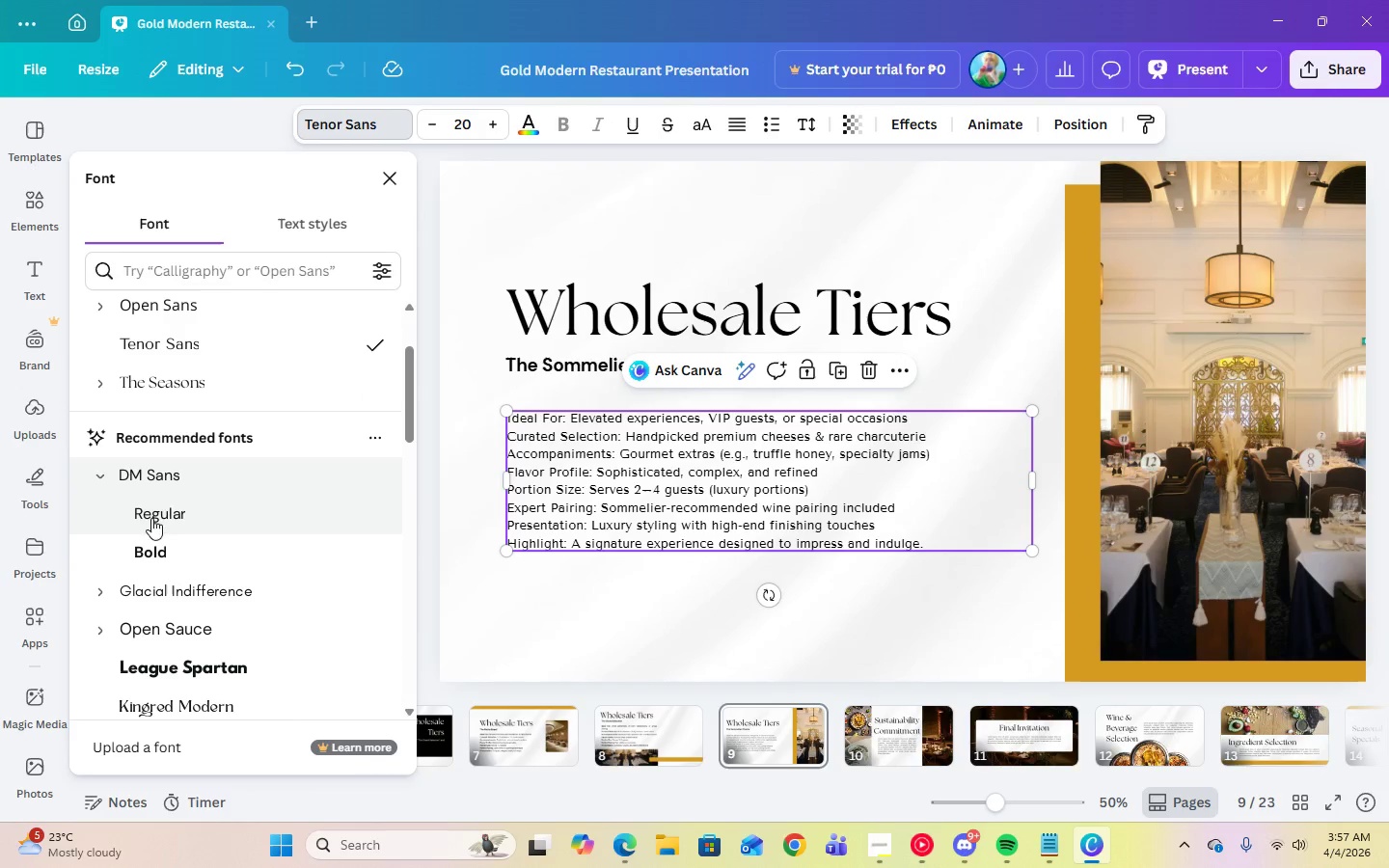 
left_click([151, 507])
 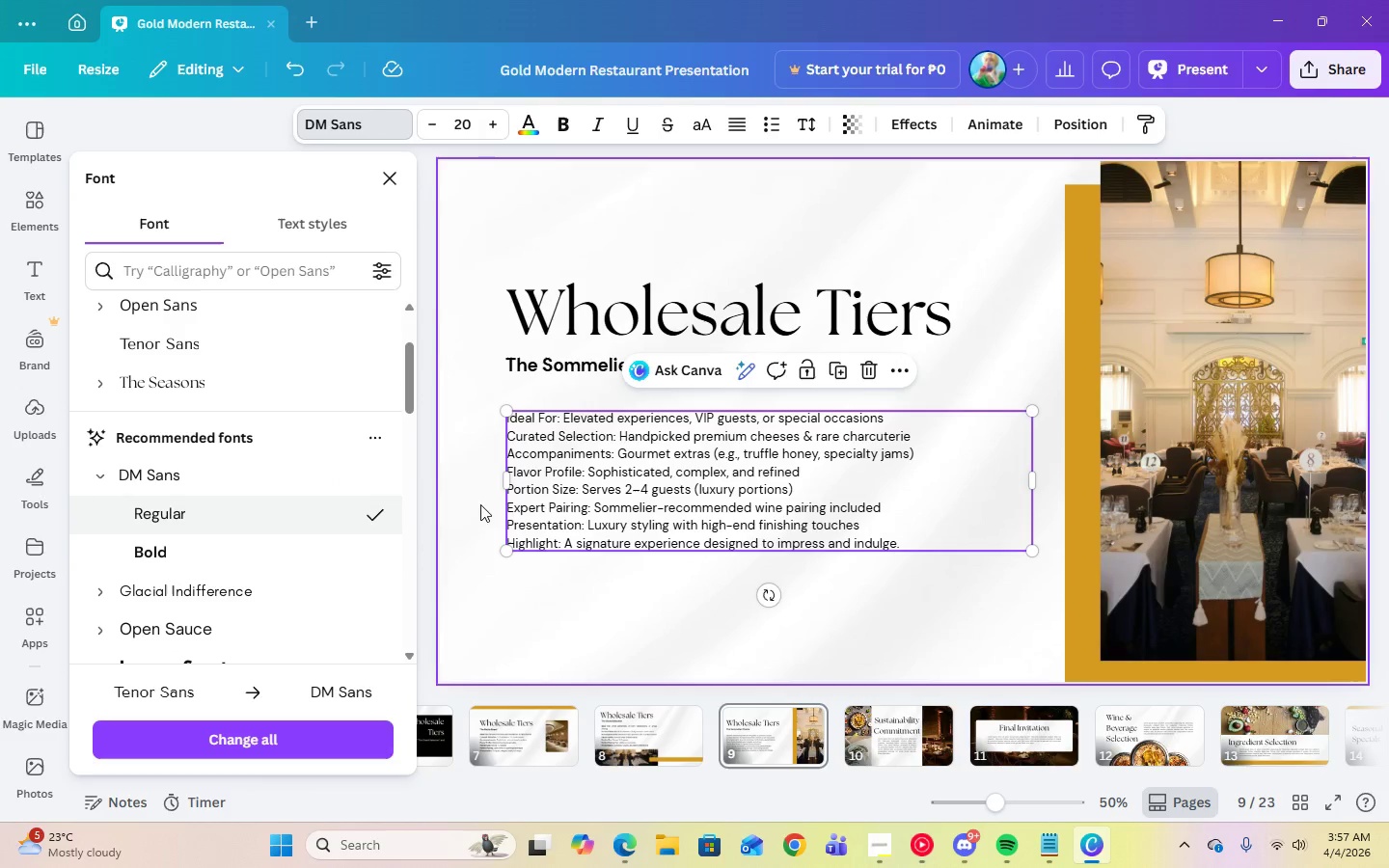 
left_click([637, 484])
 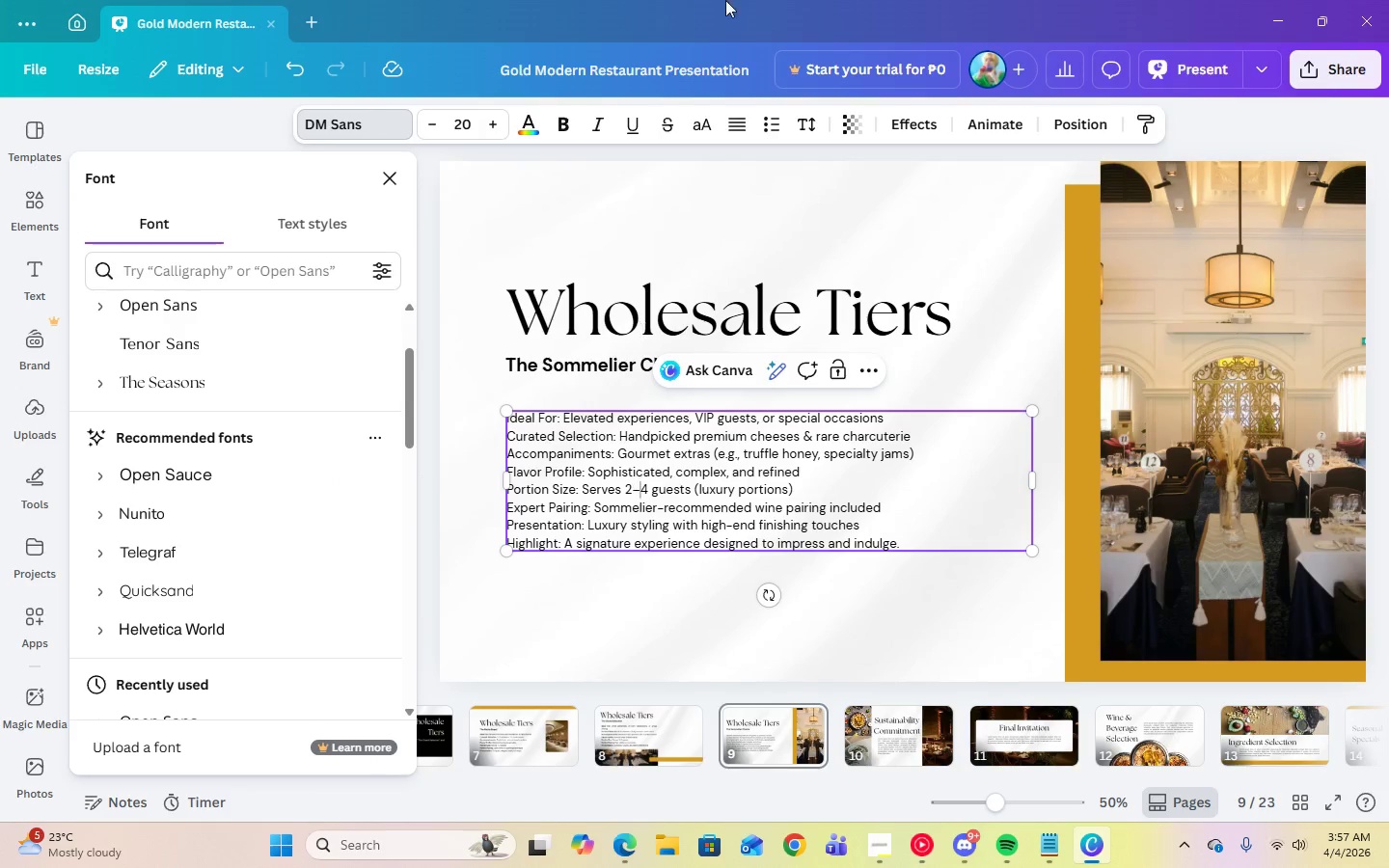 
left_click([386, 179])
 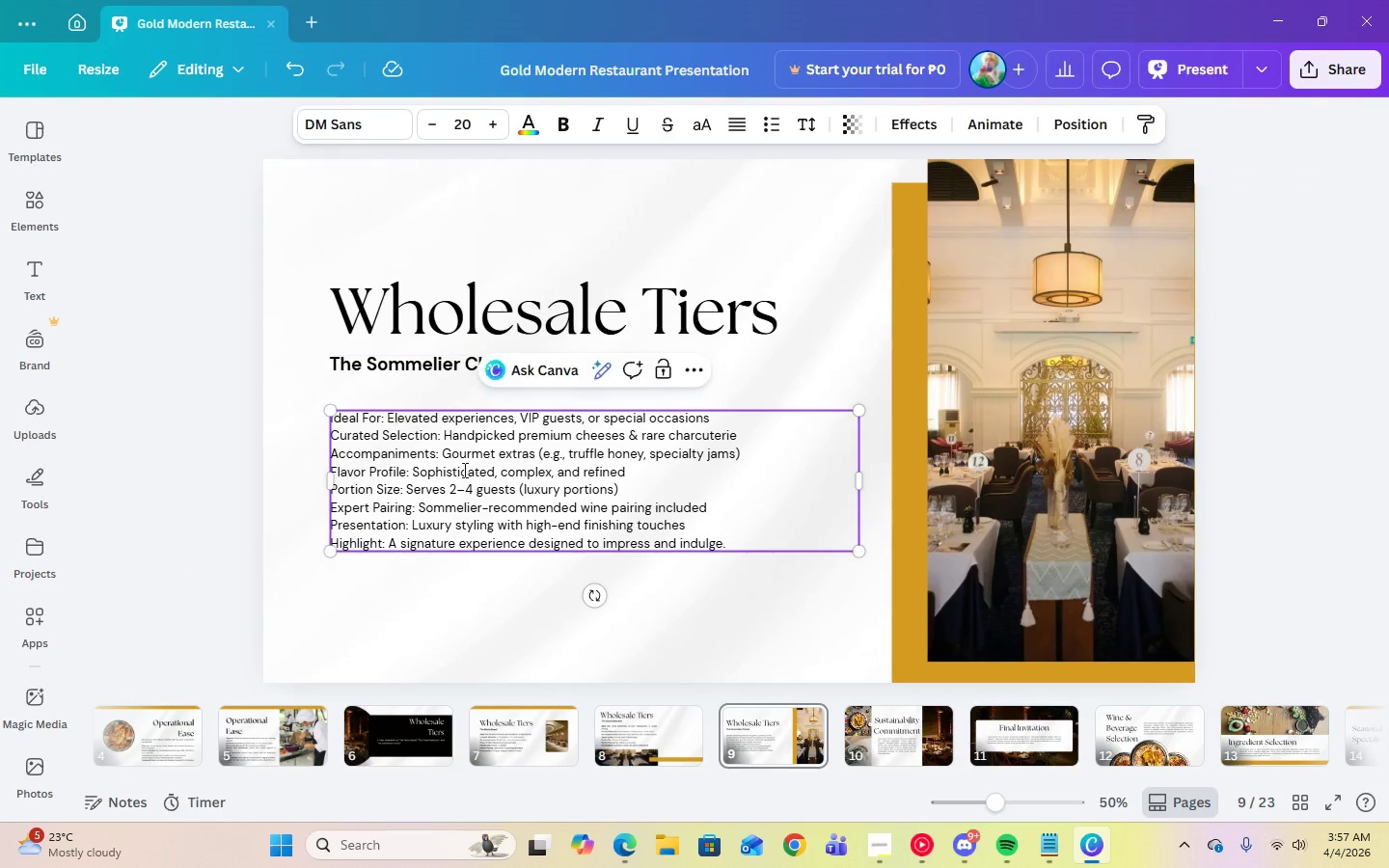 
left_click([462, 475])
 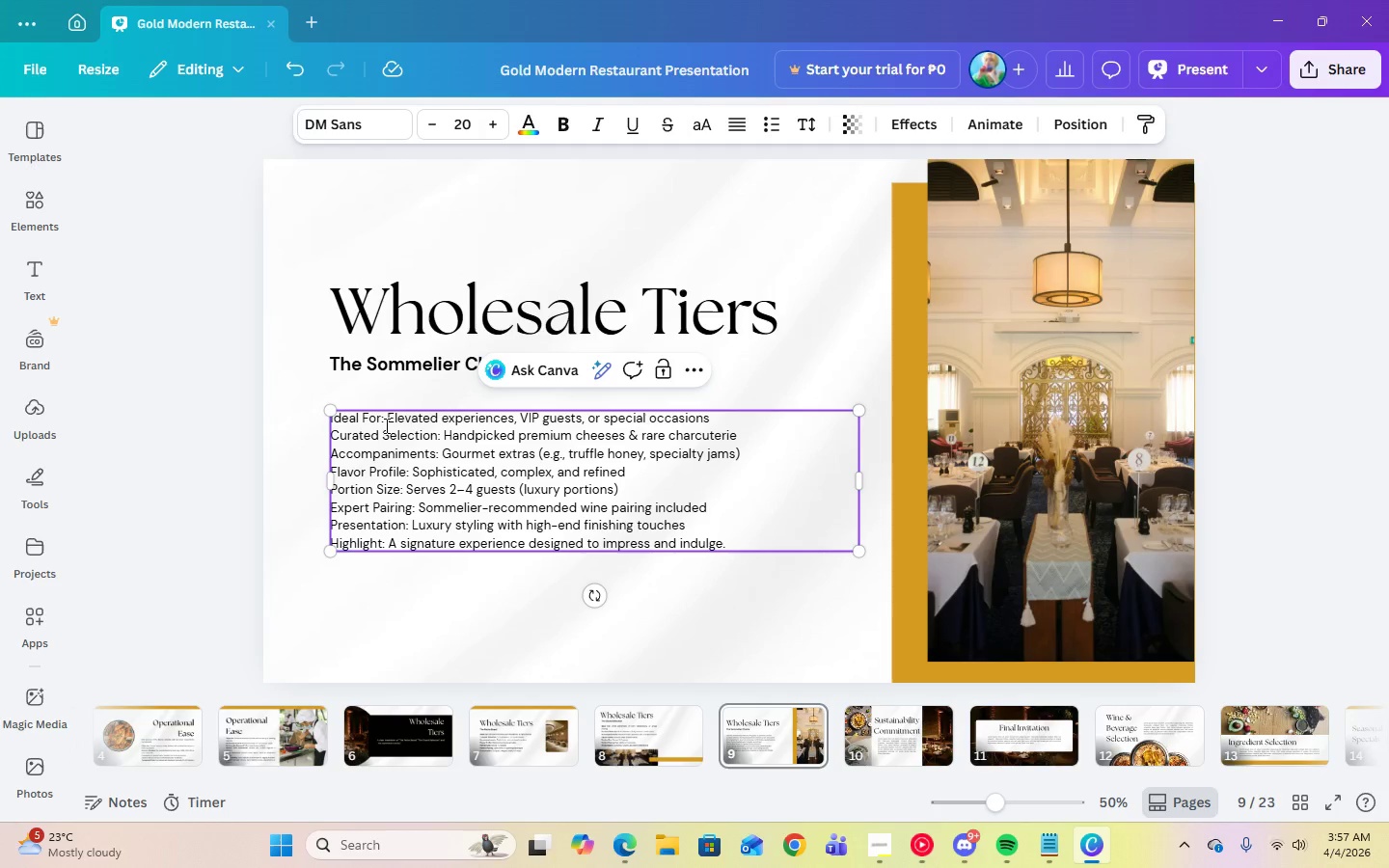 
left_click([385, 423])
 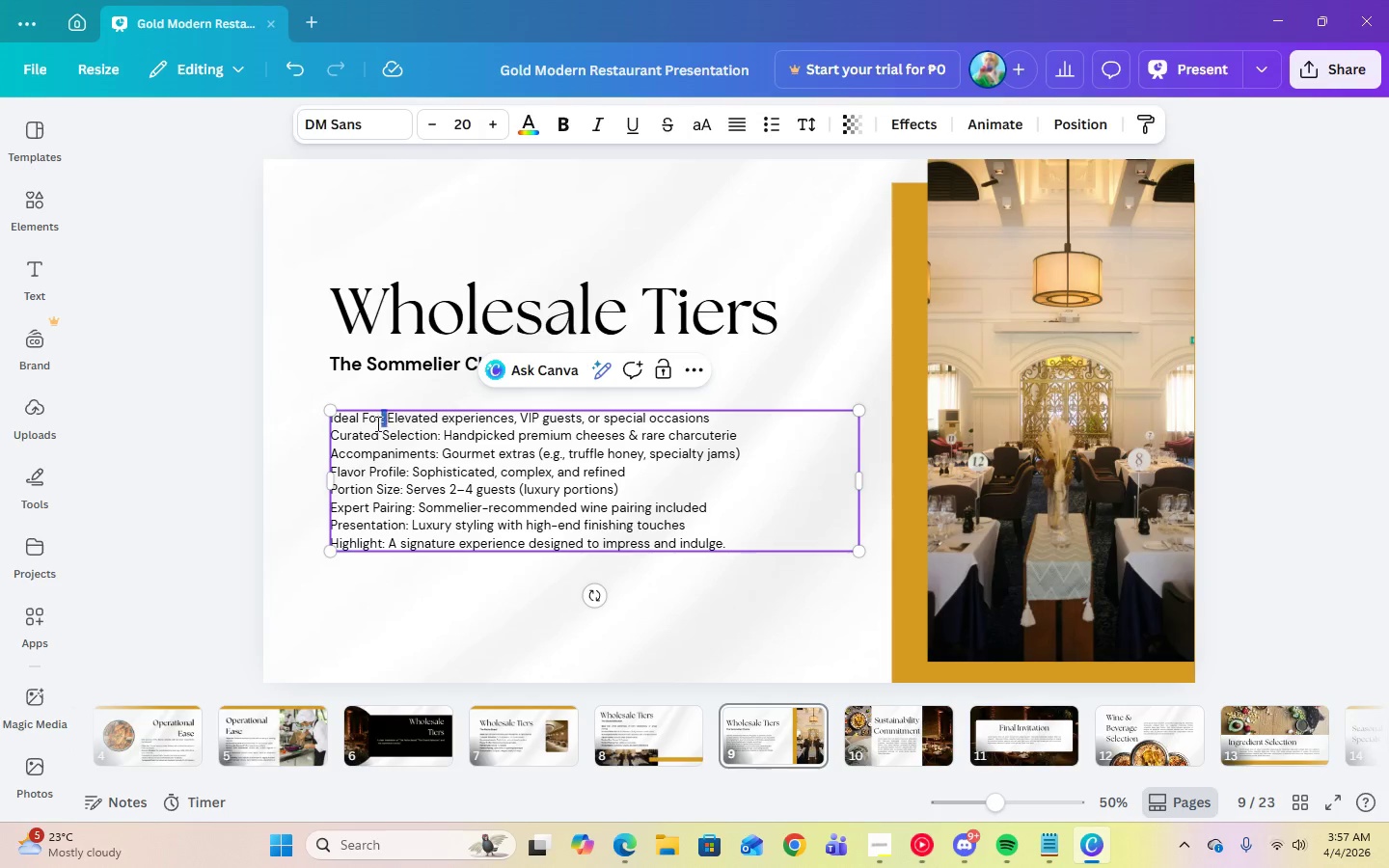 
left_click_drag(start_coordinate=[385, 423], to_coordinate=[344, 422])
 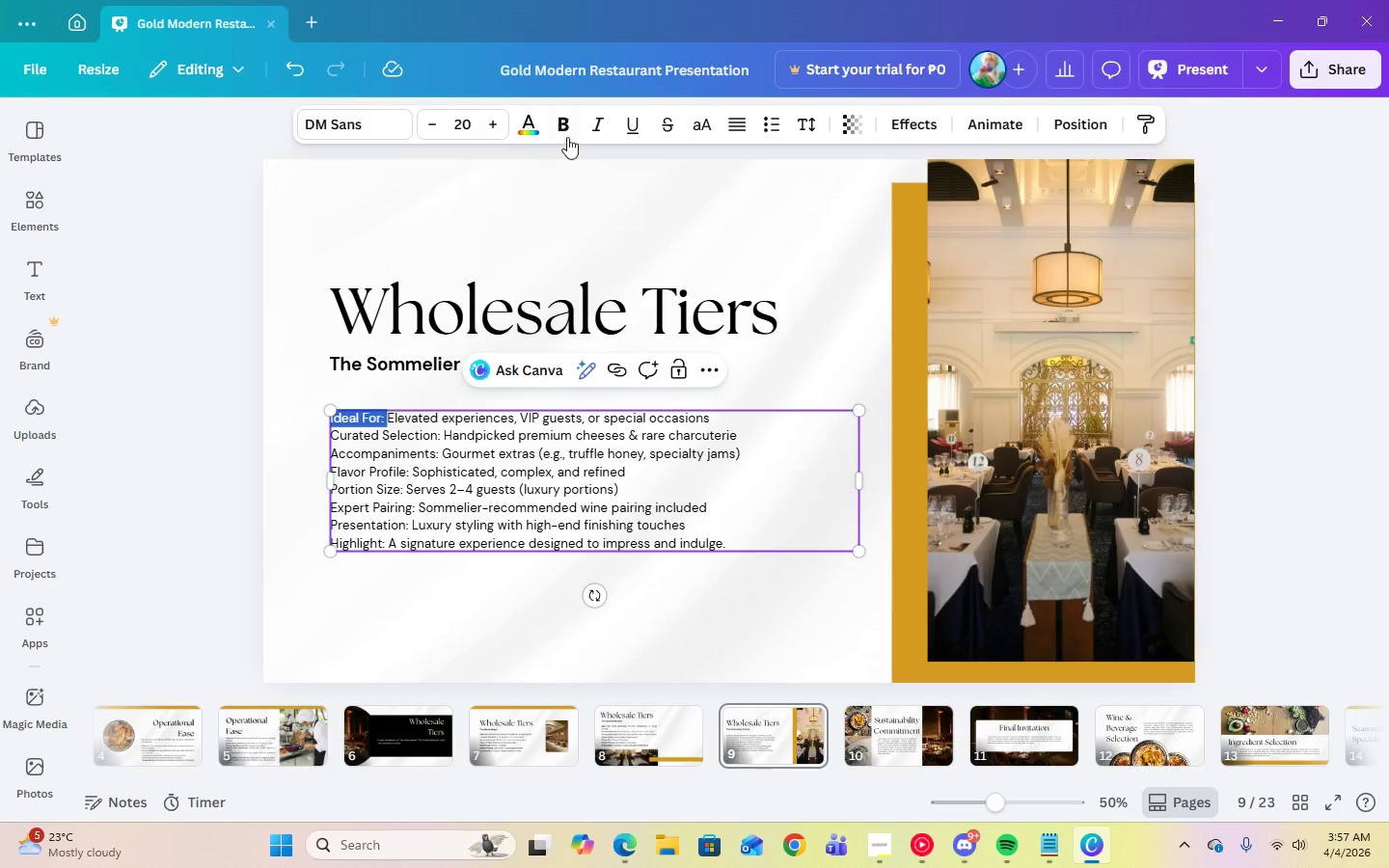 
left_click([565, 132])
 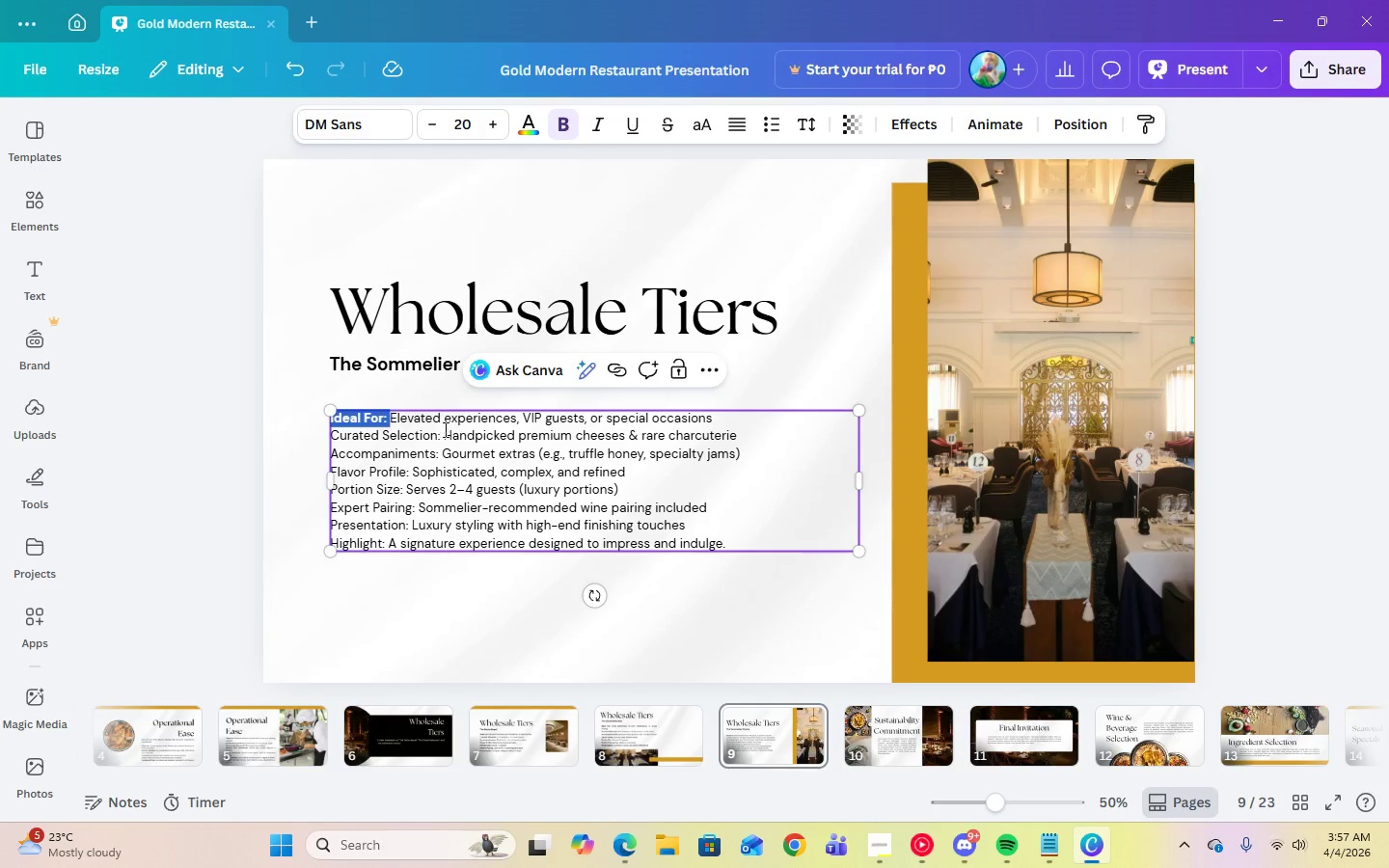 
left_click([444, 431])
 